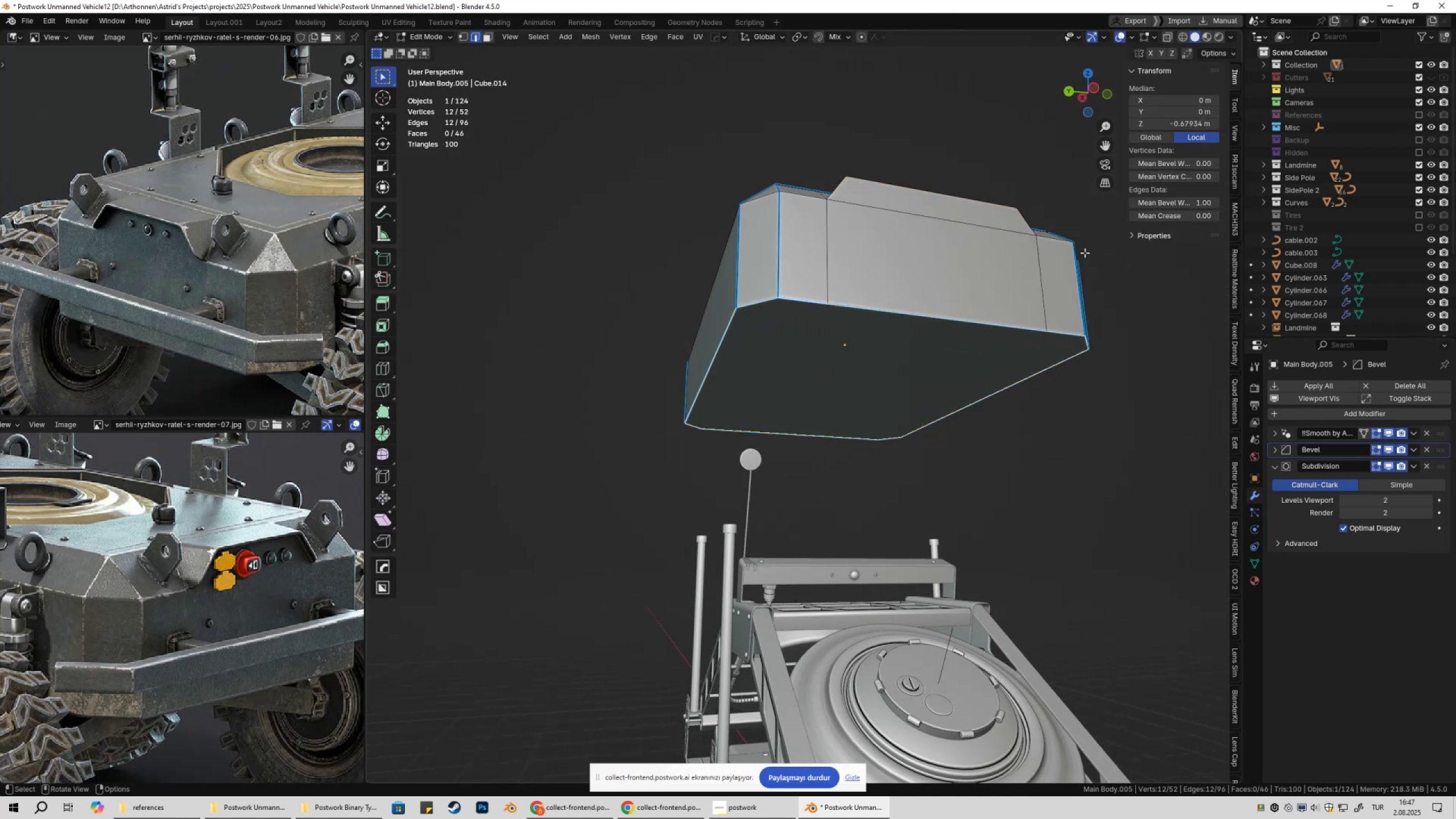 
key(Tab)
 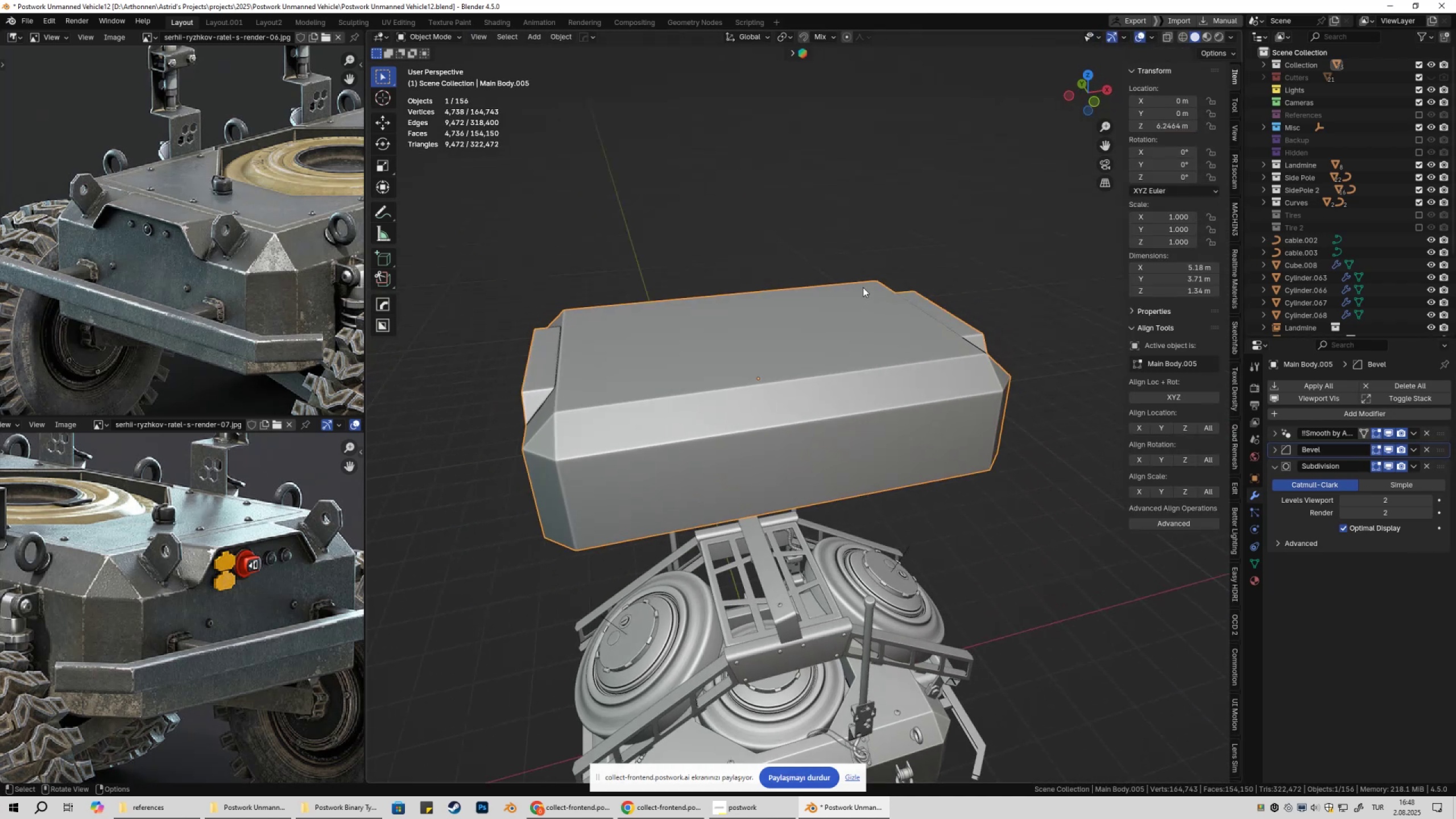 
key(Shift+ShiftLeft)
 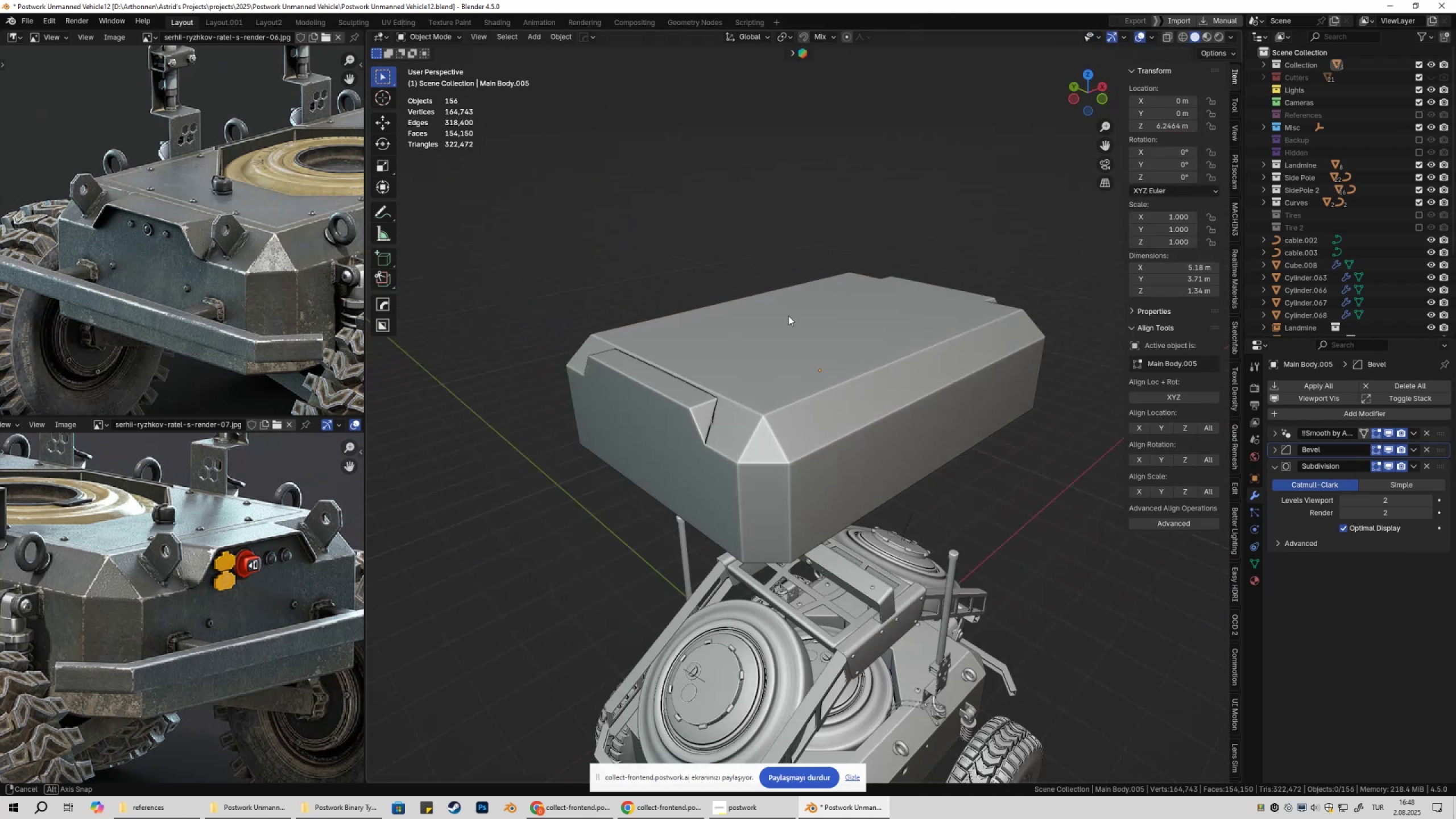 
scroll: coordinate [841, 365], scroll_direction: up, amount: 3.0
 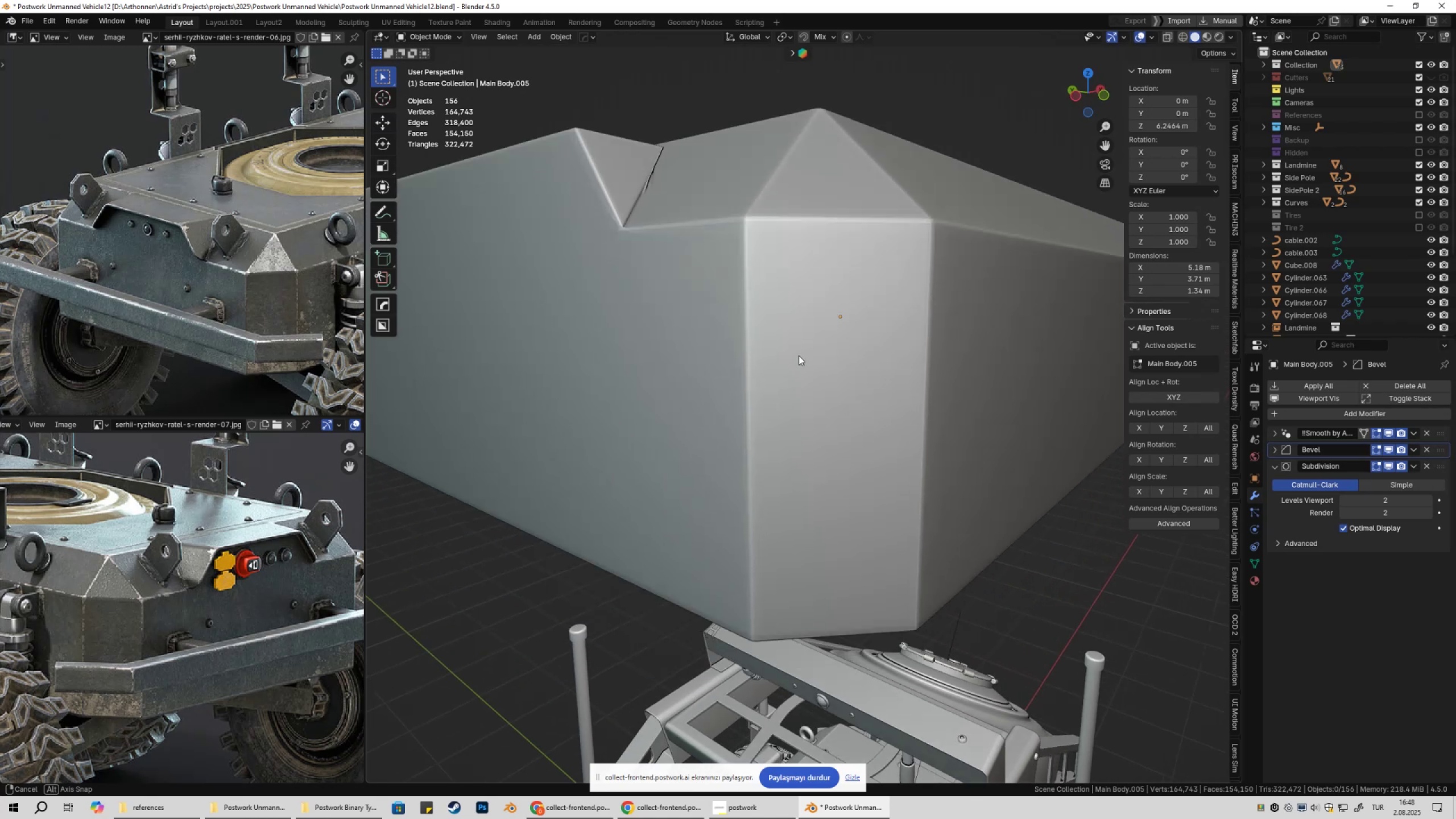 
key(Tab)
 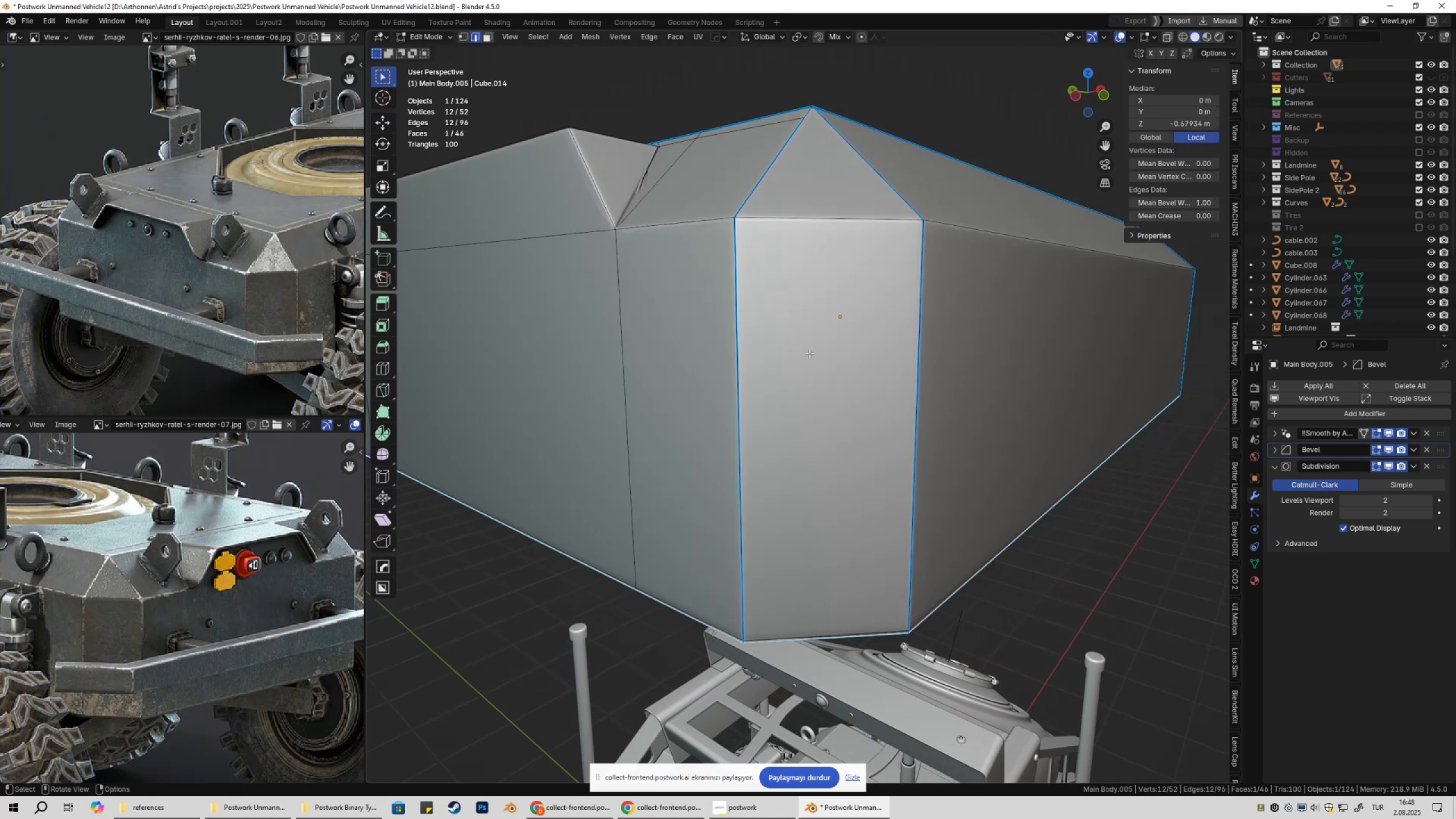 
key(Tab)
 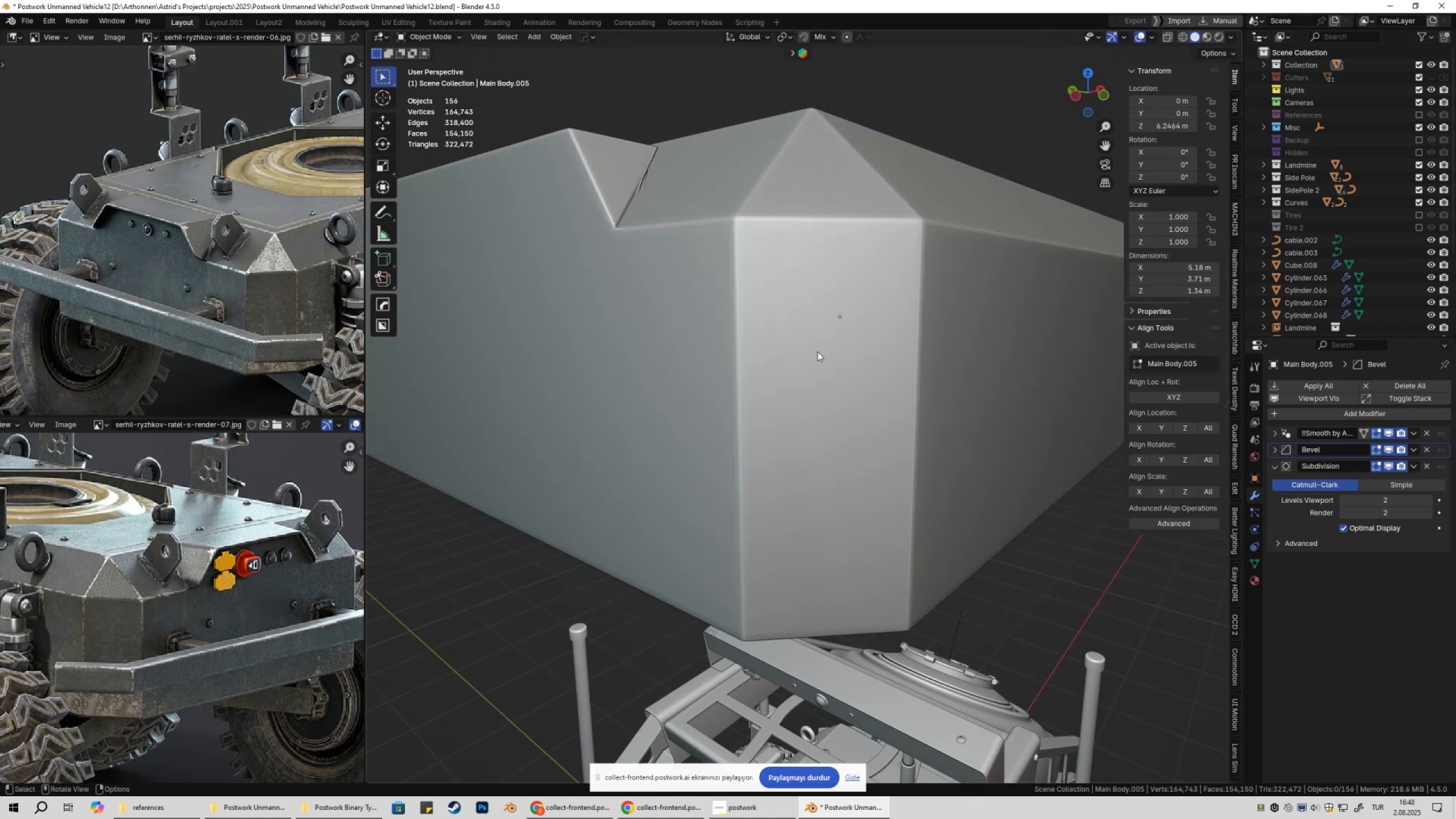 
scroll: coordinate [814, 361], scroll_direction: down, amount: 3.0
 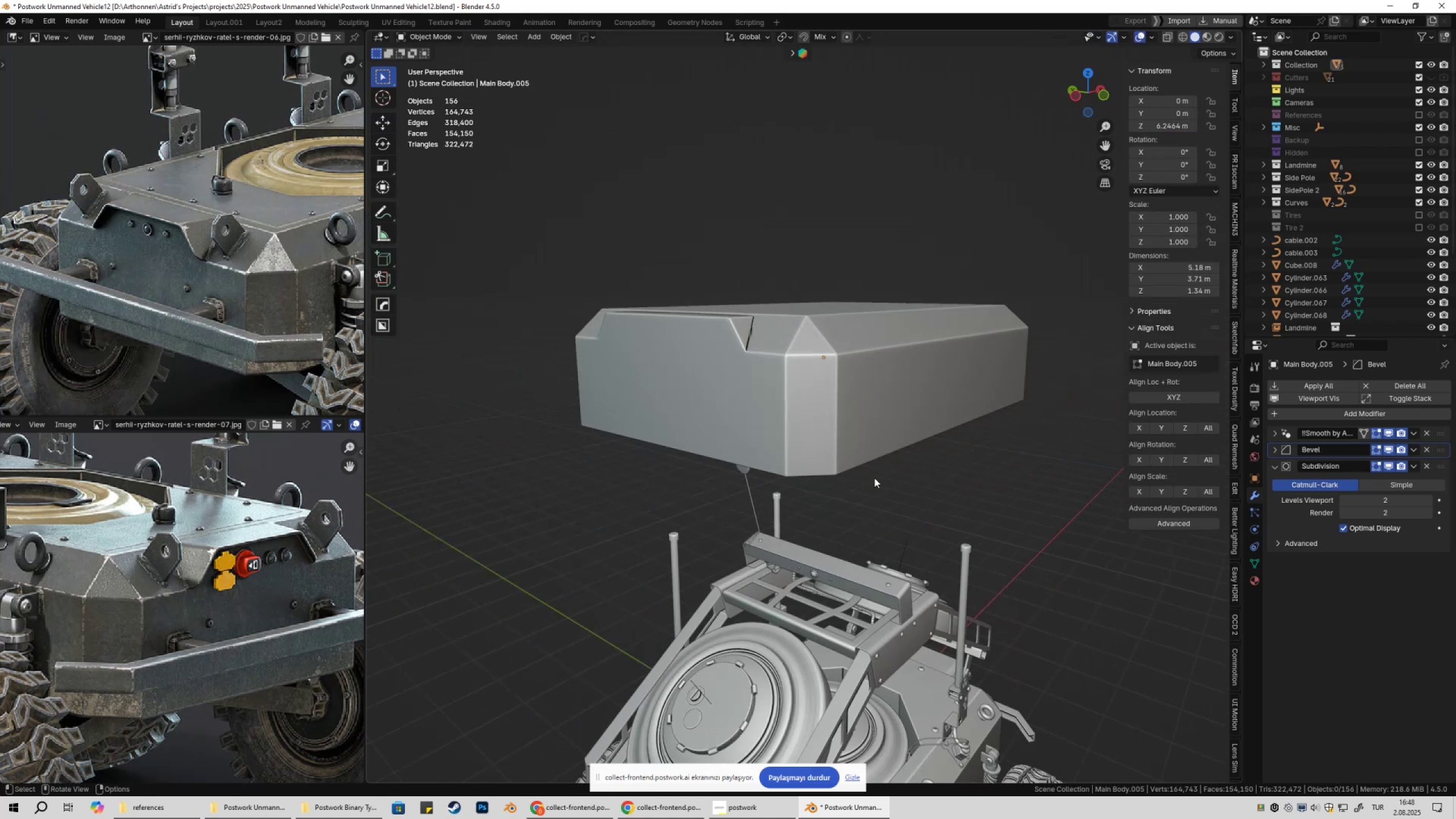 
 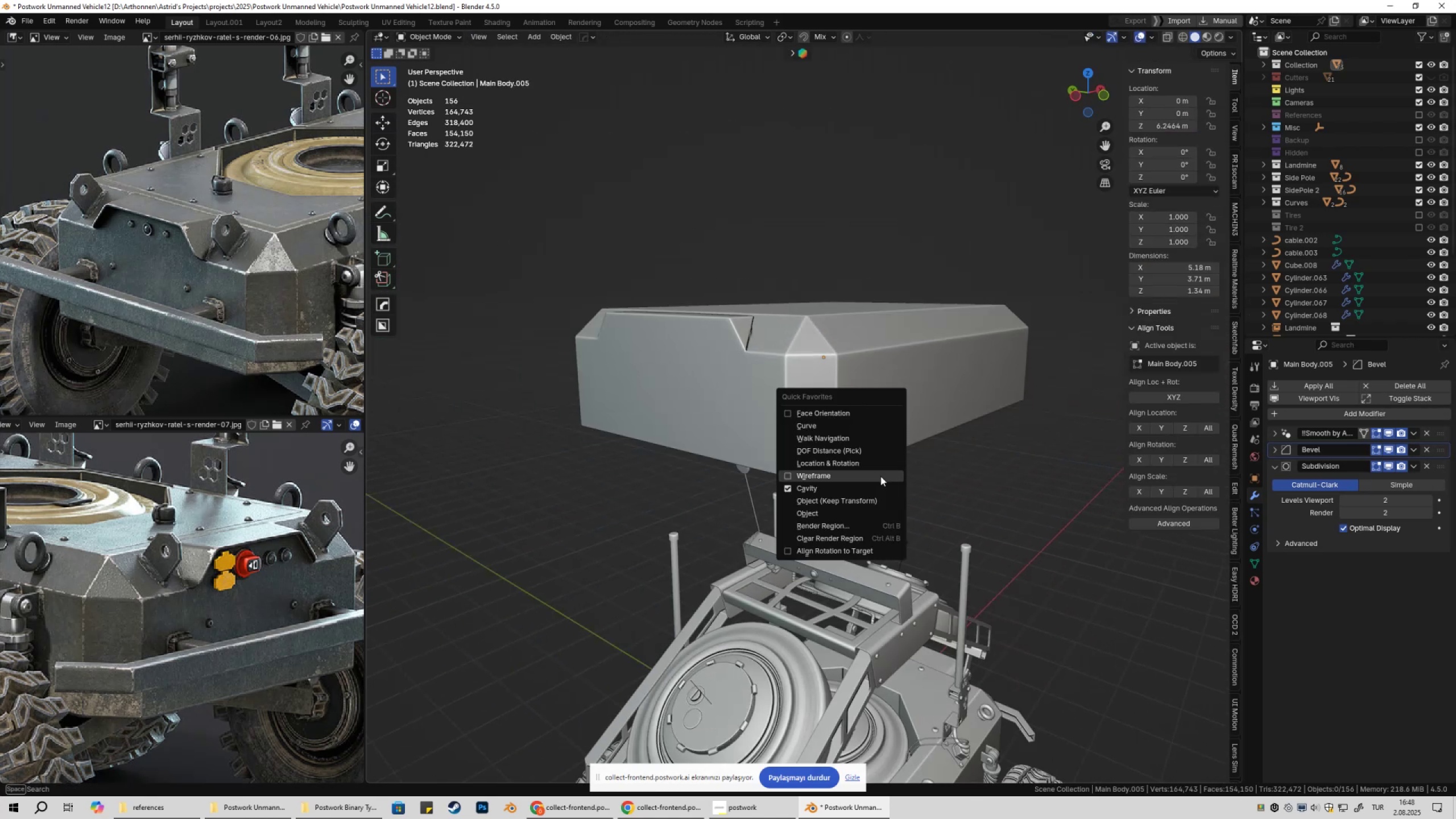 
left_click([880, 476])
 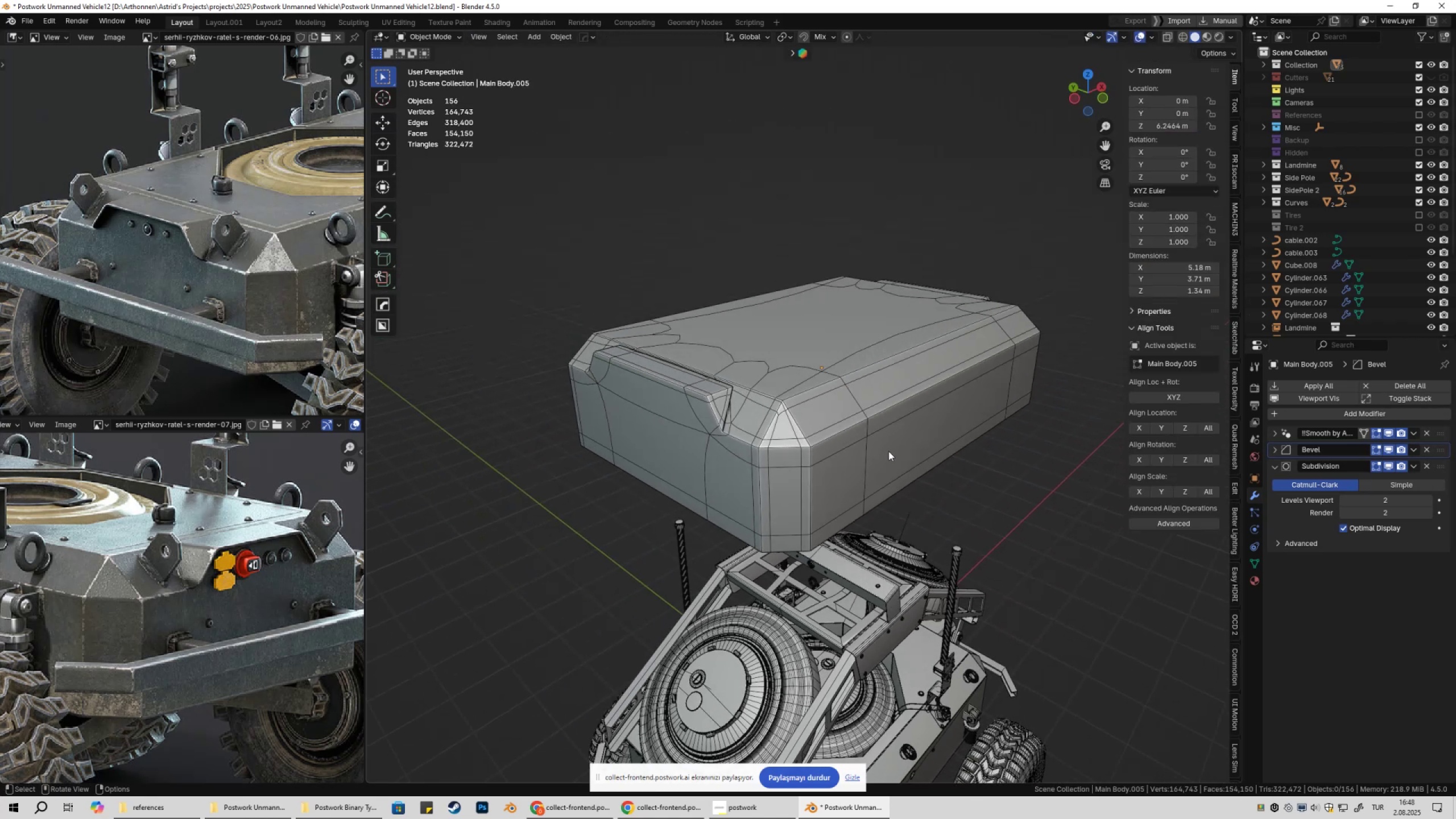 
 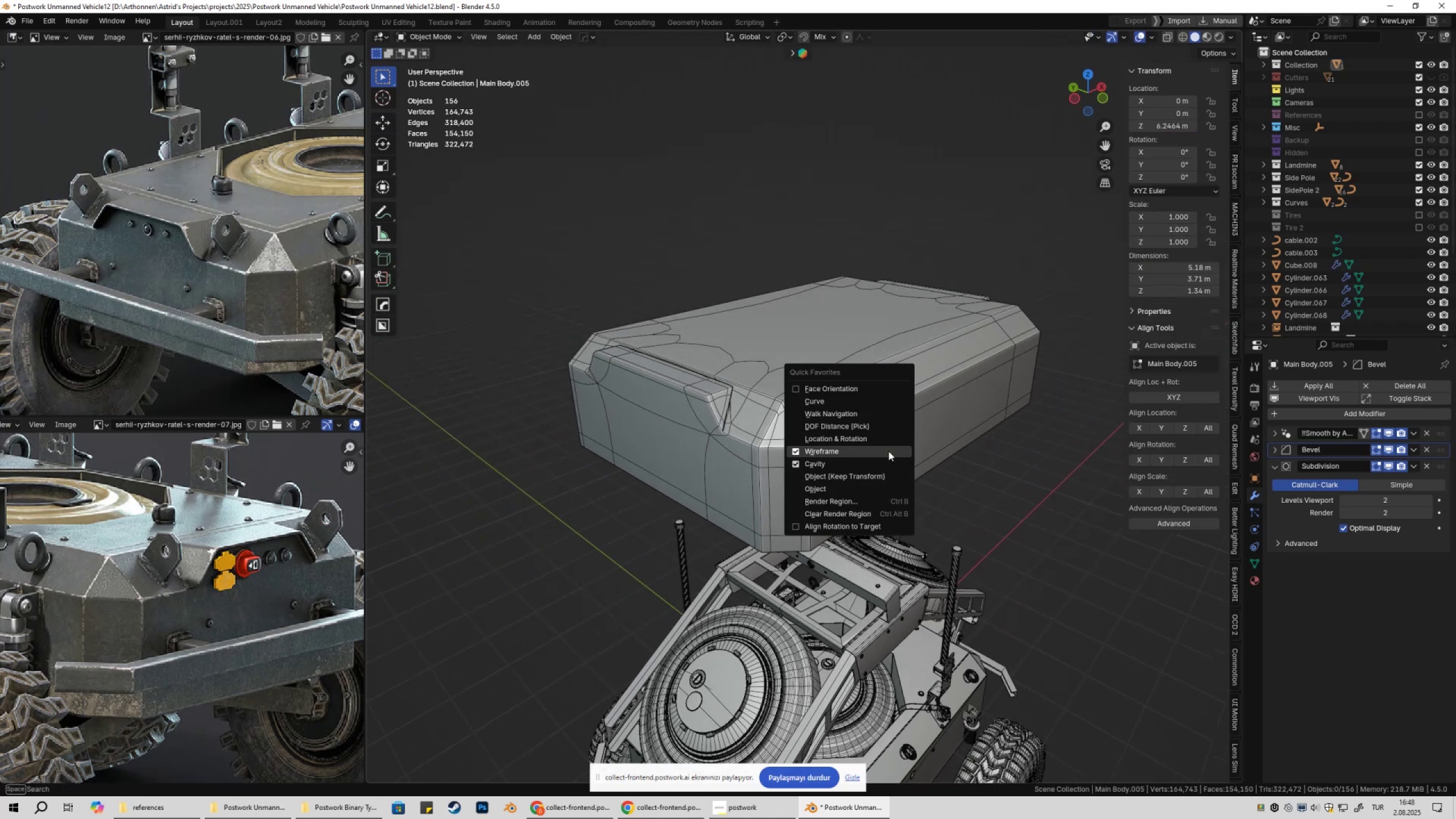 
left_click([888, 451])
 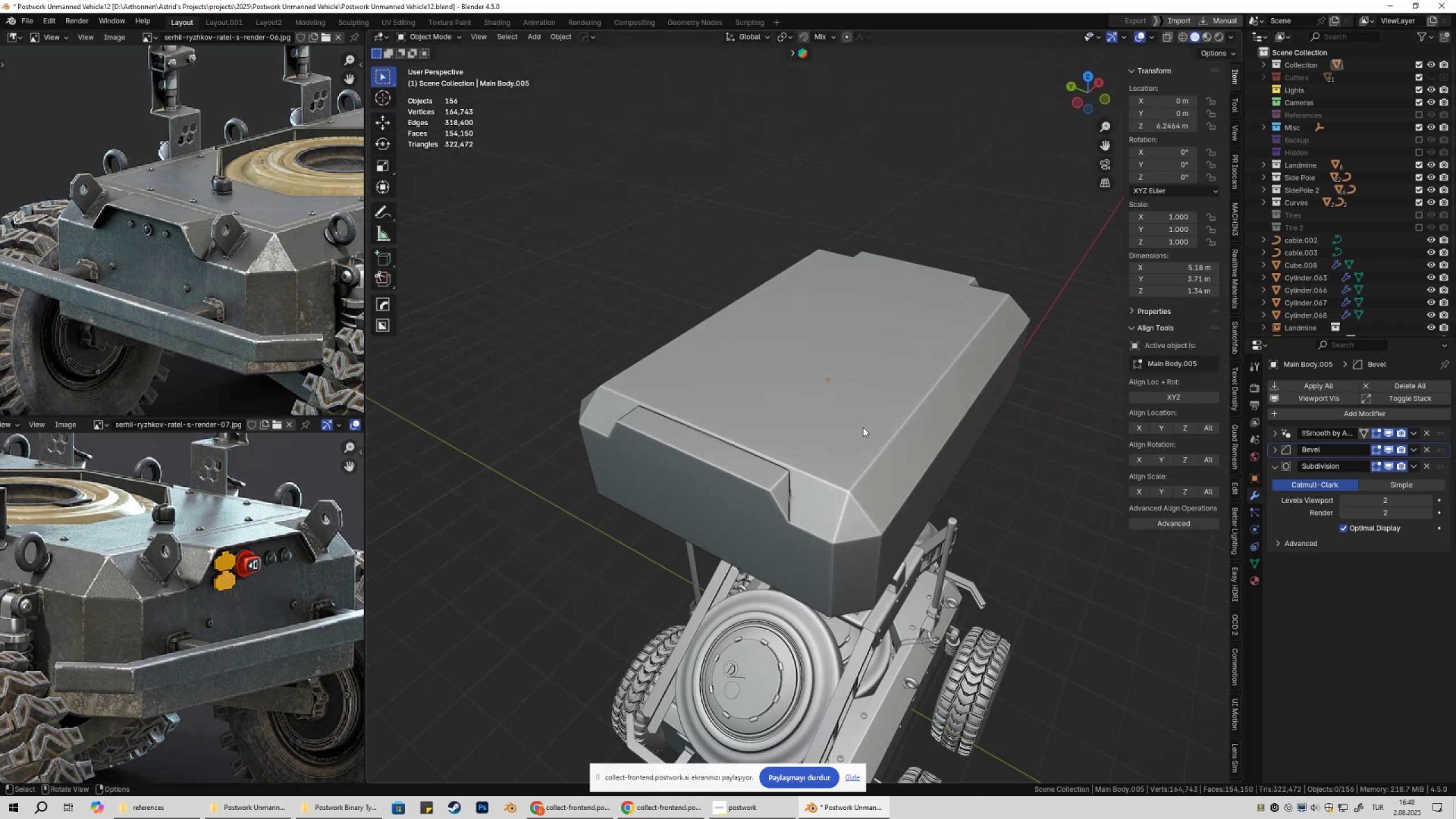 
left_click([858, 414])
 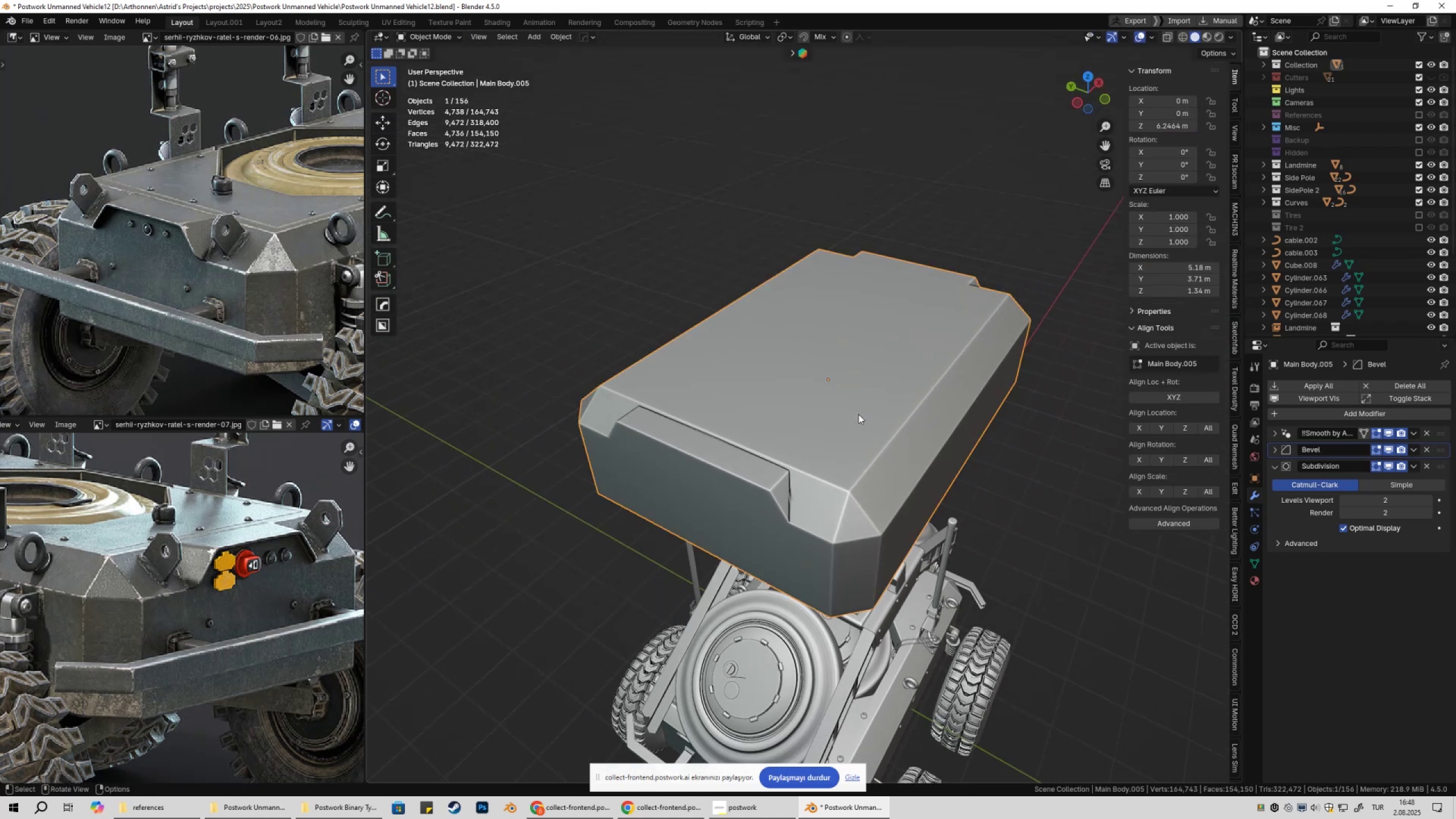 
key(Tab)
 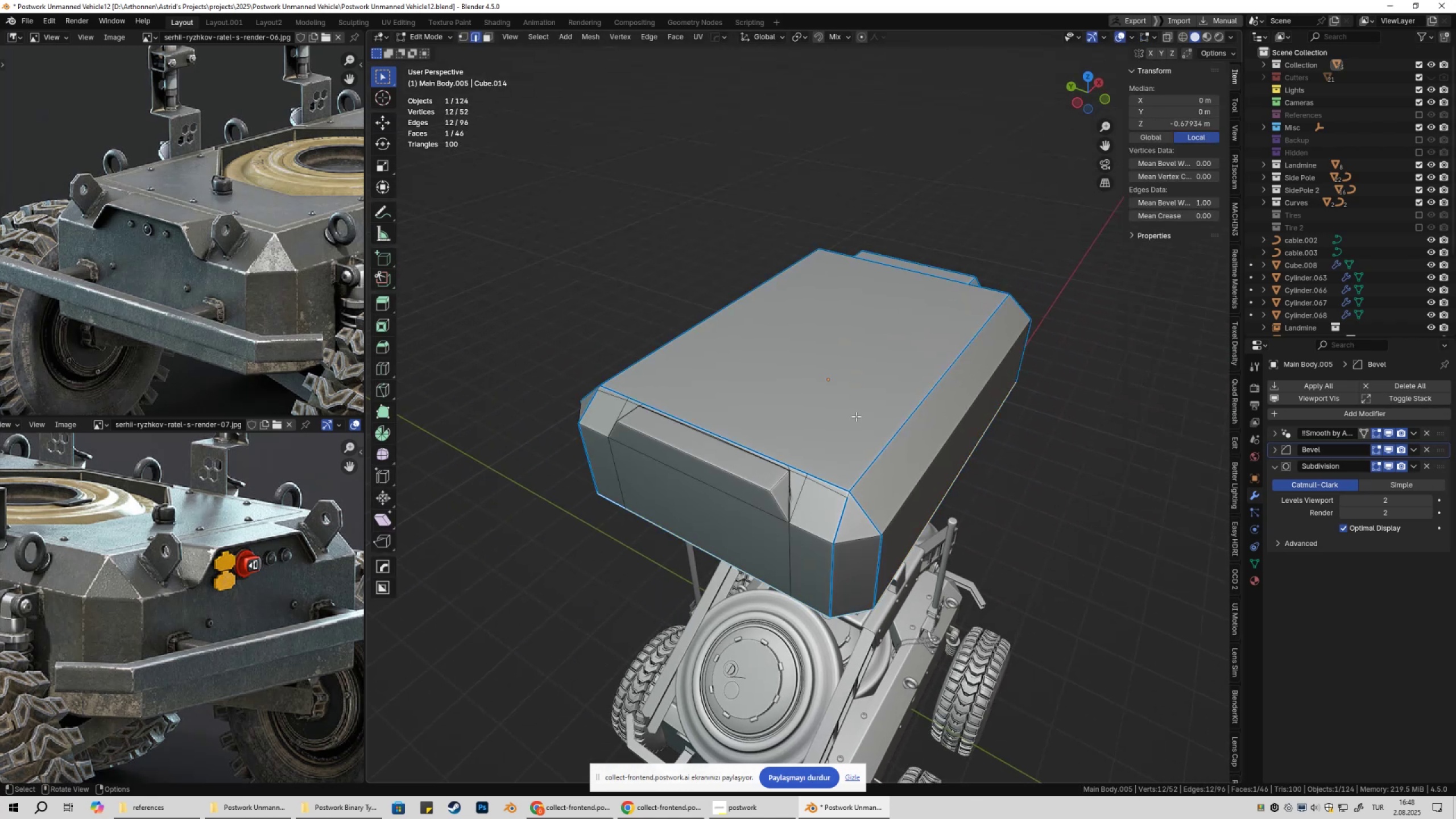 
scroll: coordinate [832, 431], scroll_direction: up, amount: 3.0
 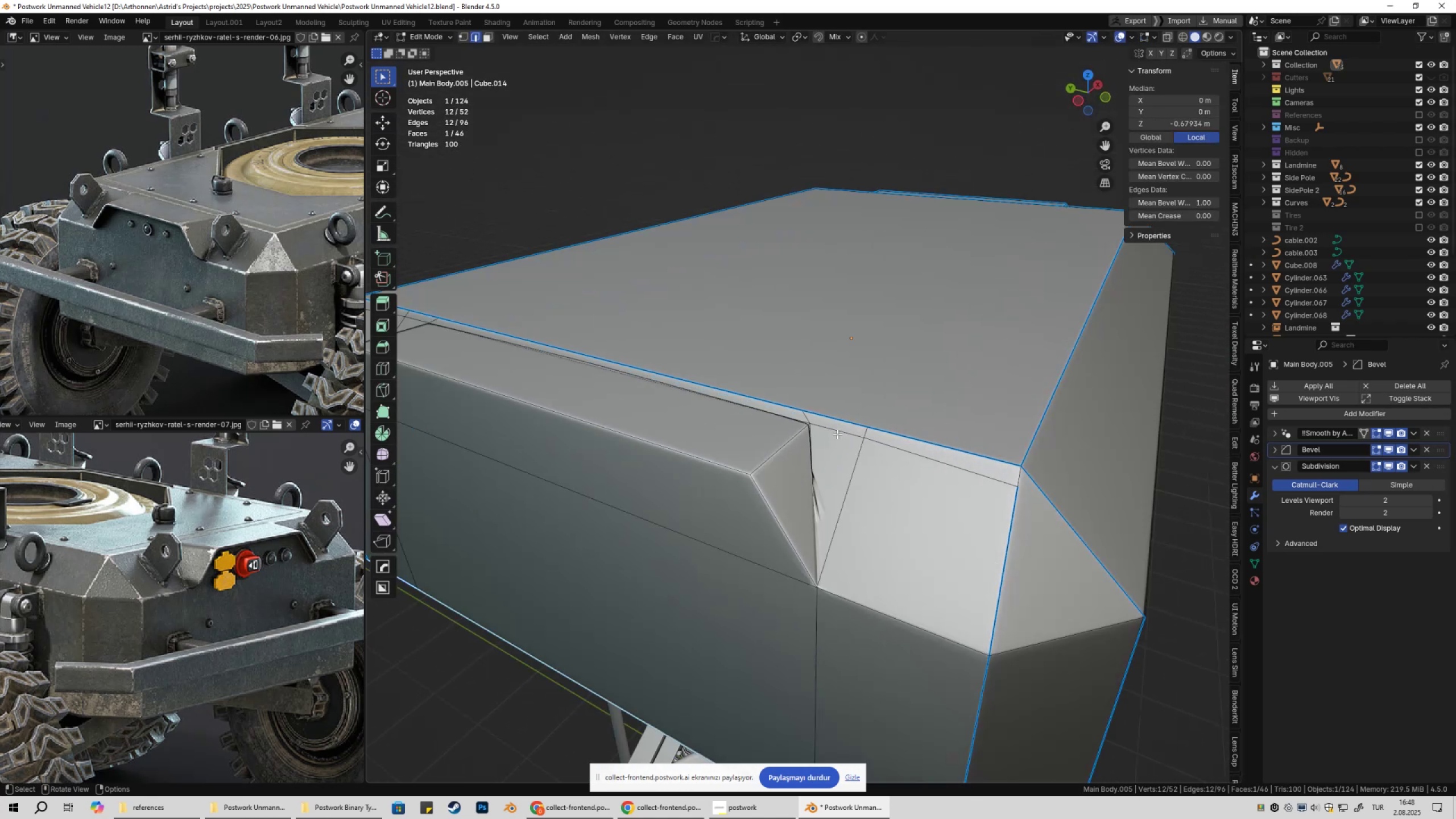 
hold_key(key=ShiftLeft, duration=0.33)
 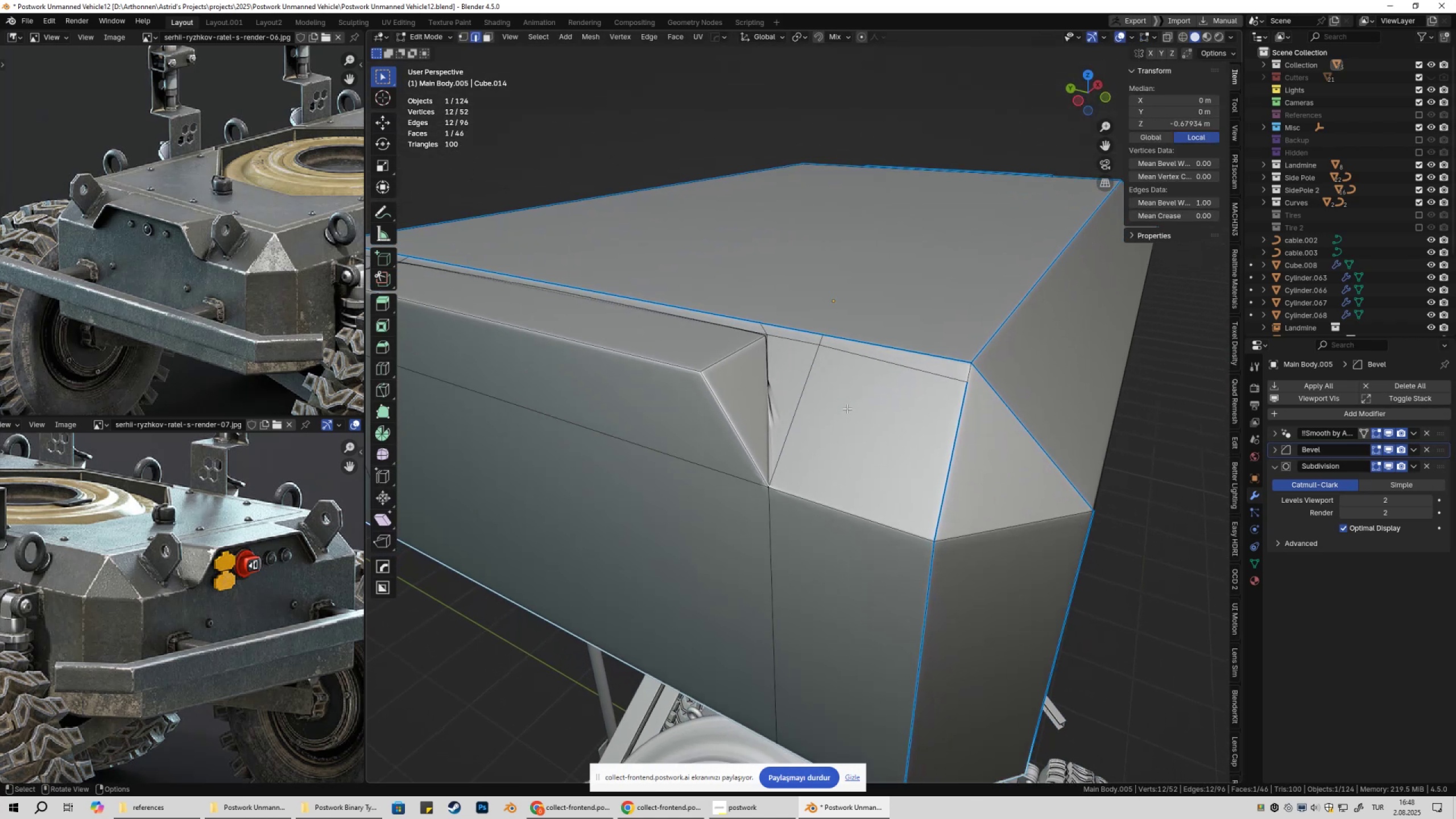 
scroll: coordinate [844, 414], scroll_direction: up, amount: 1.0
 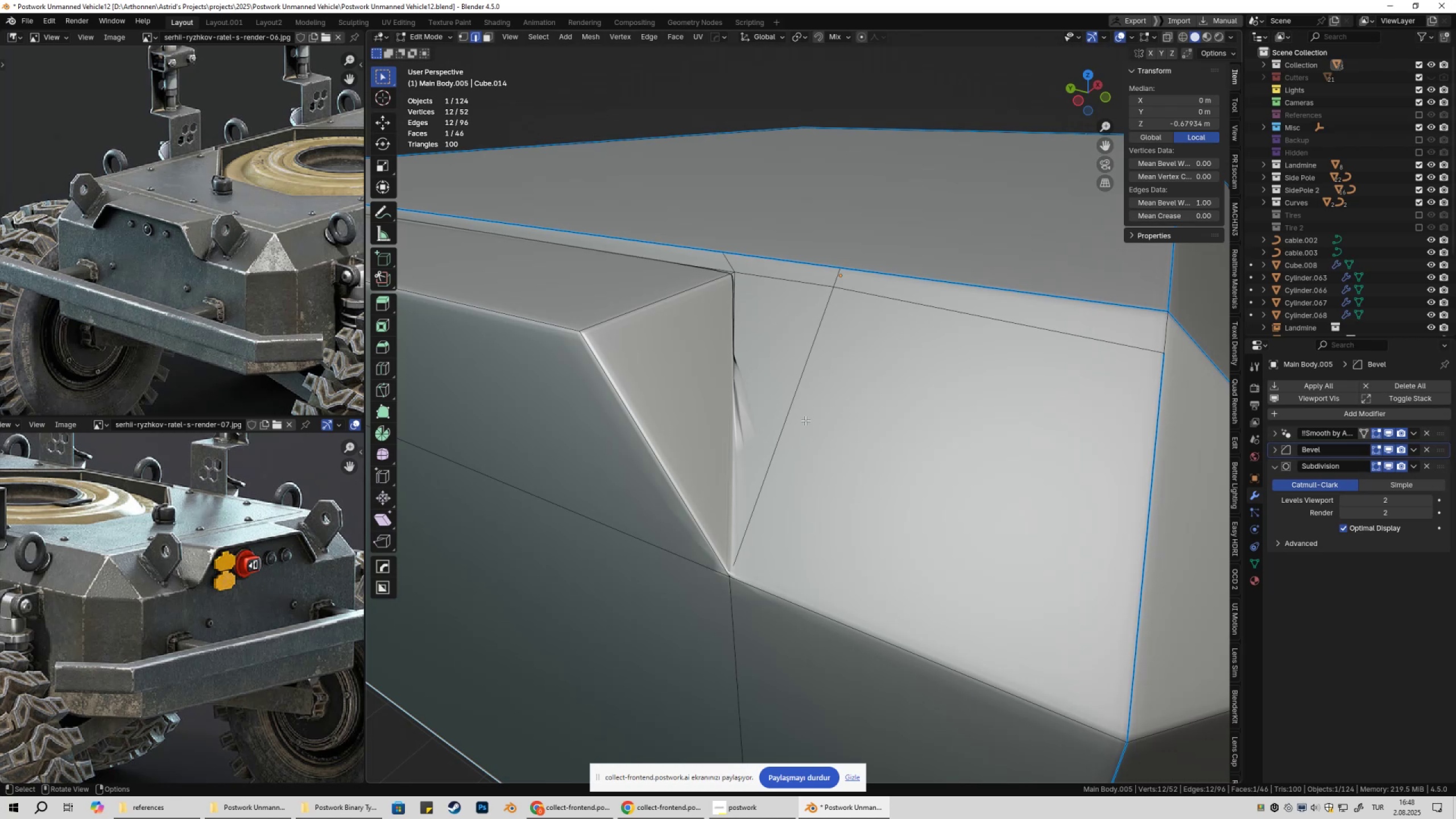 
key(Tab)
 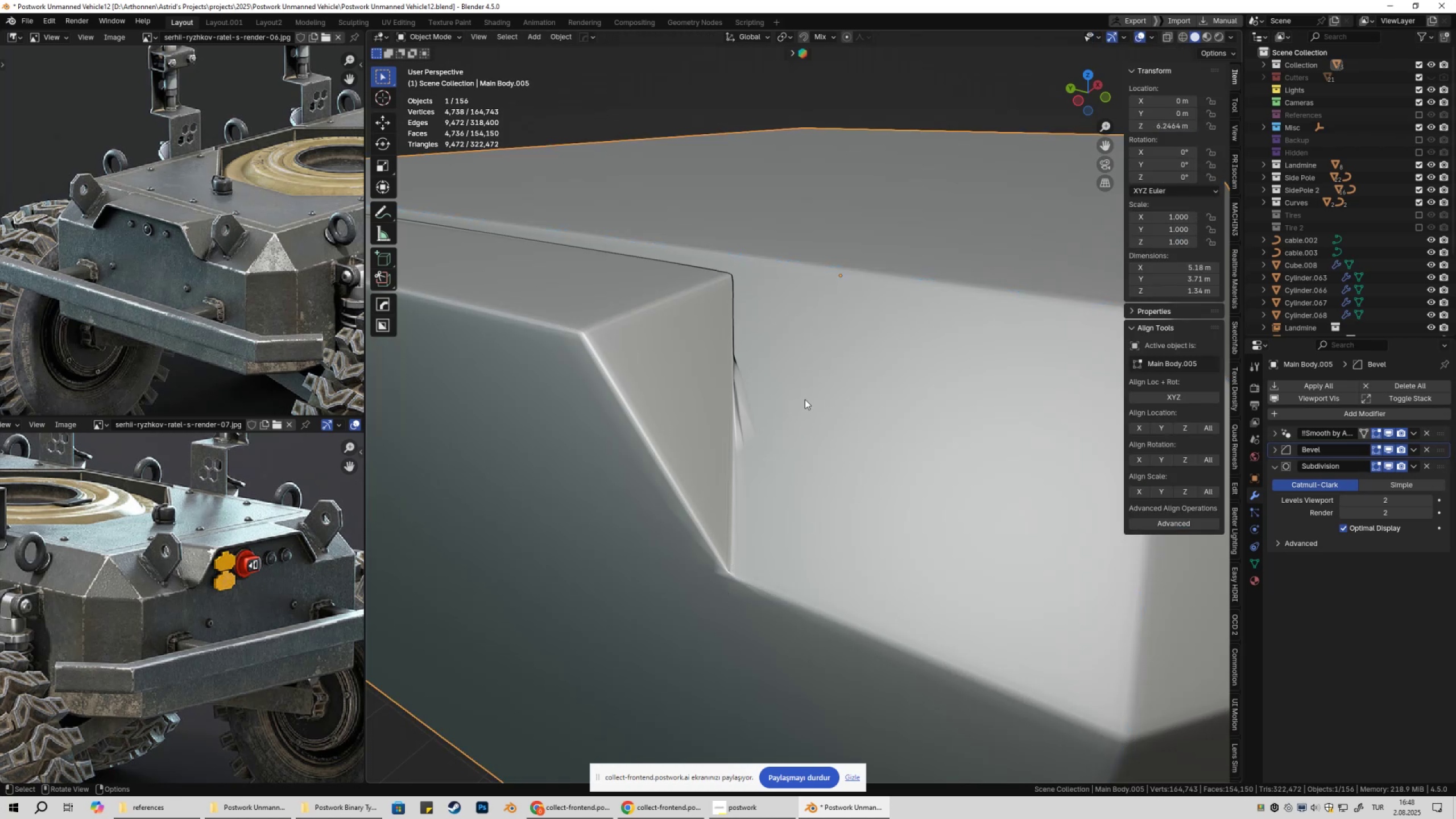 
scroll: coordinate [802, 392], scroll_direction: down, amount: 1.0
 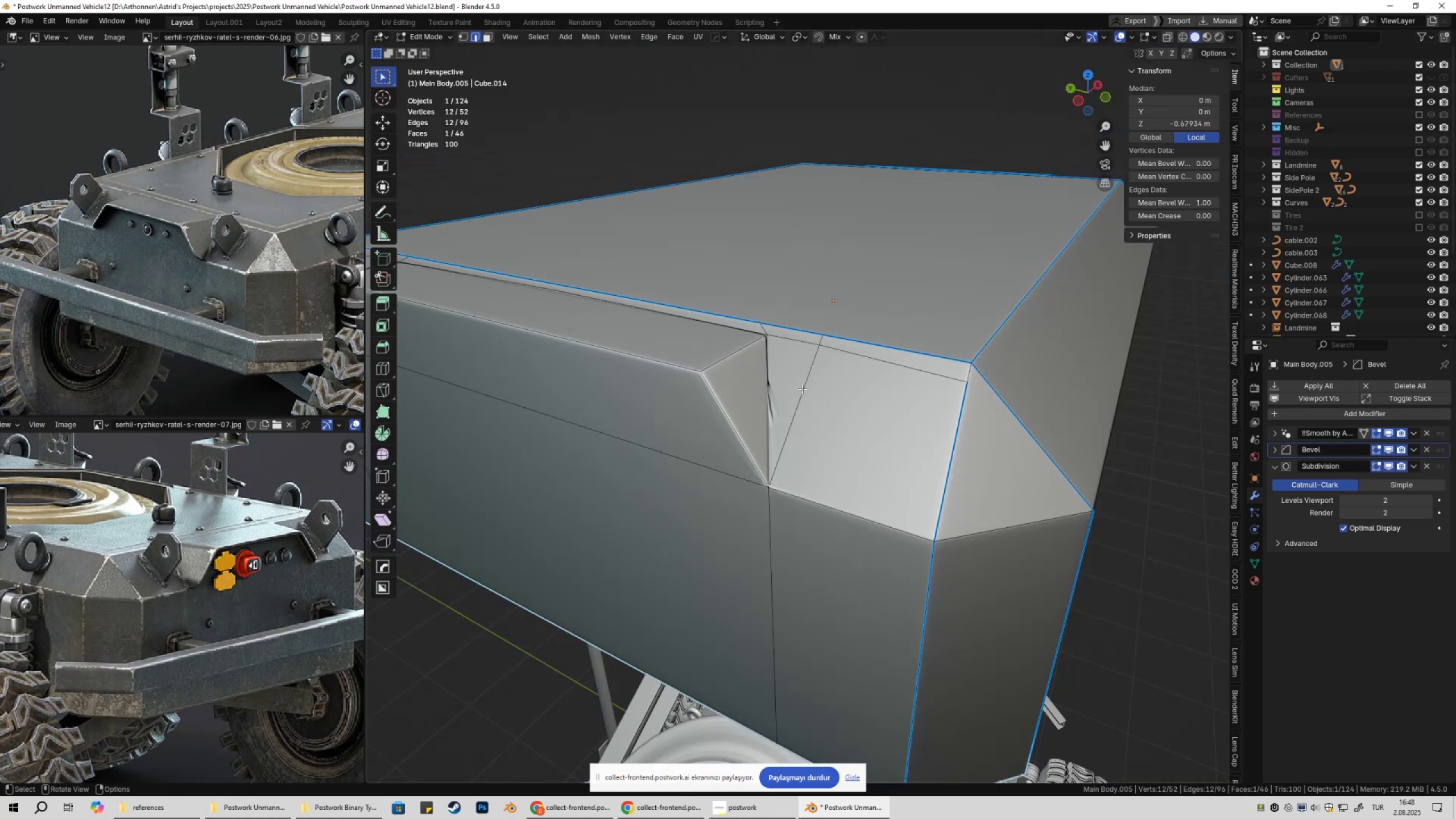 
key(Tab)
 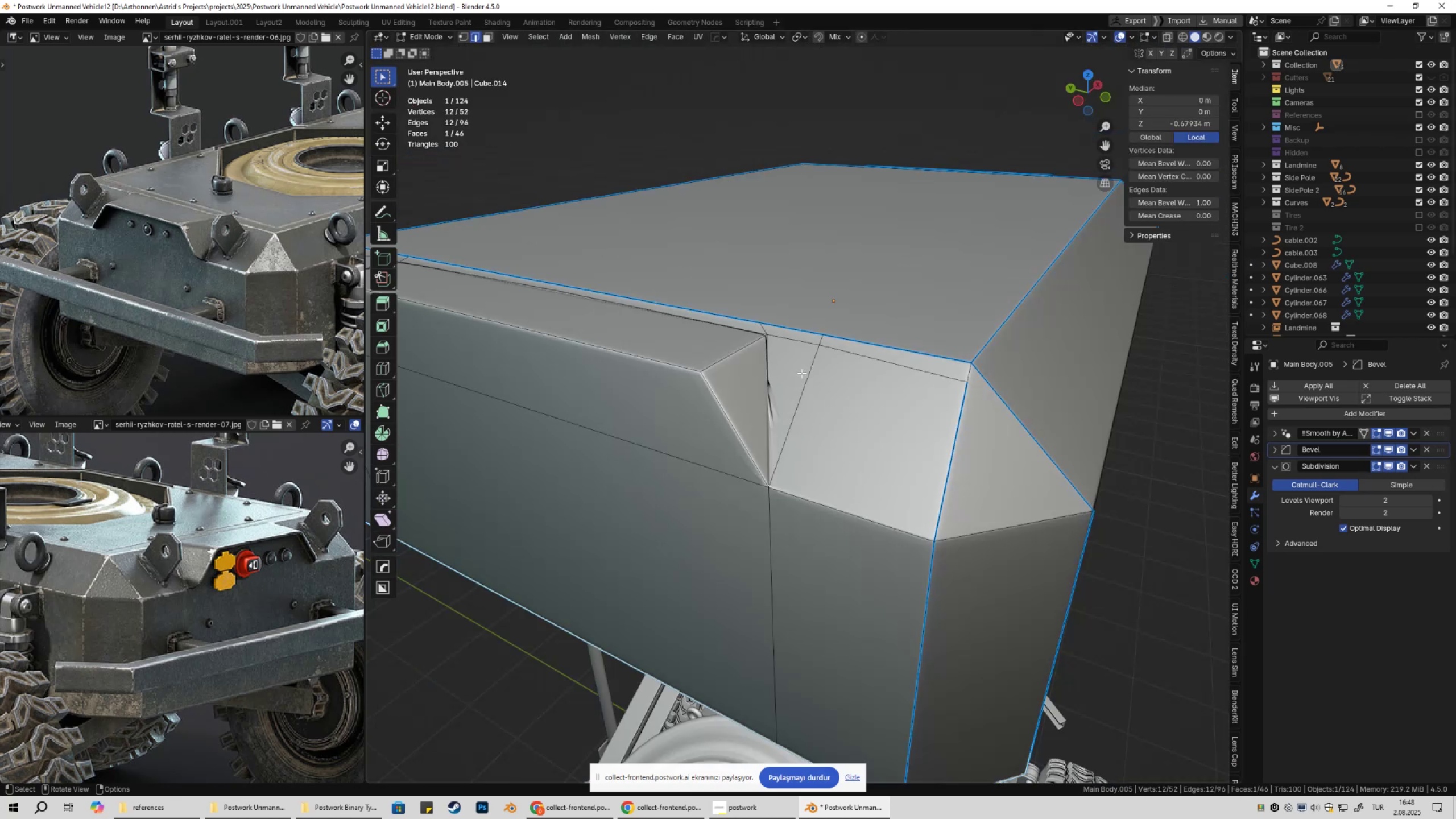 
key(Tab)
 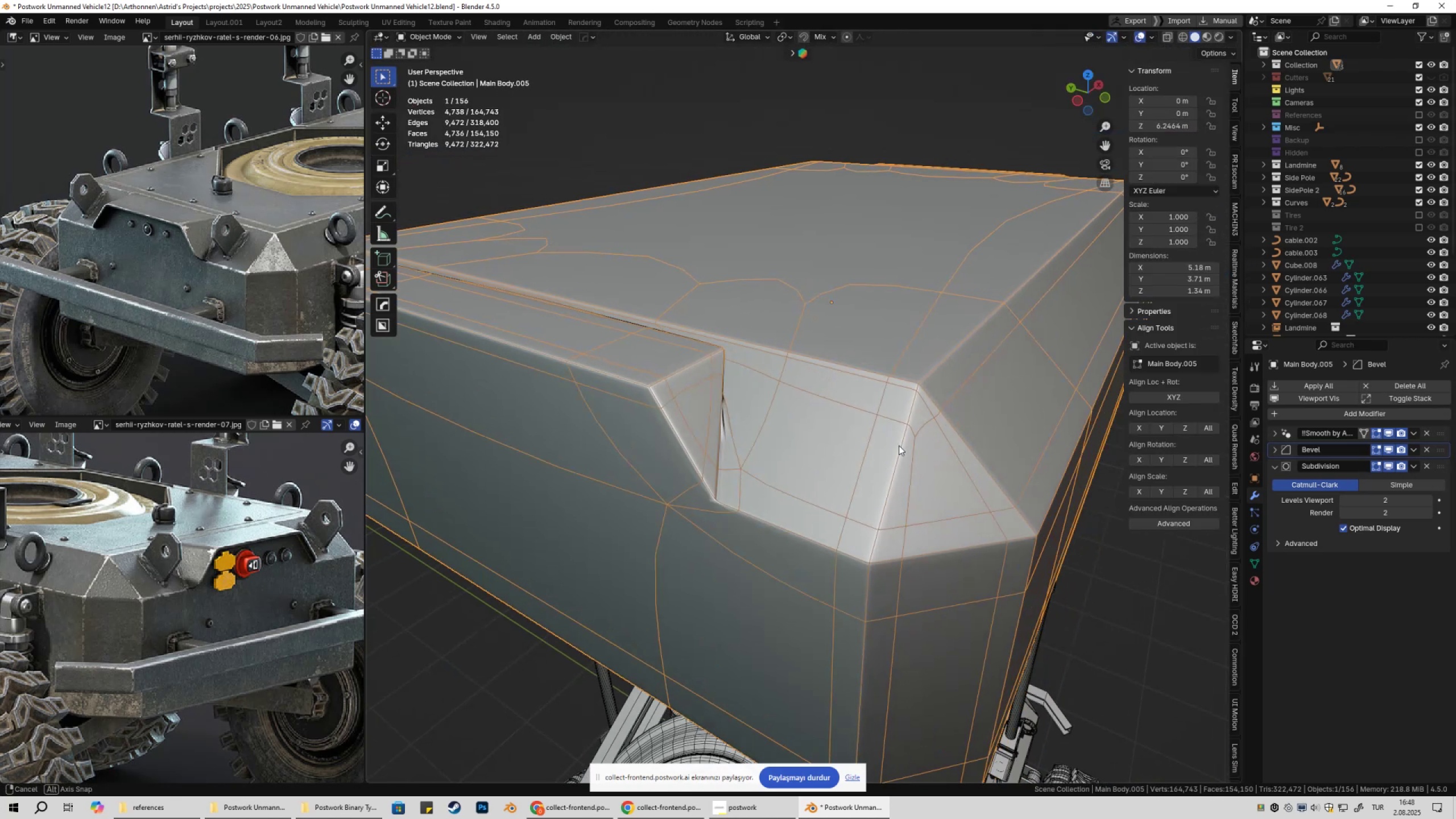 
key(Tab)
 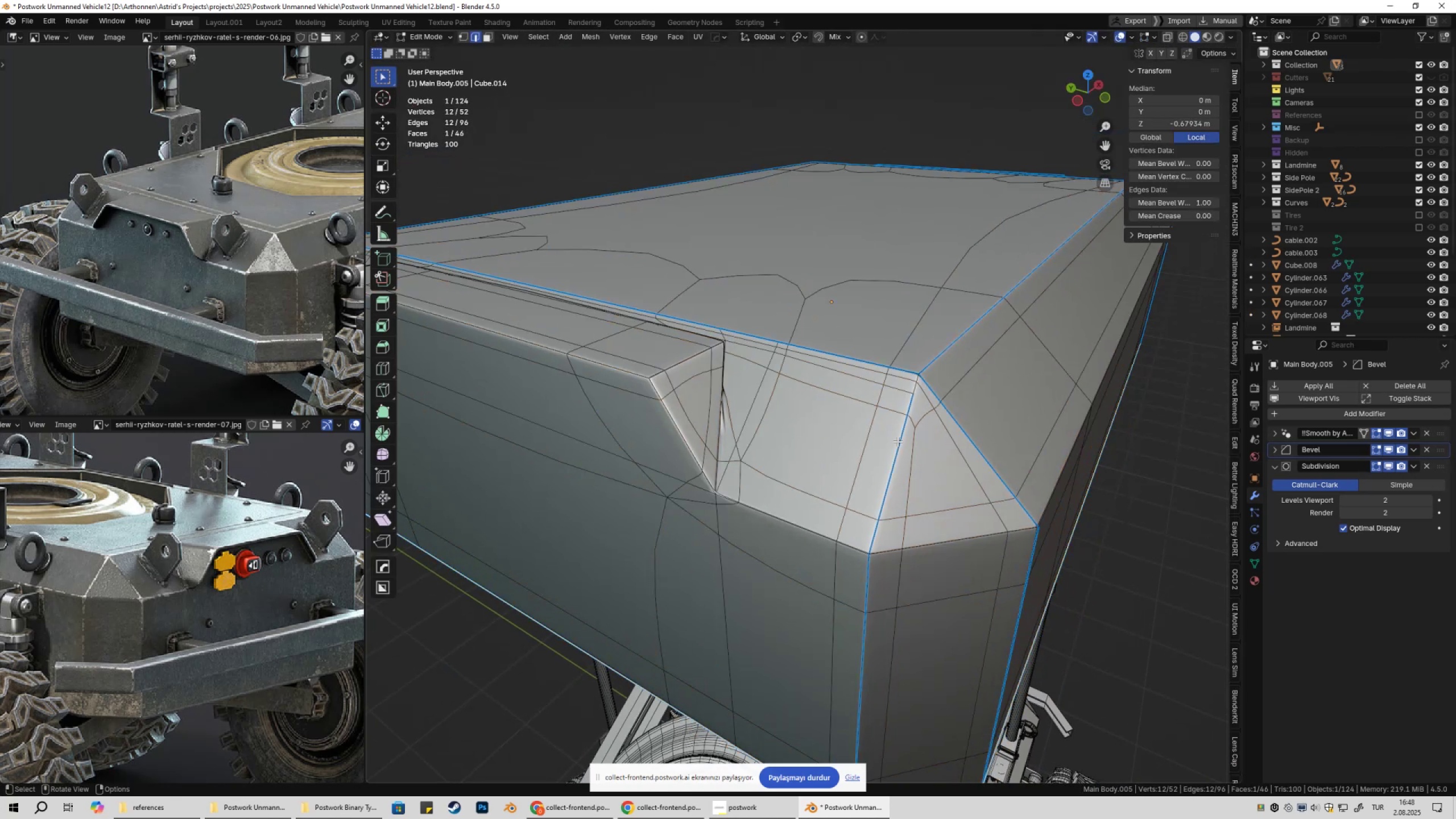 
key(Tab)
 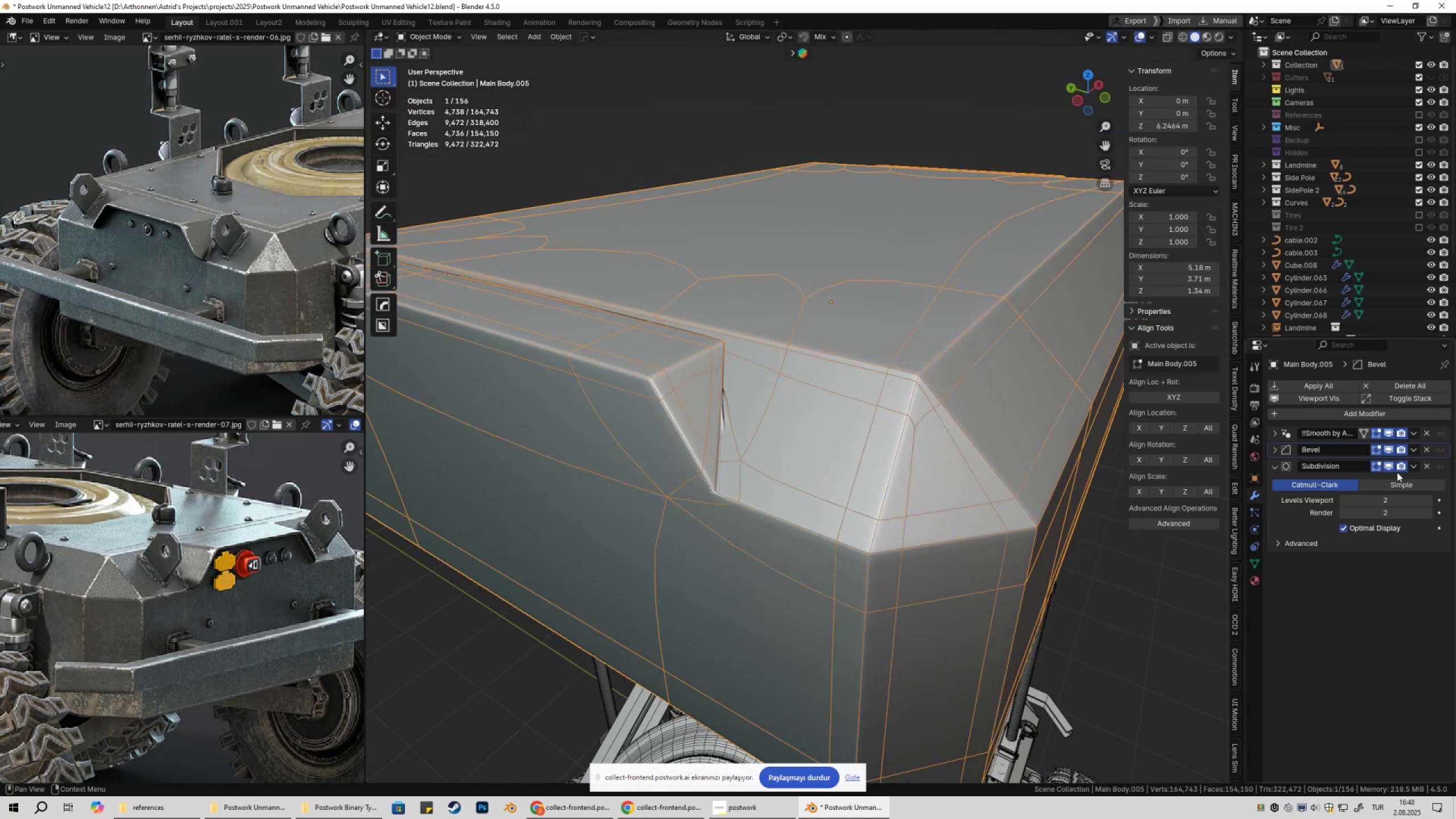 
left_click([1391, 468])
 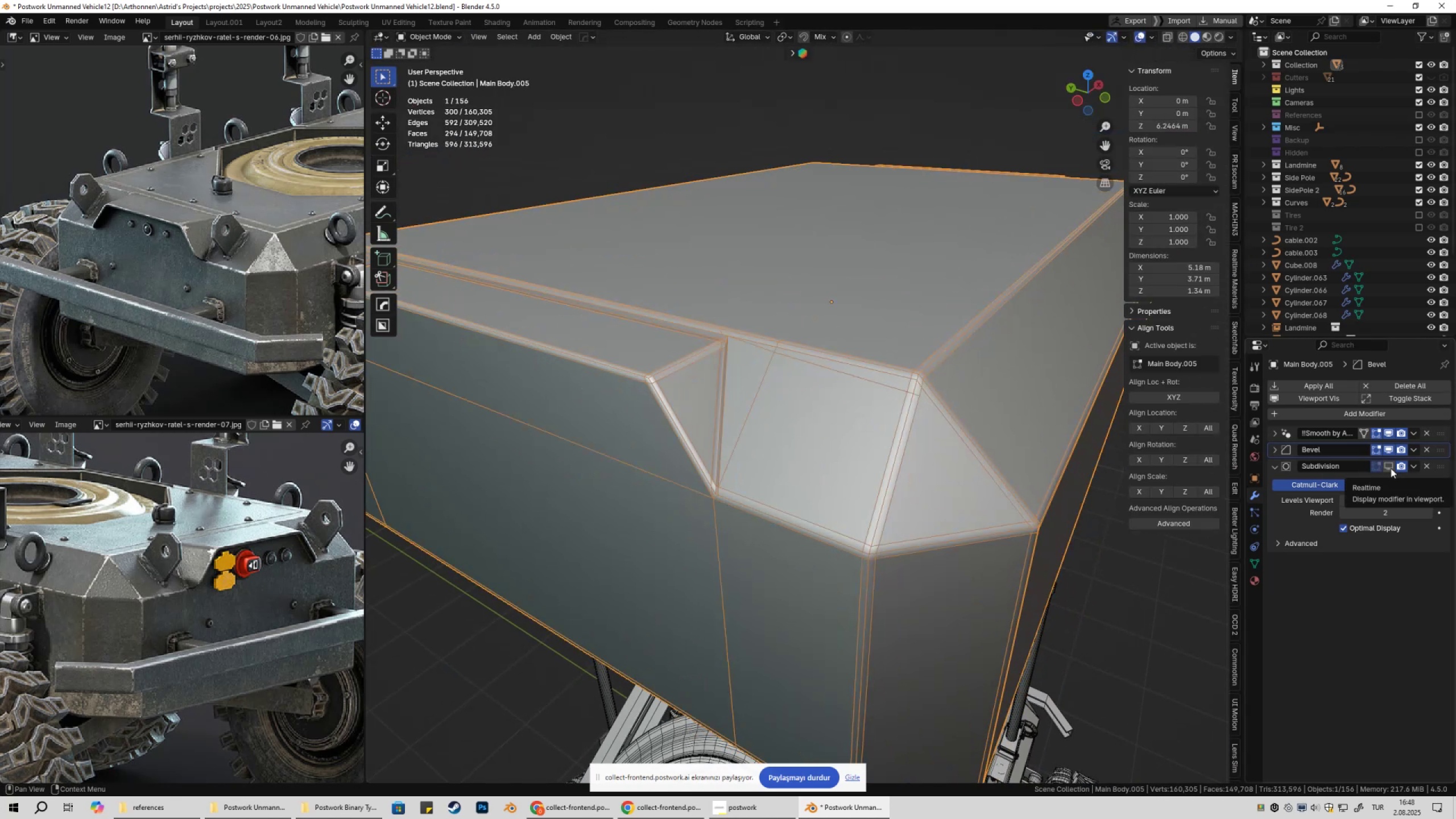 
scroll: coordinate [723, 380], scroll_direction: up, amount: 1.0
 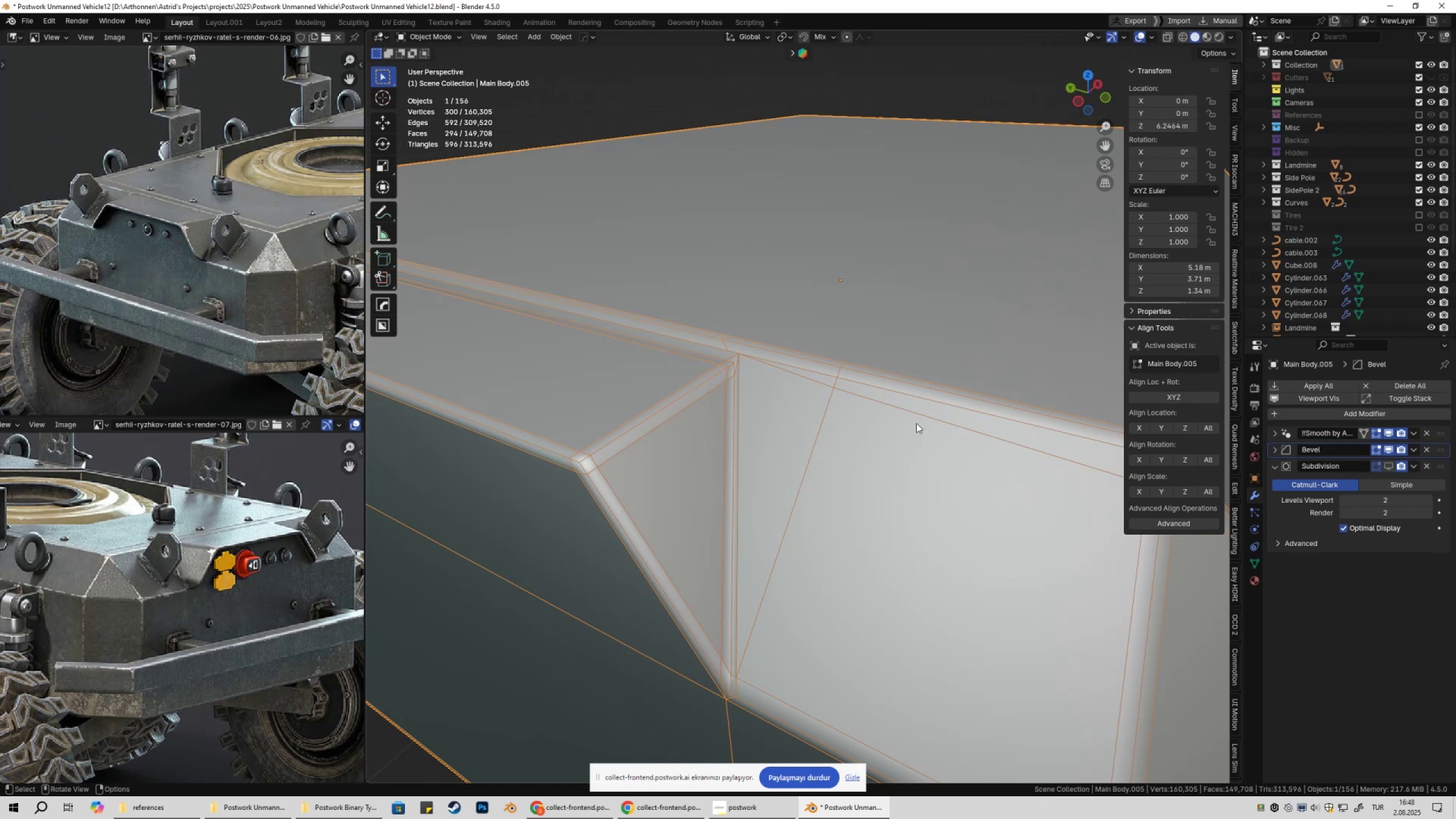 
left_click([1274, 450])
 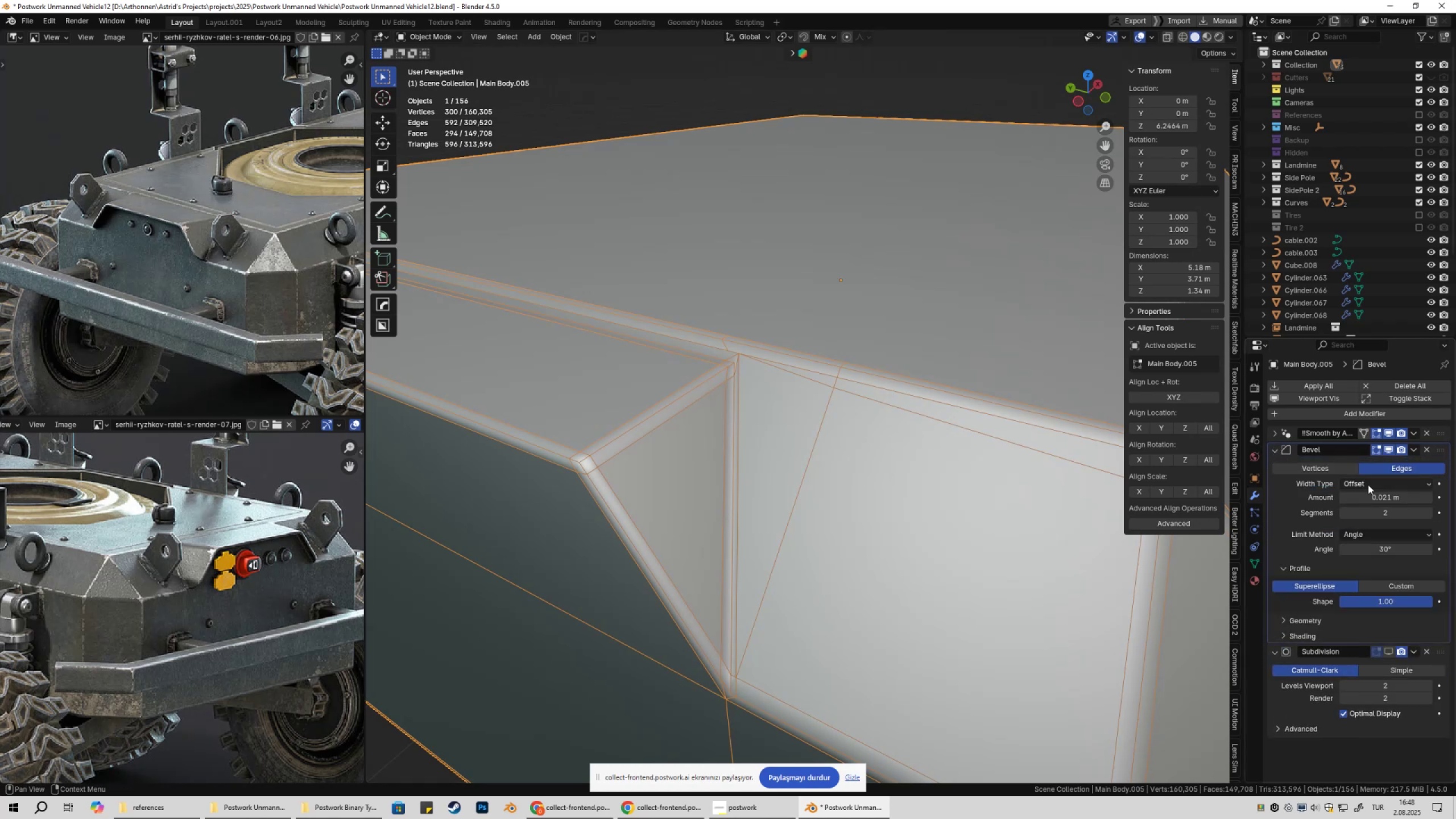 
hold_key(key=ShiftLeft, duration=1.53)
left_click_drag(start_coordinate=[1393, 495], to_coordinate=[223, 498])
 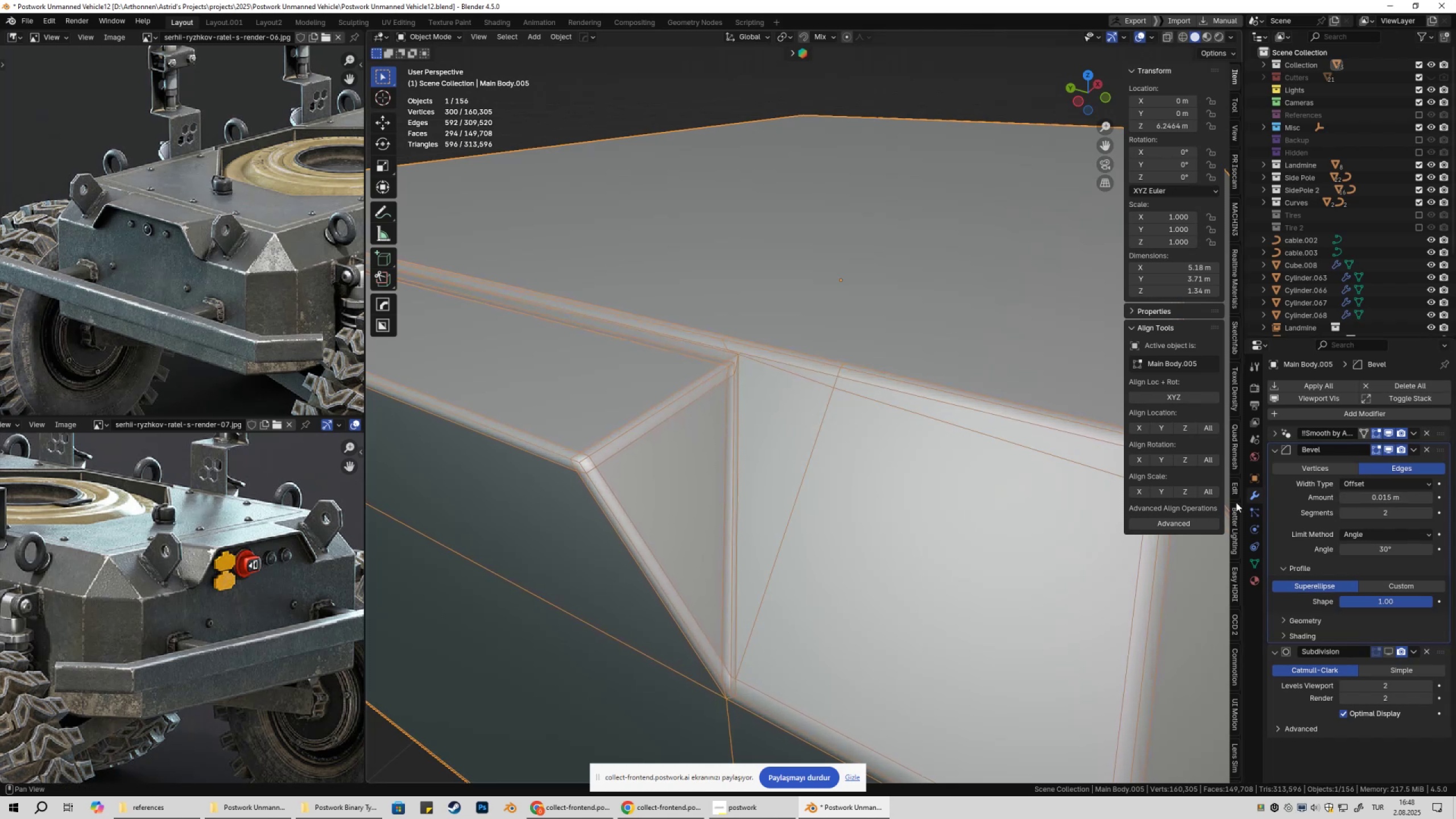 
hold_key(key=ShiftLeft, duration=1.52)
 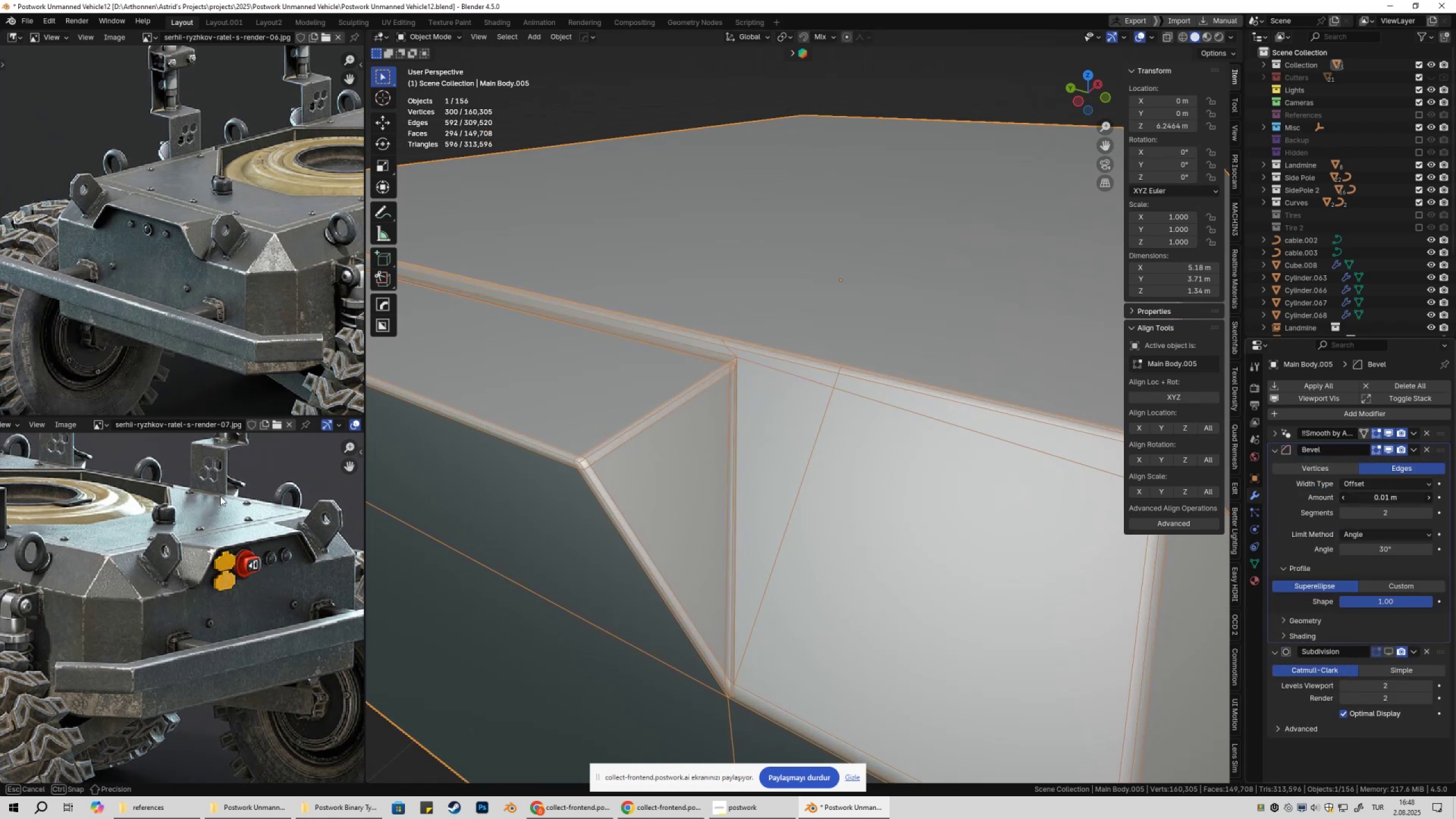 
hold_key(key=ShiftLeft, duration=1.51)
 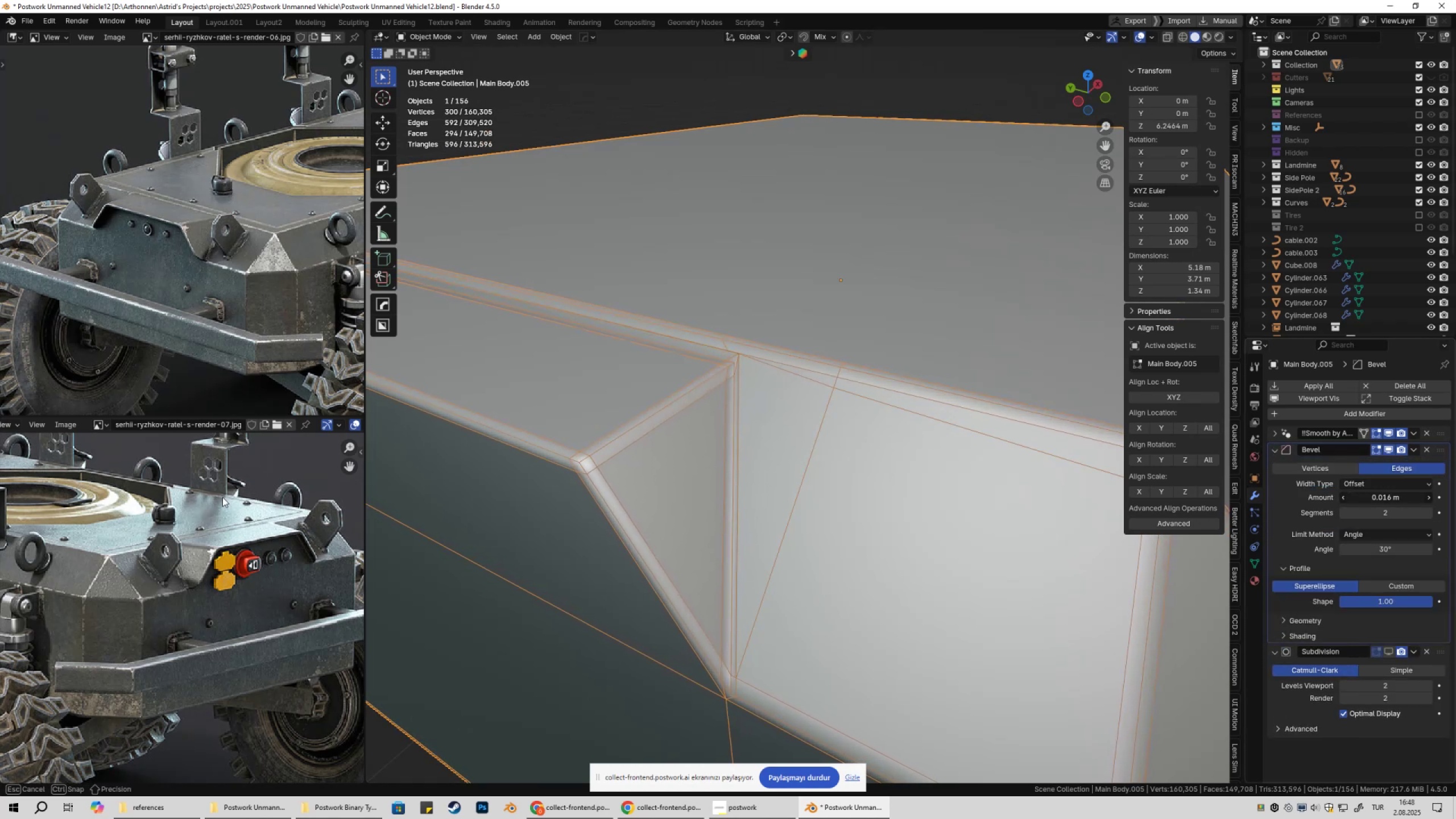 
hold_key(key=ShiftLeft, duration=1.53)
 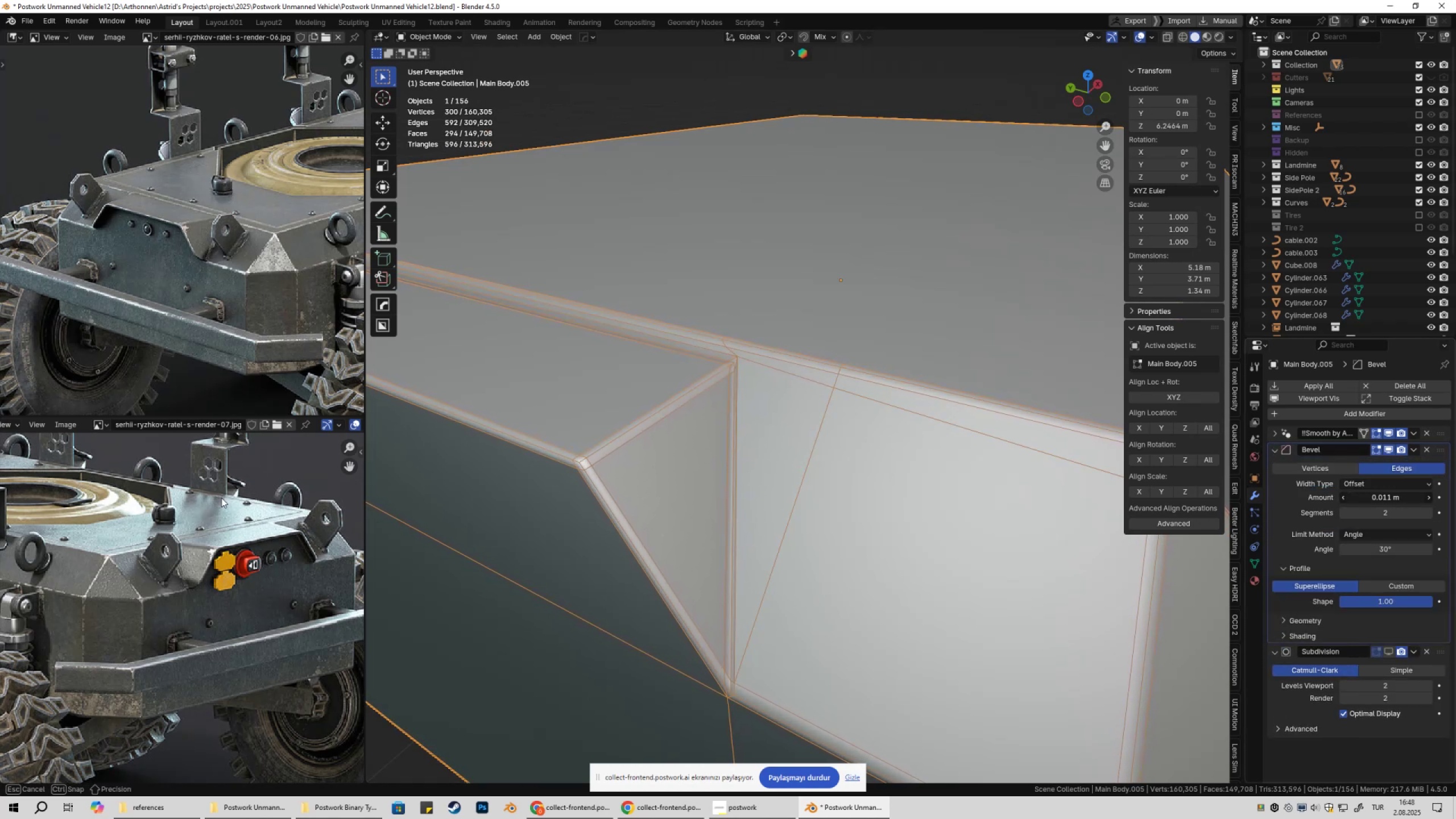 
hold_key(key=ShiftLeft, duration=1.51)
 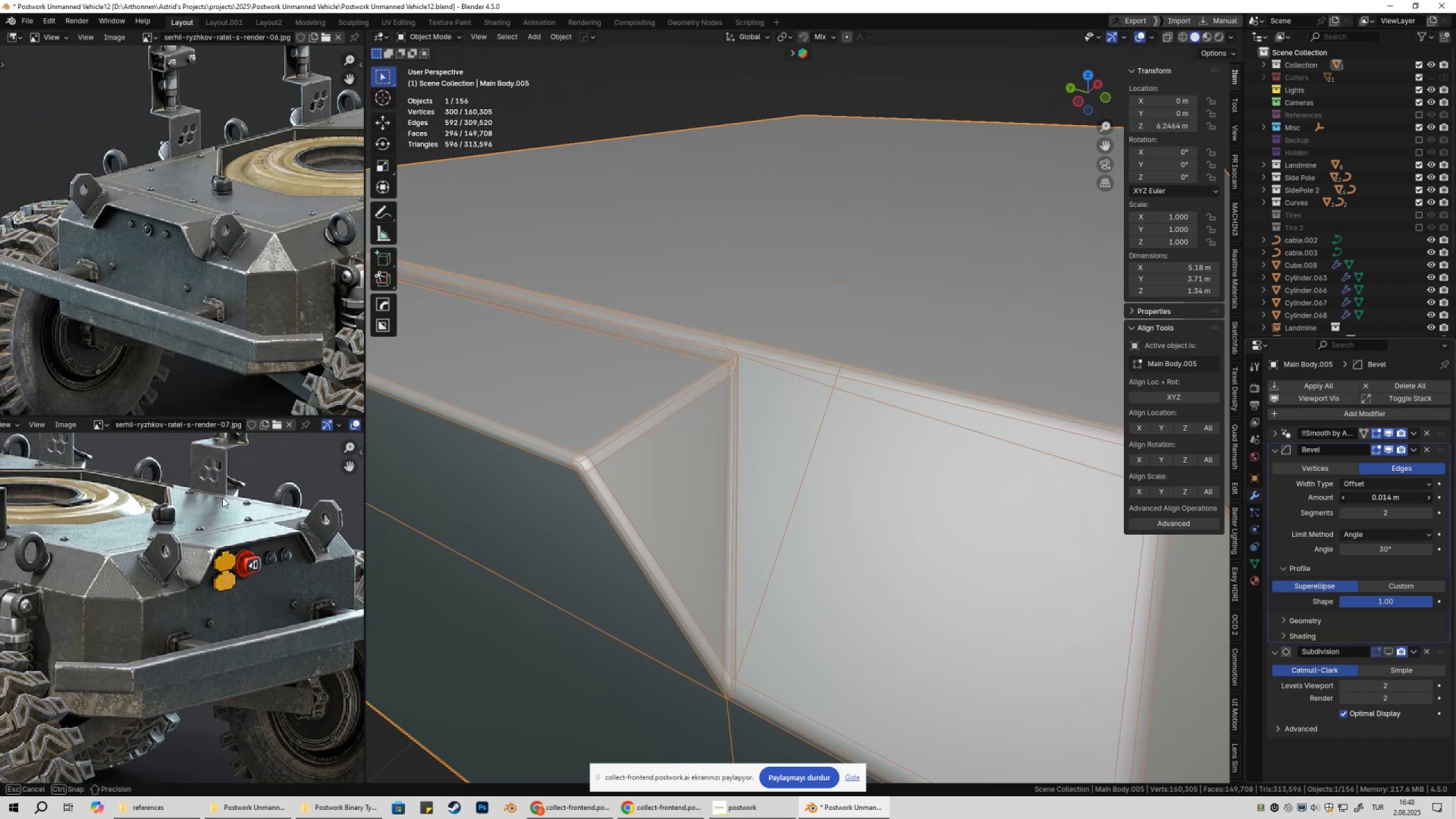 
hold_key(key=ShiftLeft, duration=1.53)
 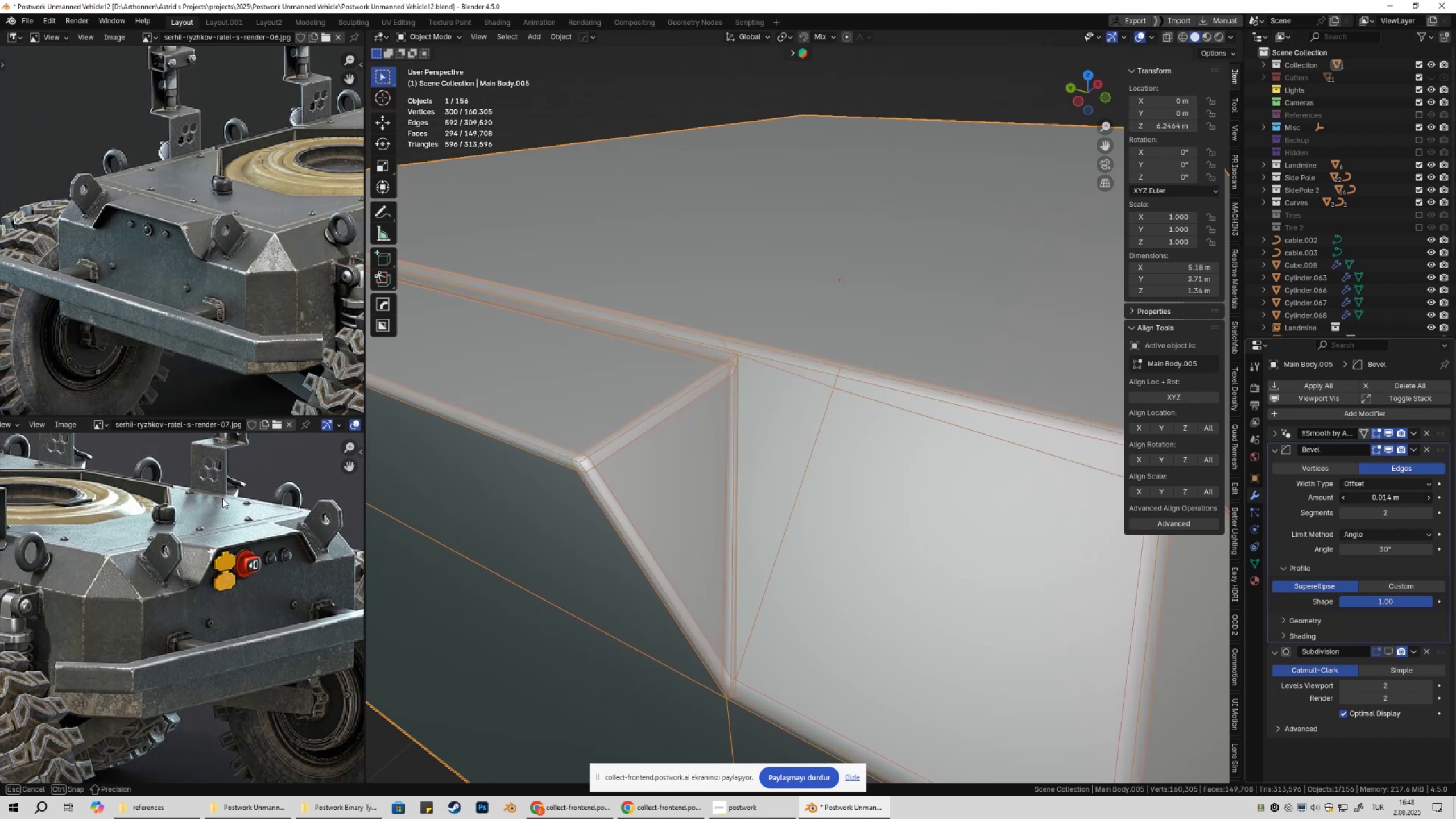 
hold_key(key=ShiftLeft, duration=1.51)
 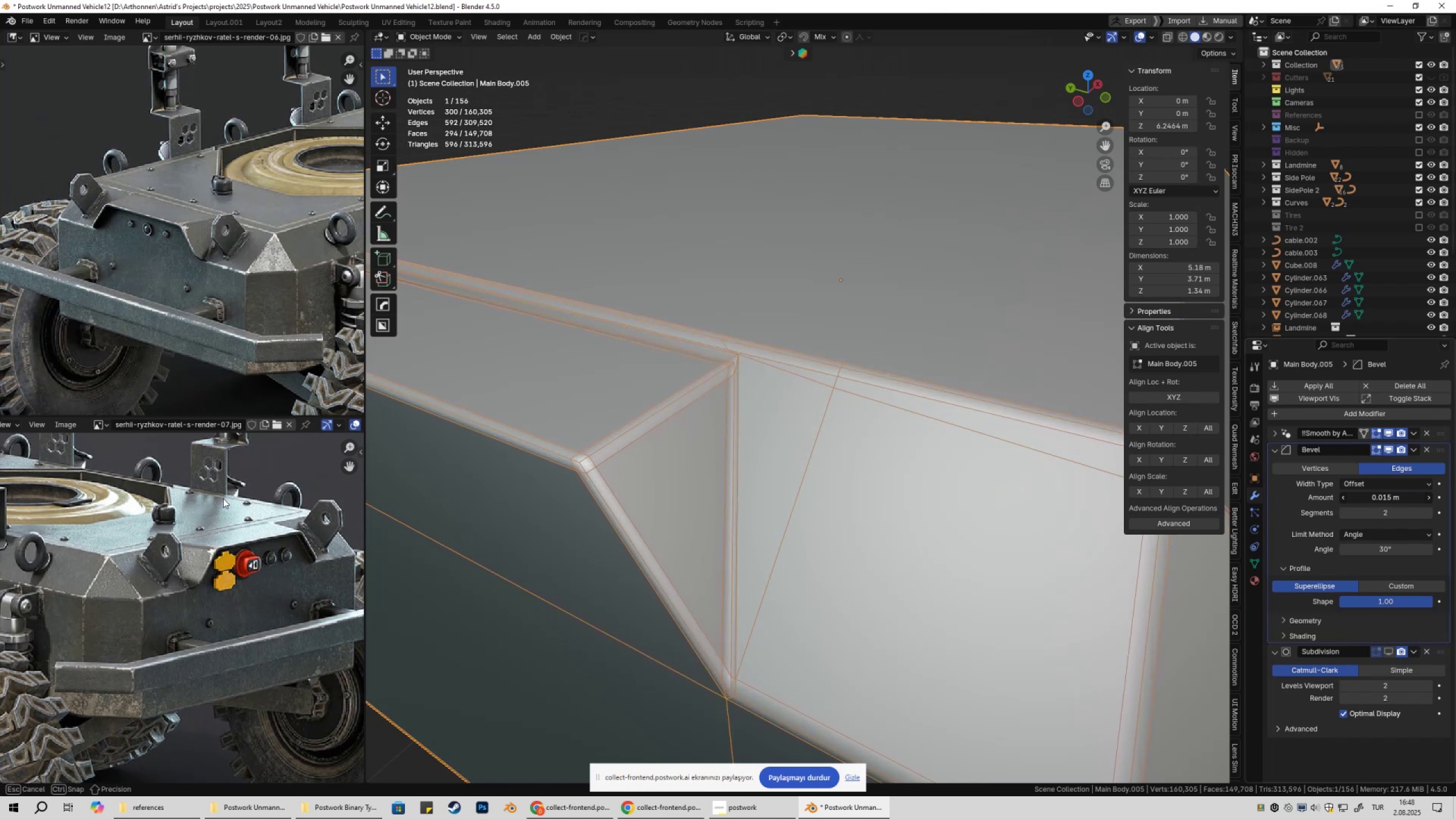 
key(Shift+ShiftLeft)
 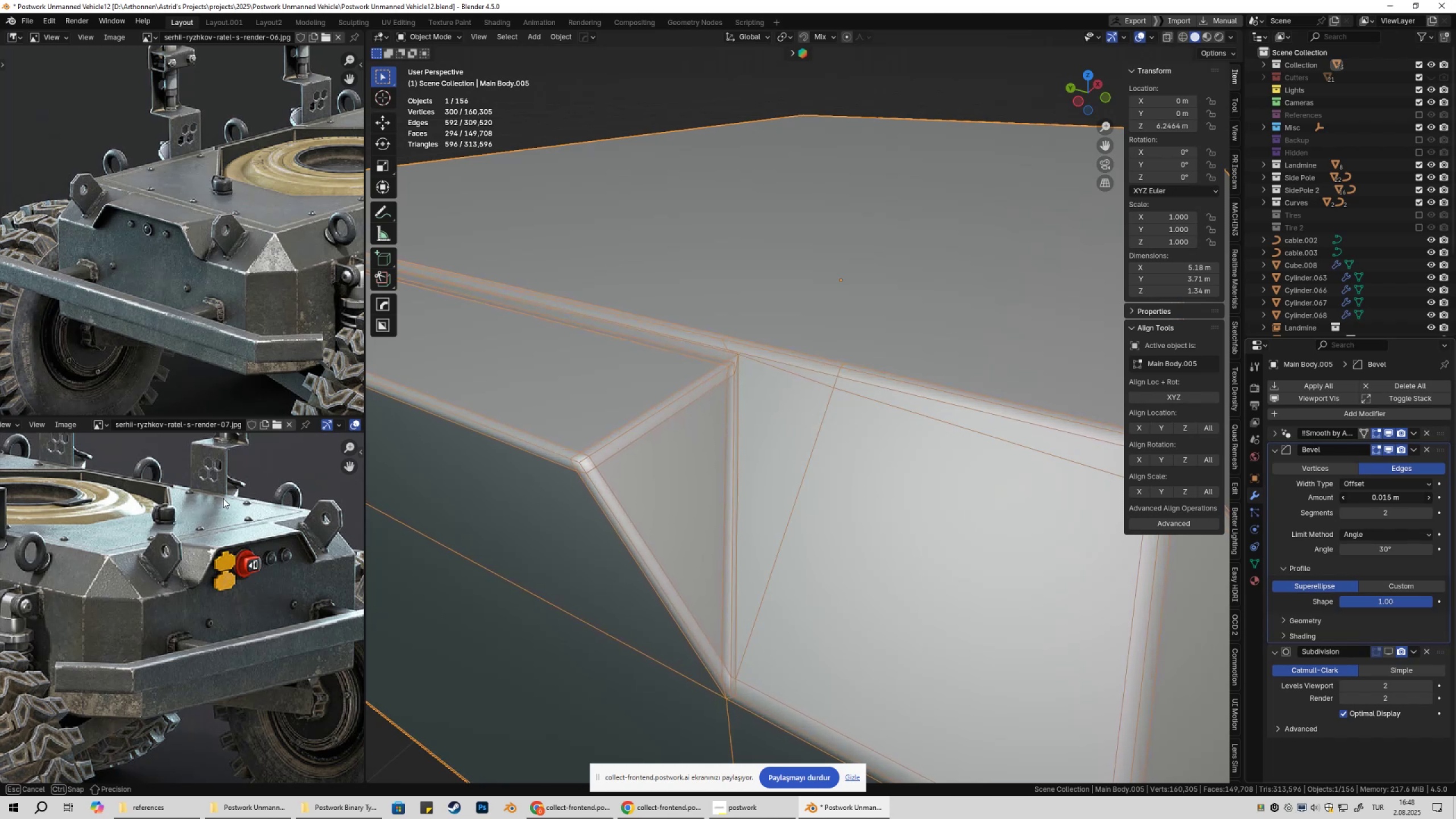 
key(Shift+ShiftLeft)
 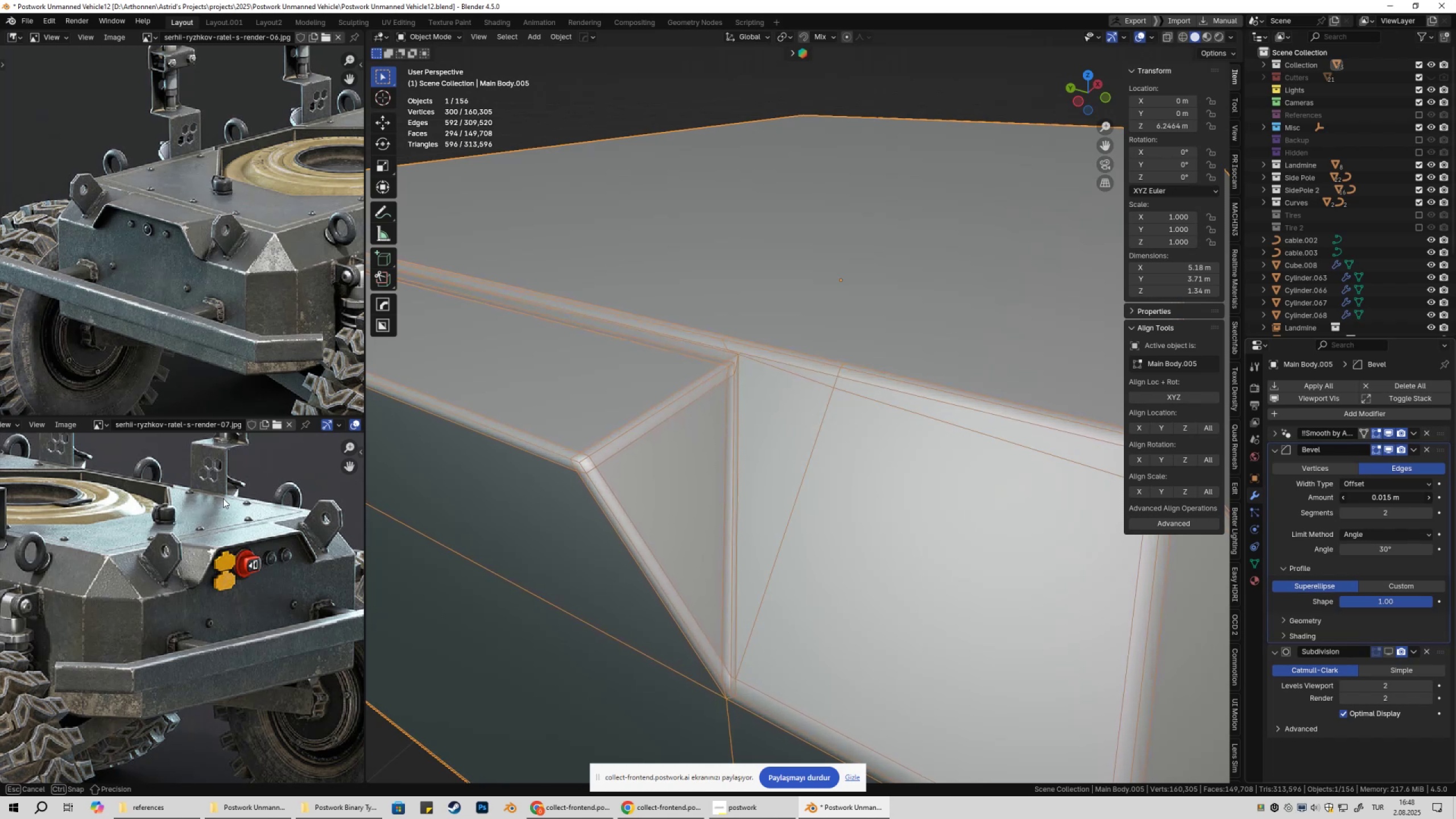 
key(Shift+ShiftLeft)
 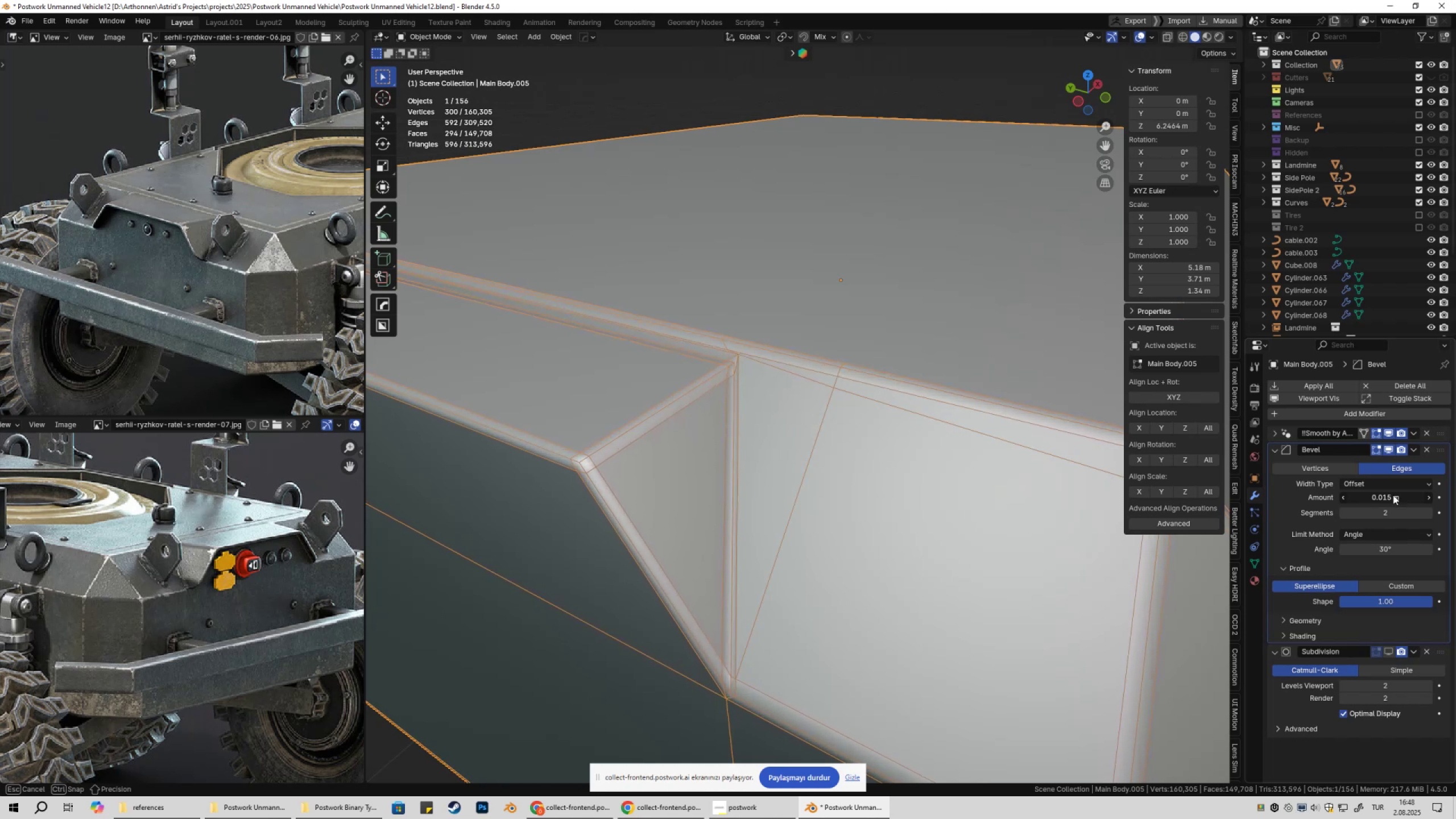 
key(Shift+ShiftLeft)
 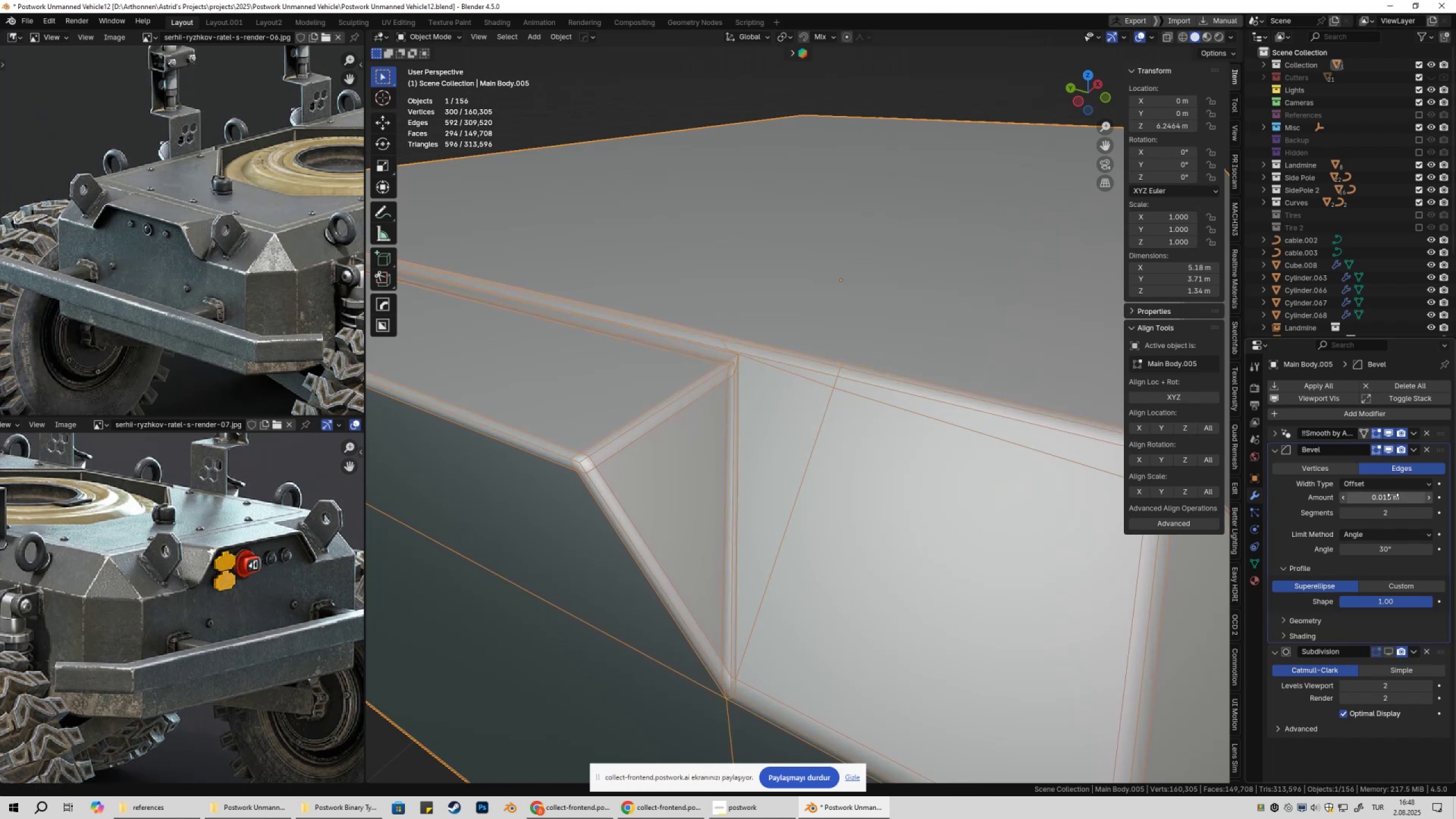 
key(Shift+ShiftLeft)
 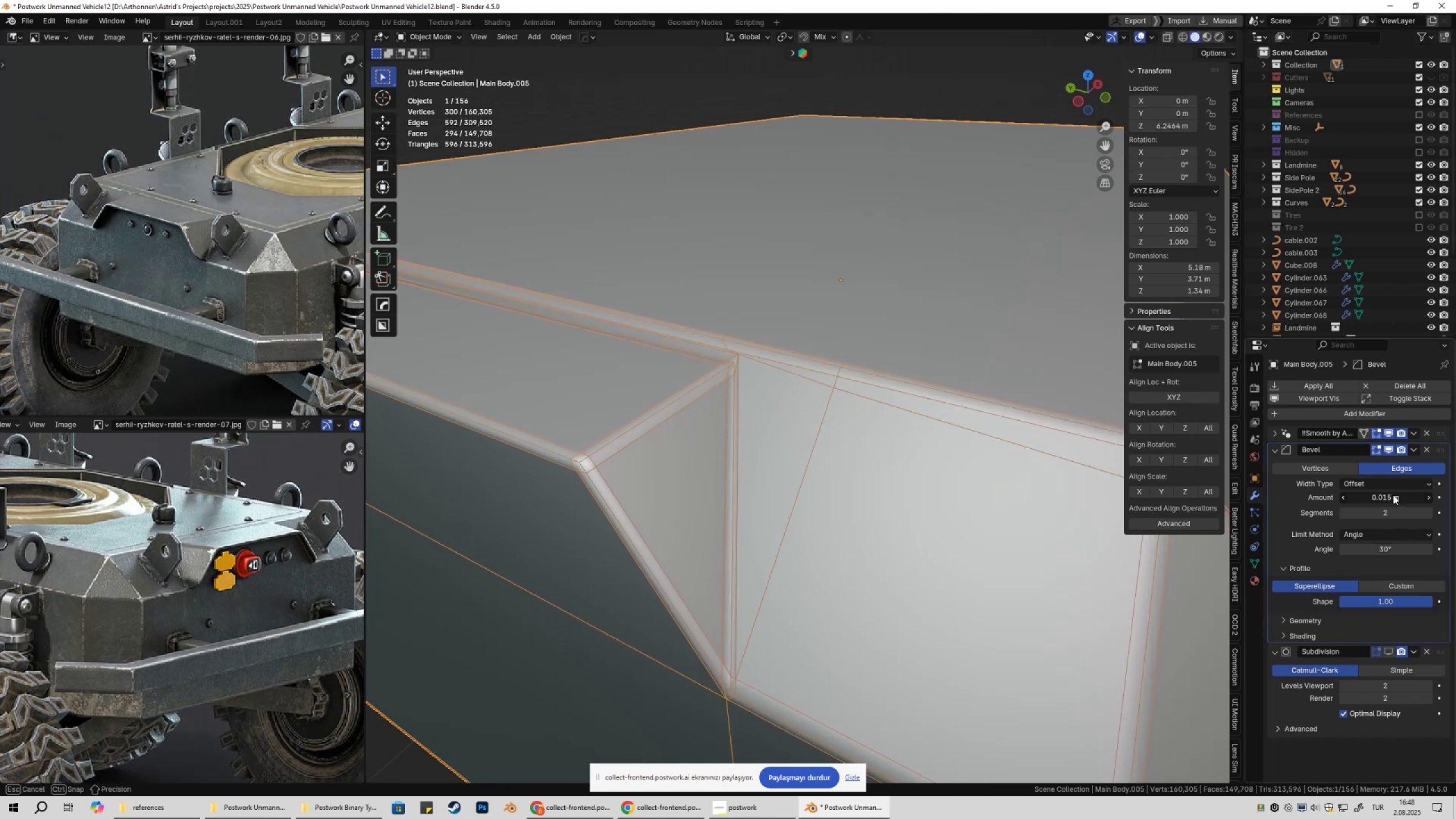 
key(Shift+ShiftLeft)
 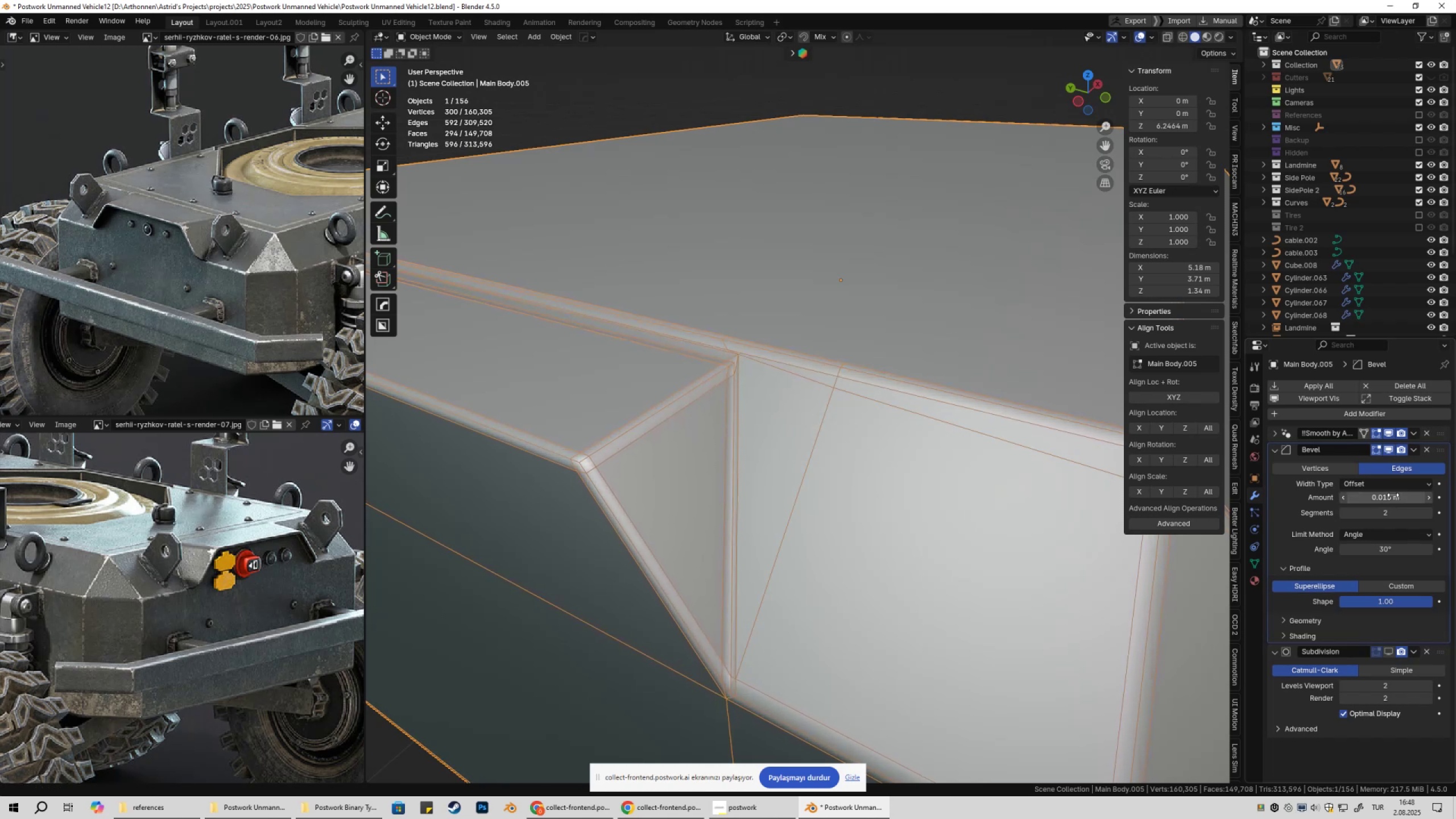 
key(Shift+ShiftLeft)
 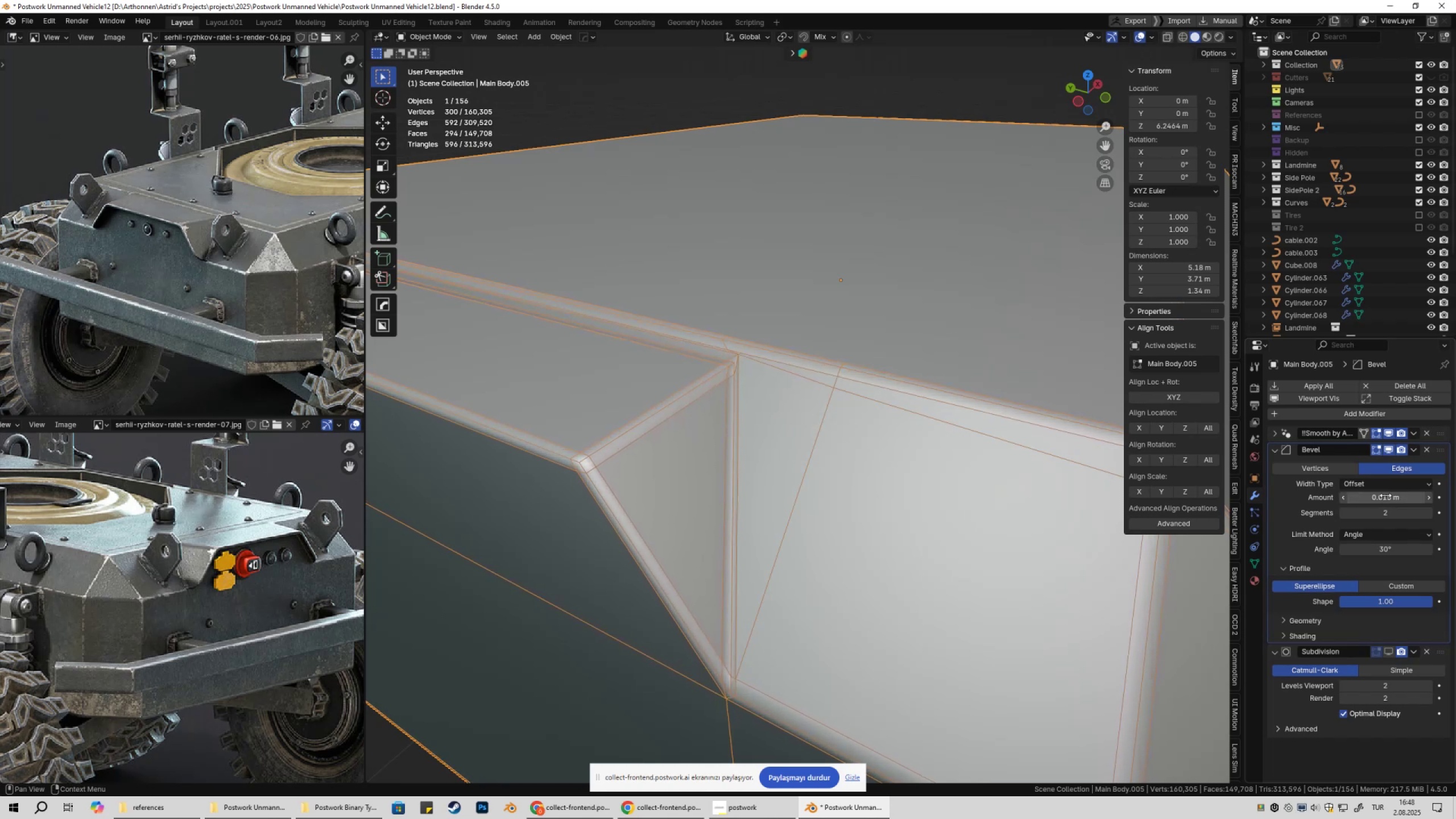 
key(Shift+ShiftLeft)
 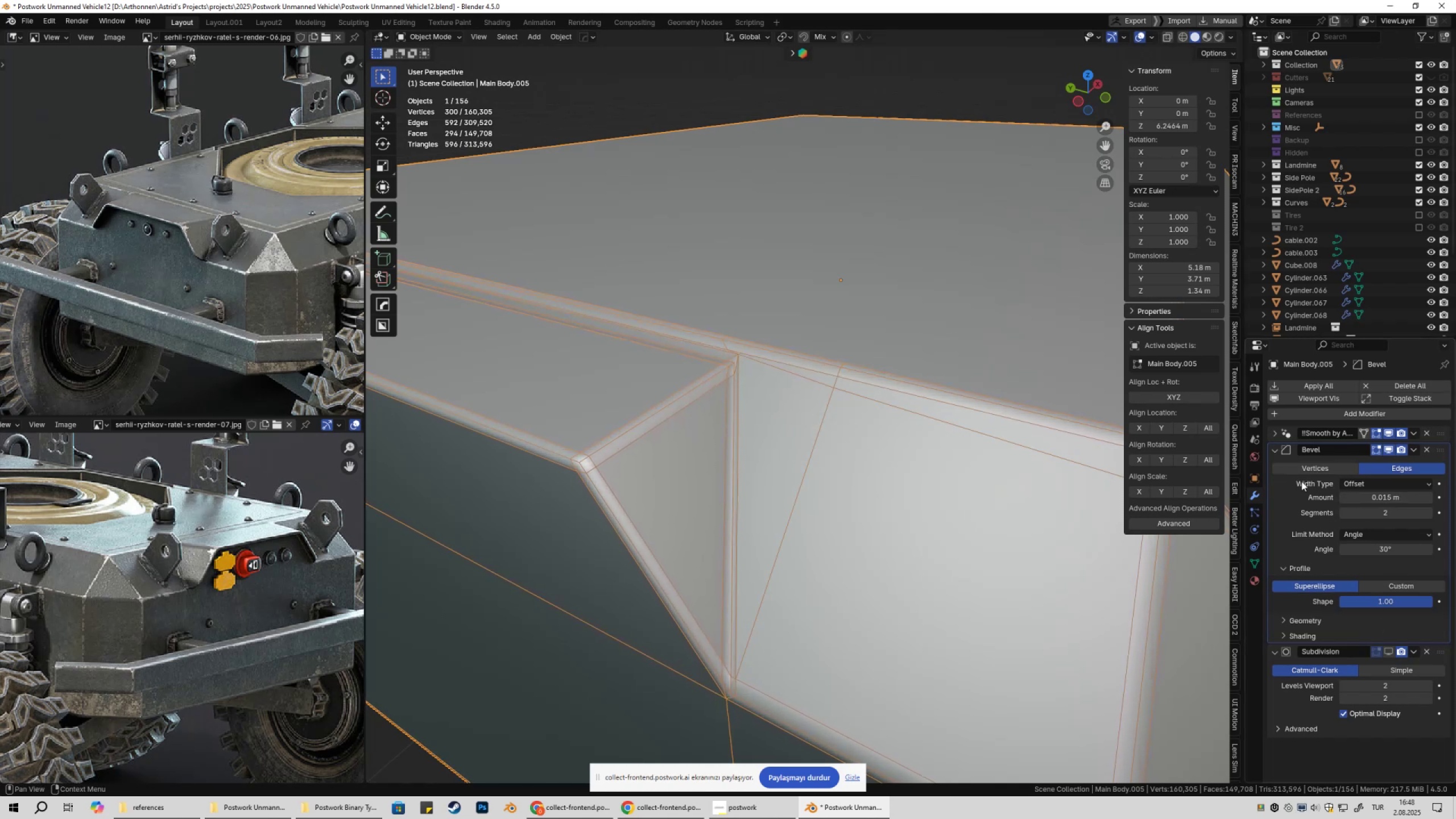 
left_click([1273, 451])
 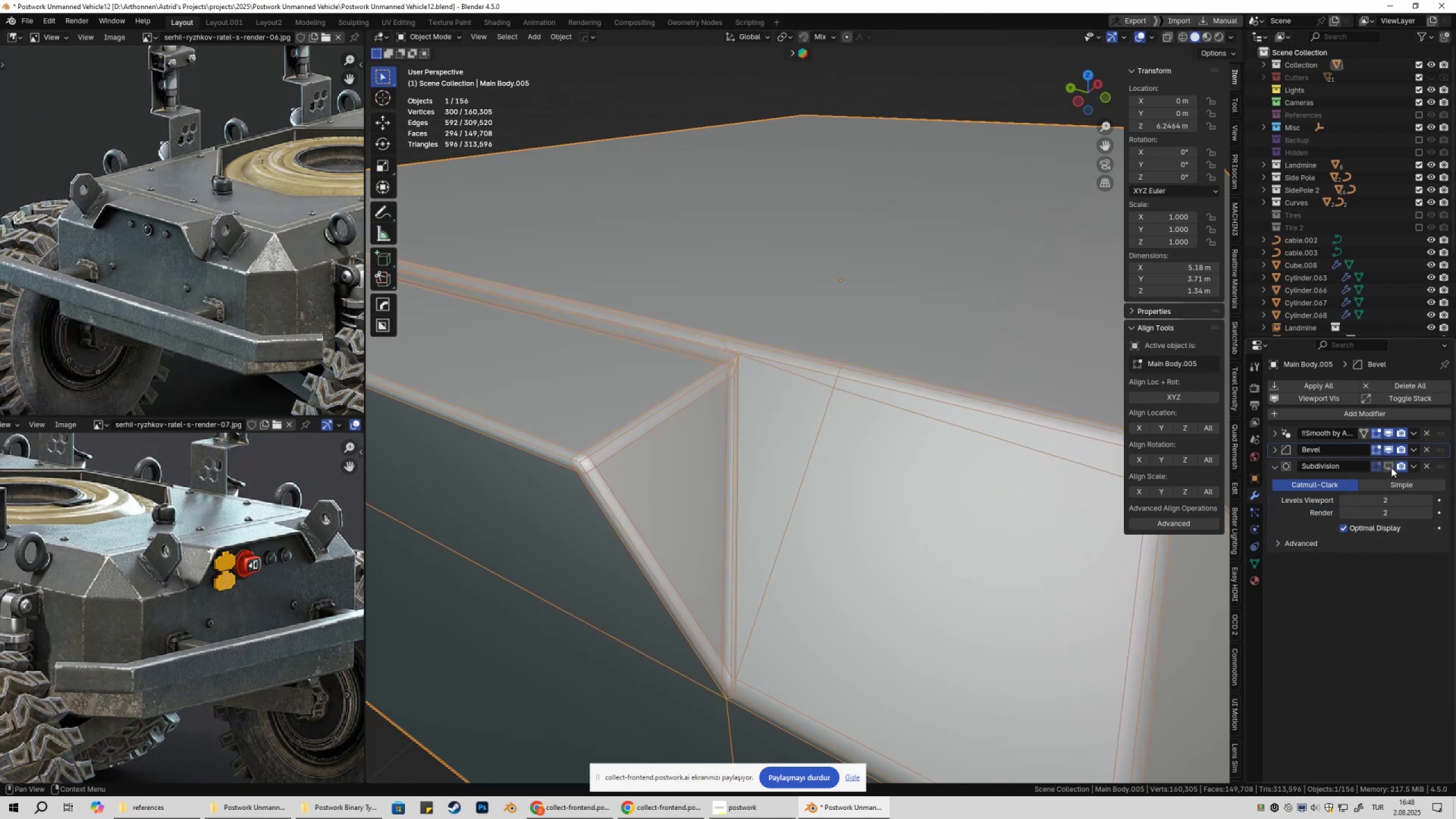 
left_click([1391, 468])
 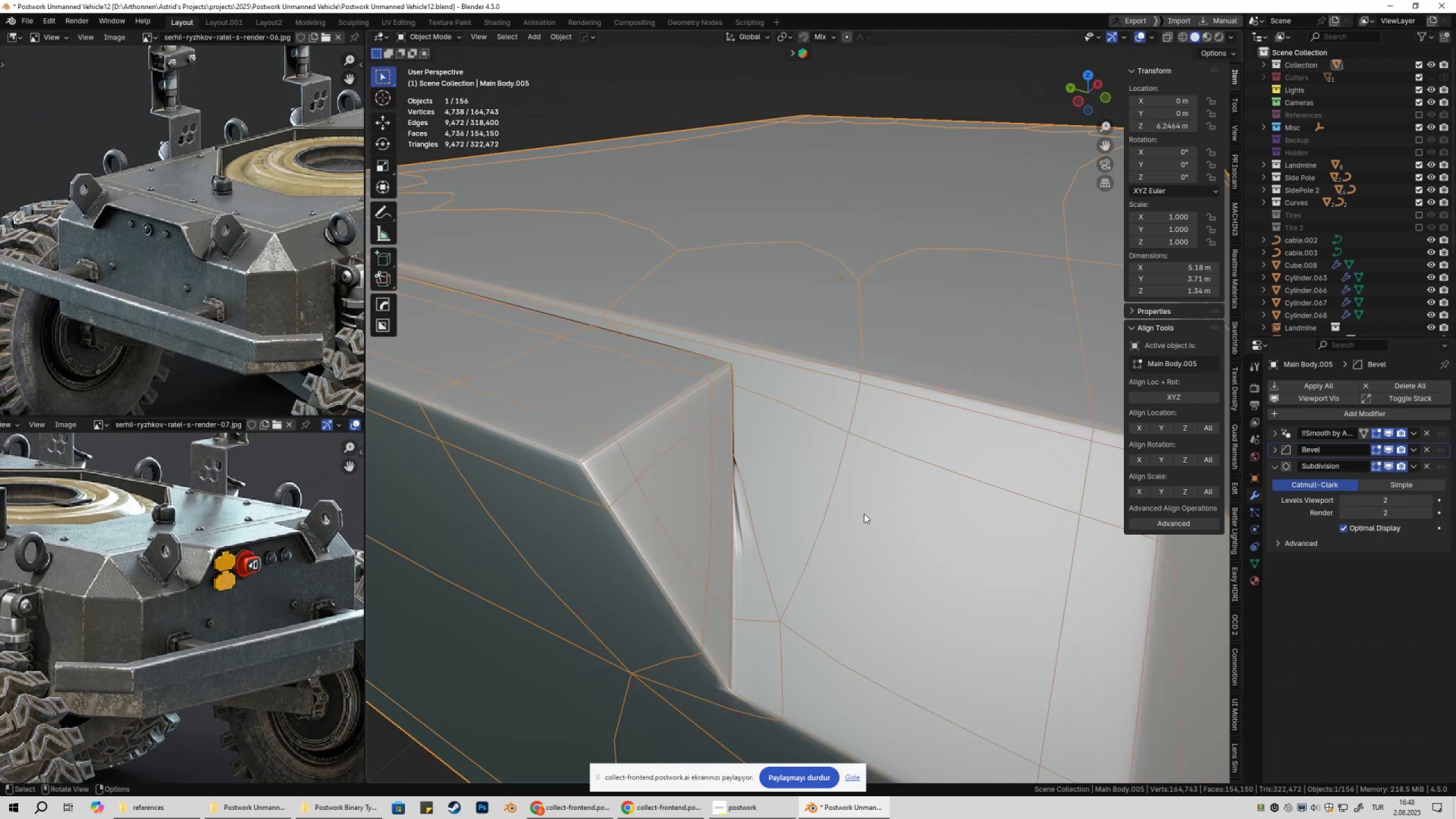 
left_click([864, 514])
 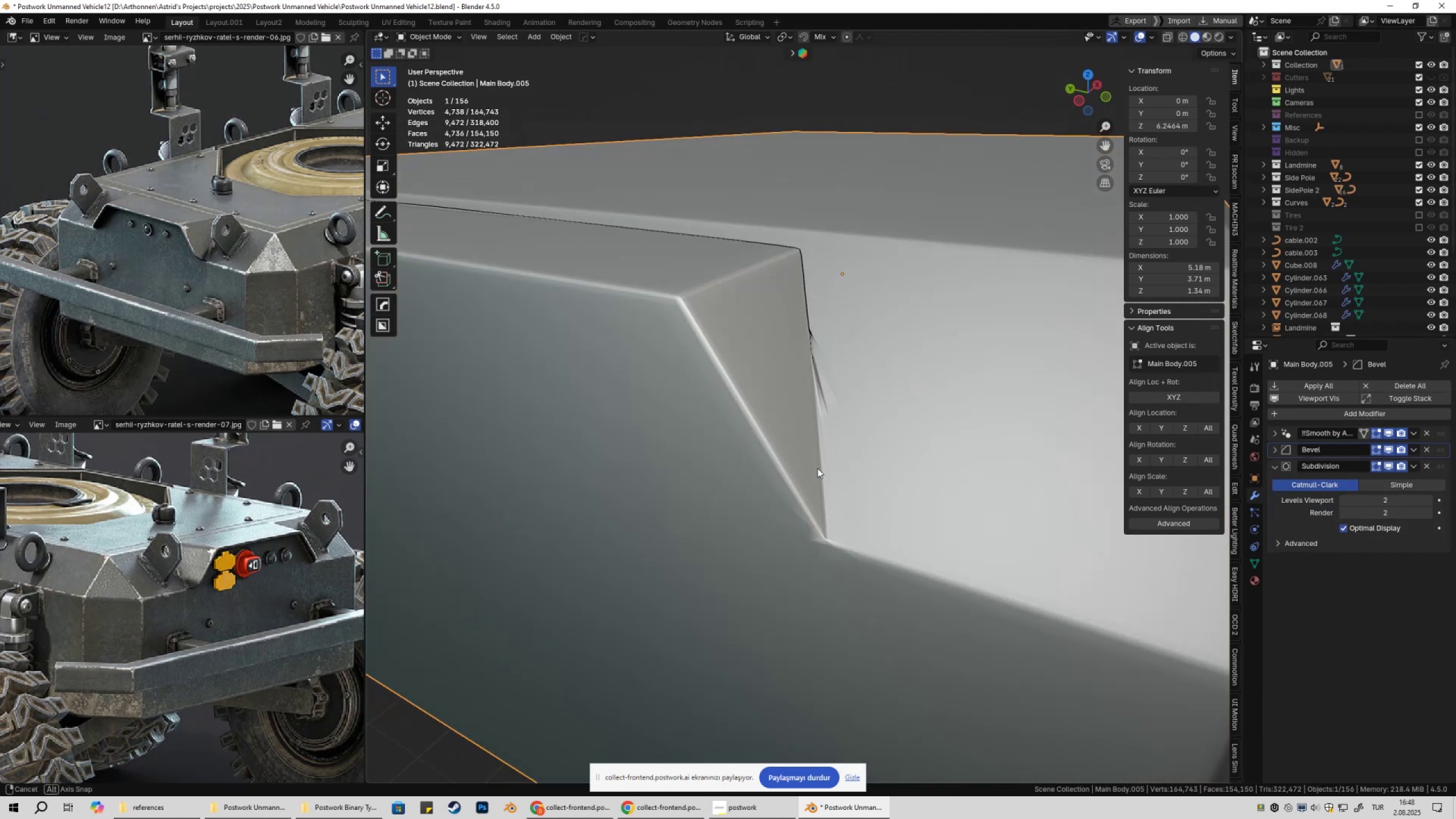 
left_click([841, 435])
 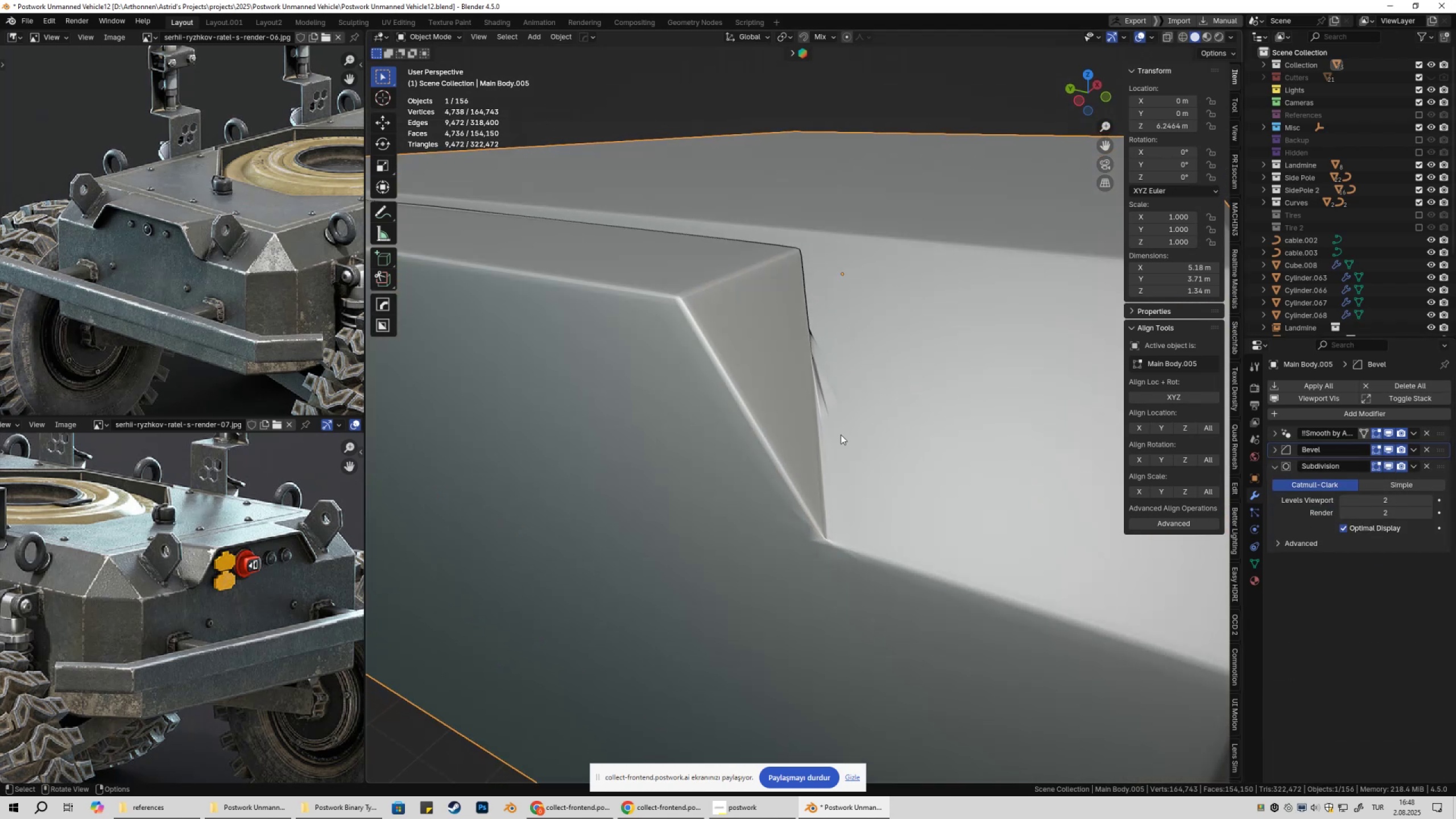 
key(Tab)
 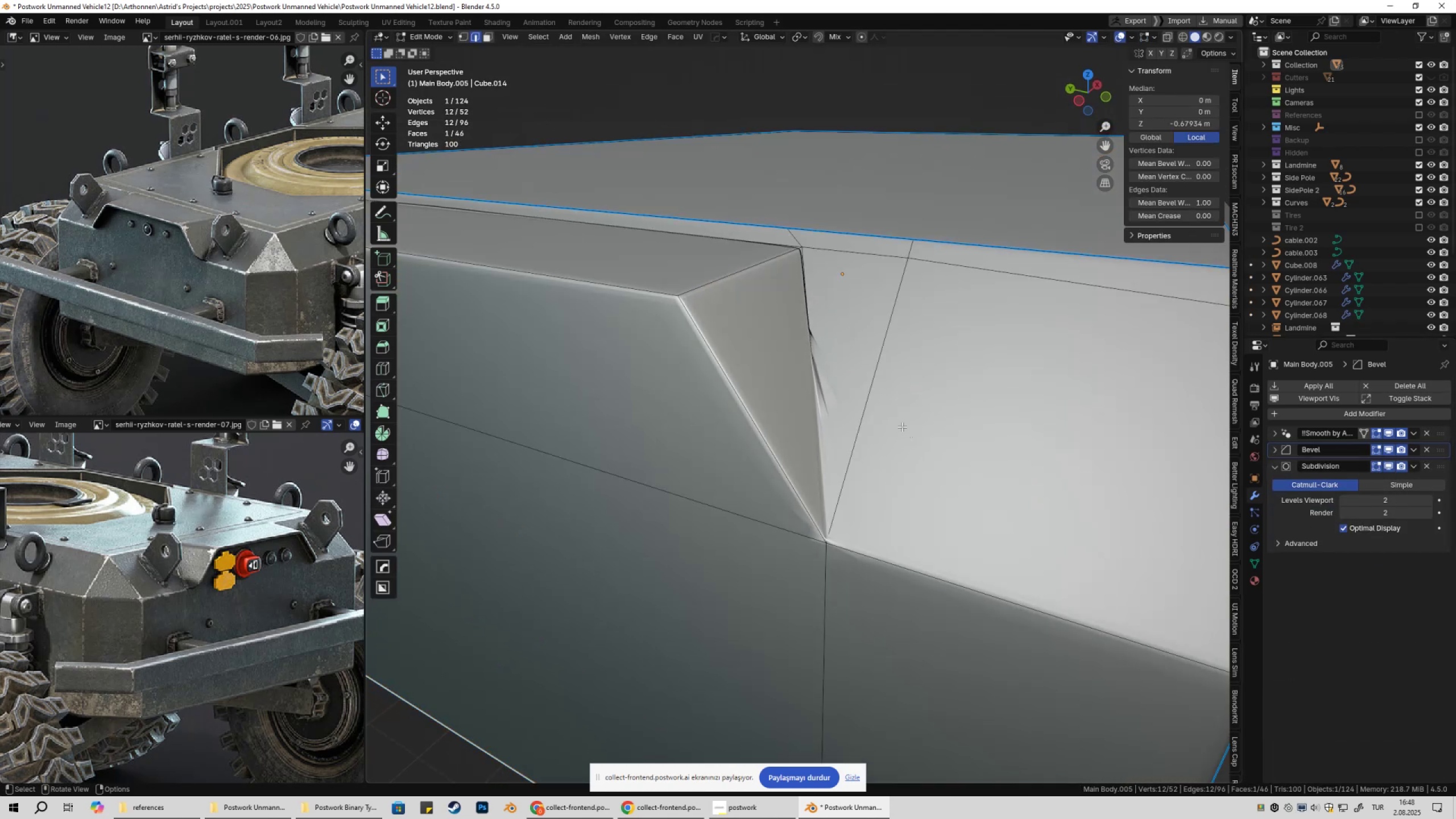 
key(3)
 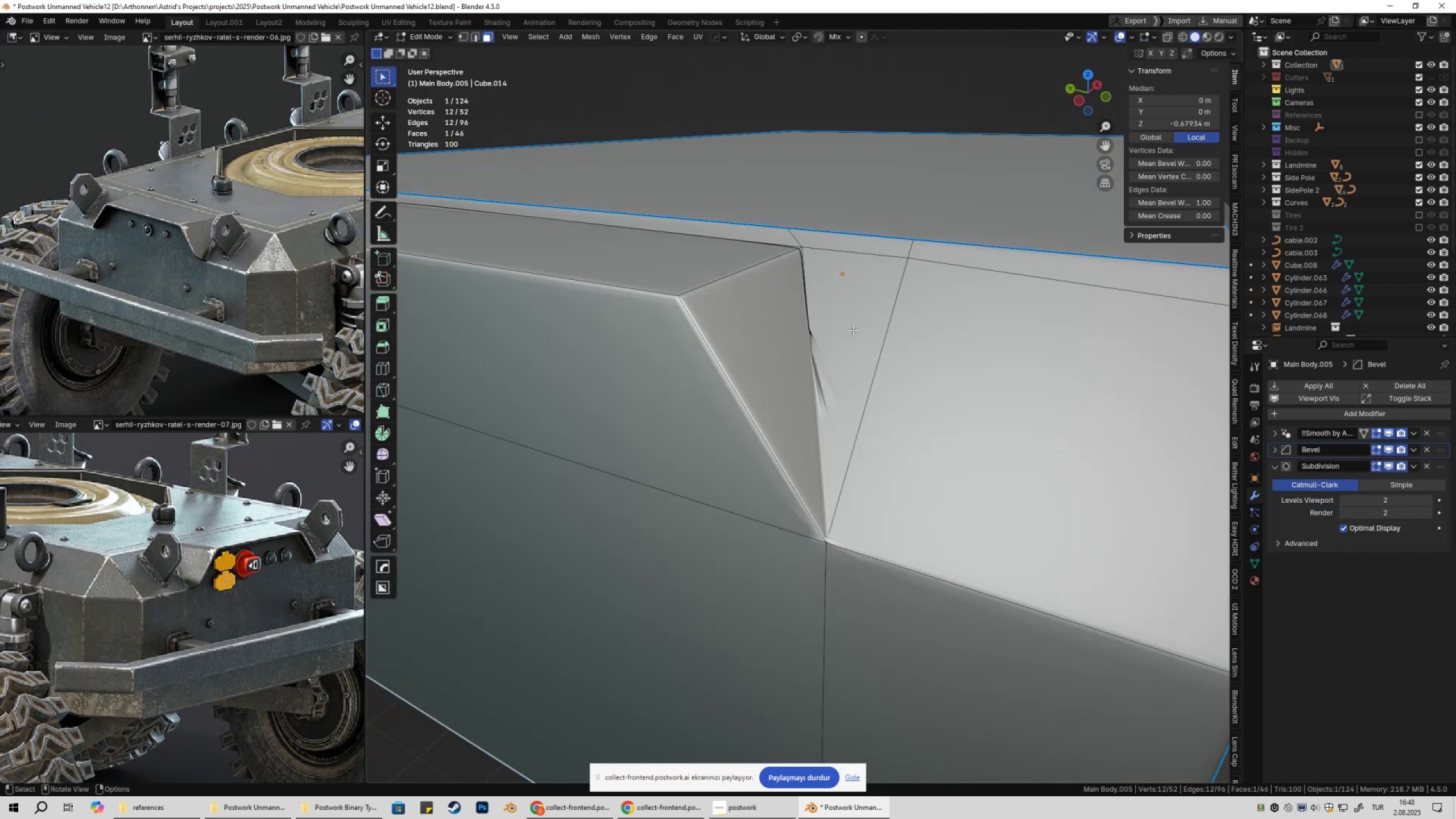 
left_click([853, 330])
 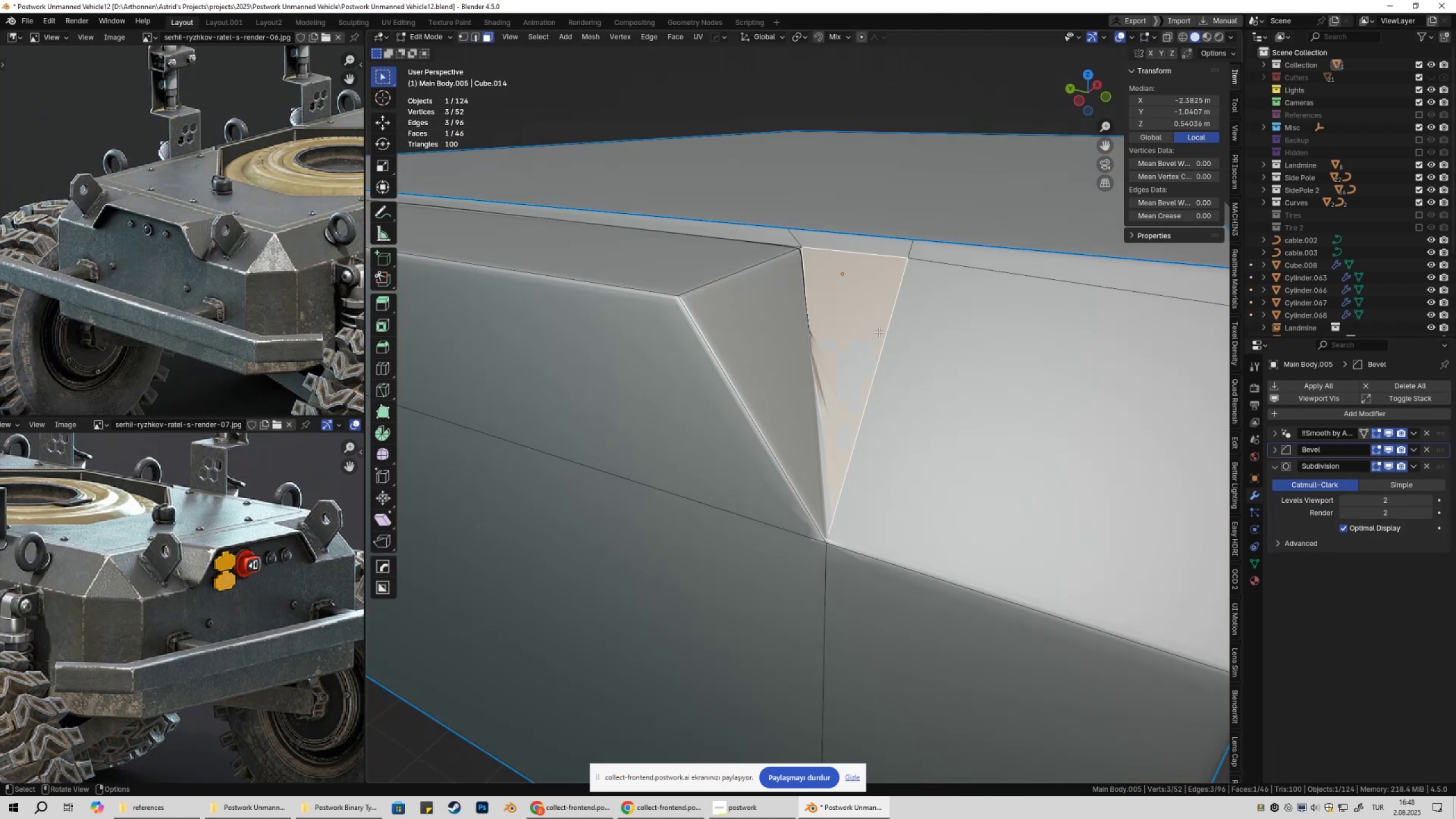 
key(Shift+ShiftLeft)
 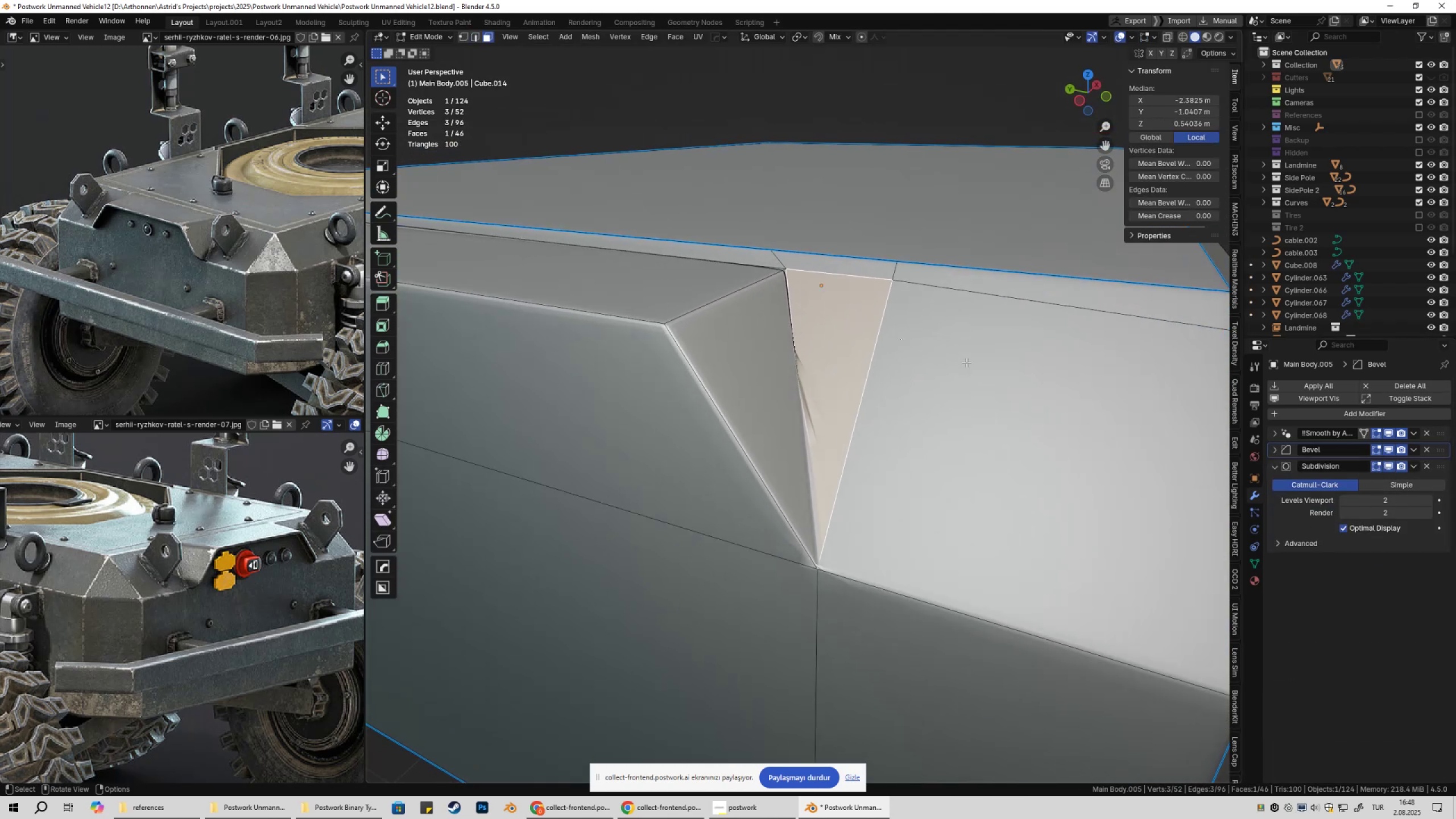 
key(I)
 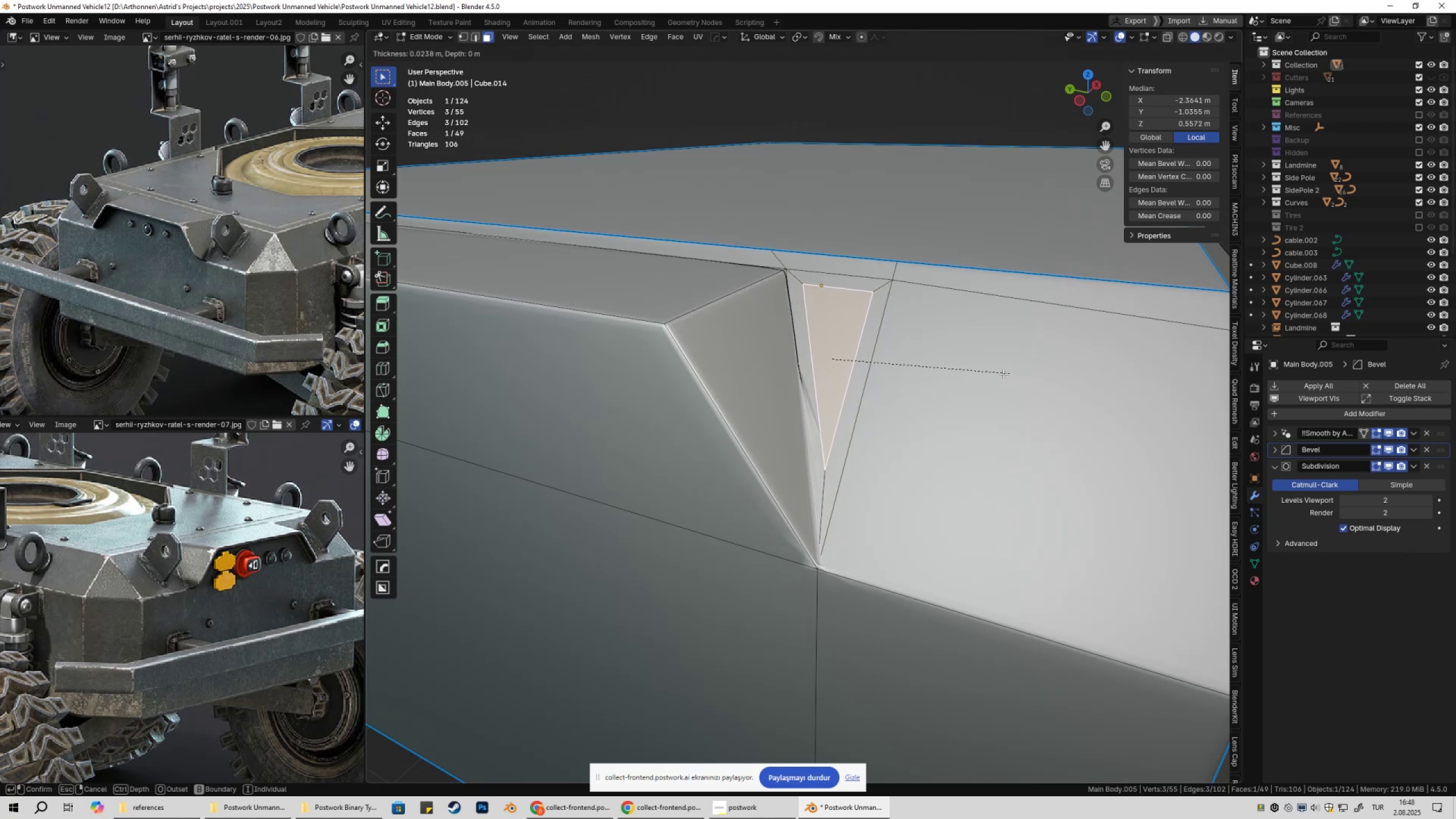 
left_click([1002, 373])
 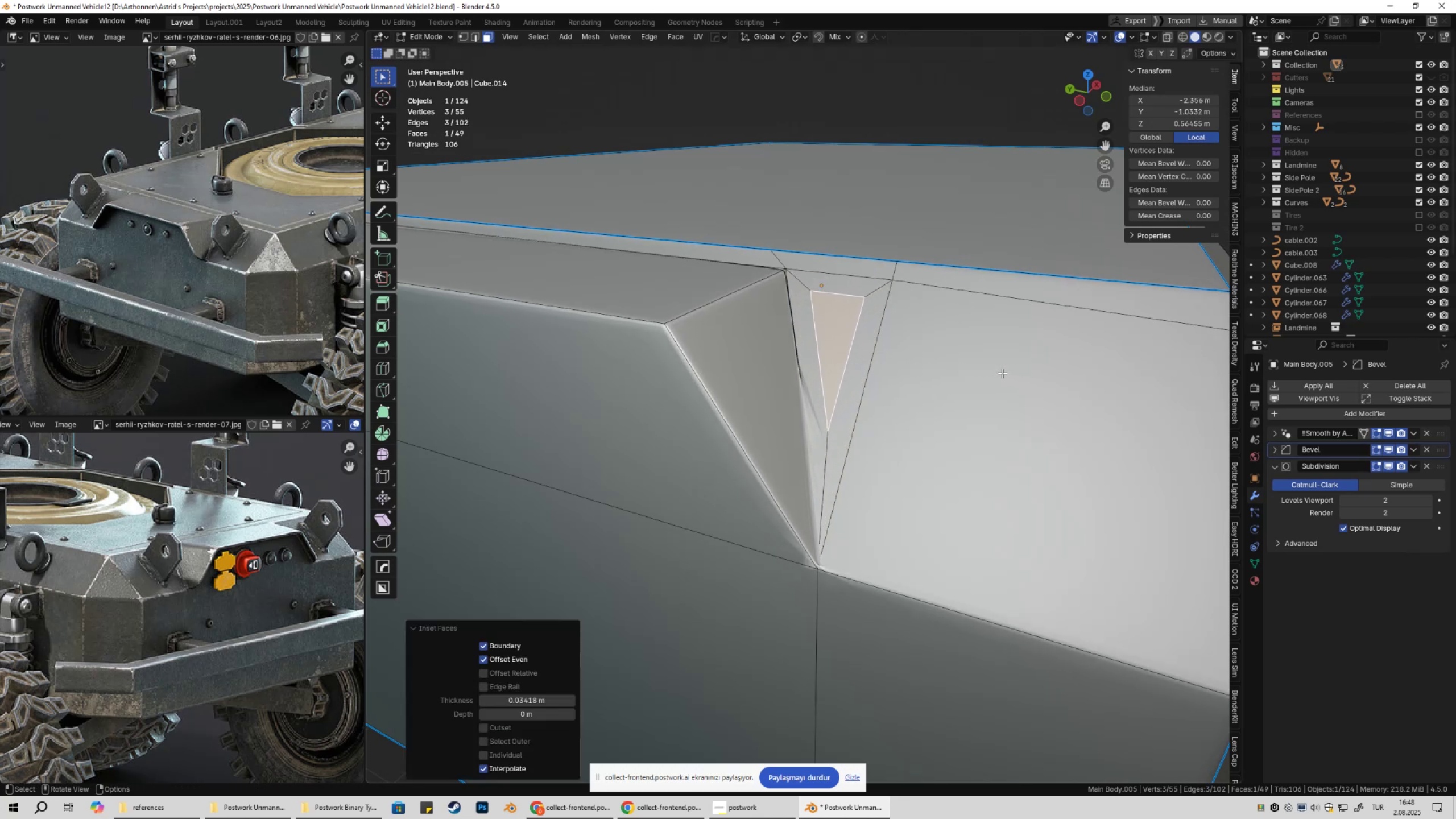 
key(Tab)
 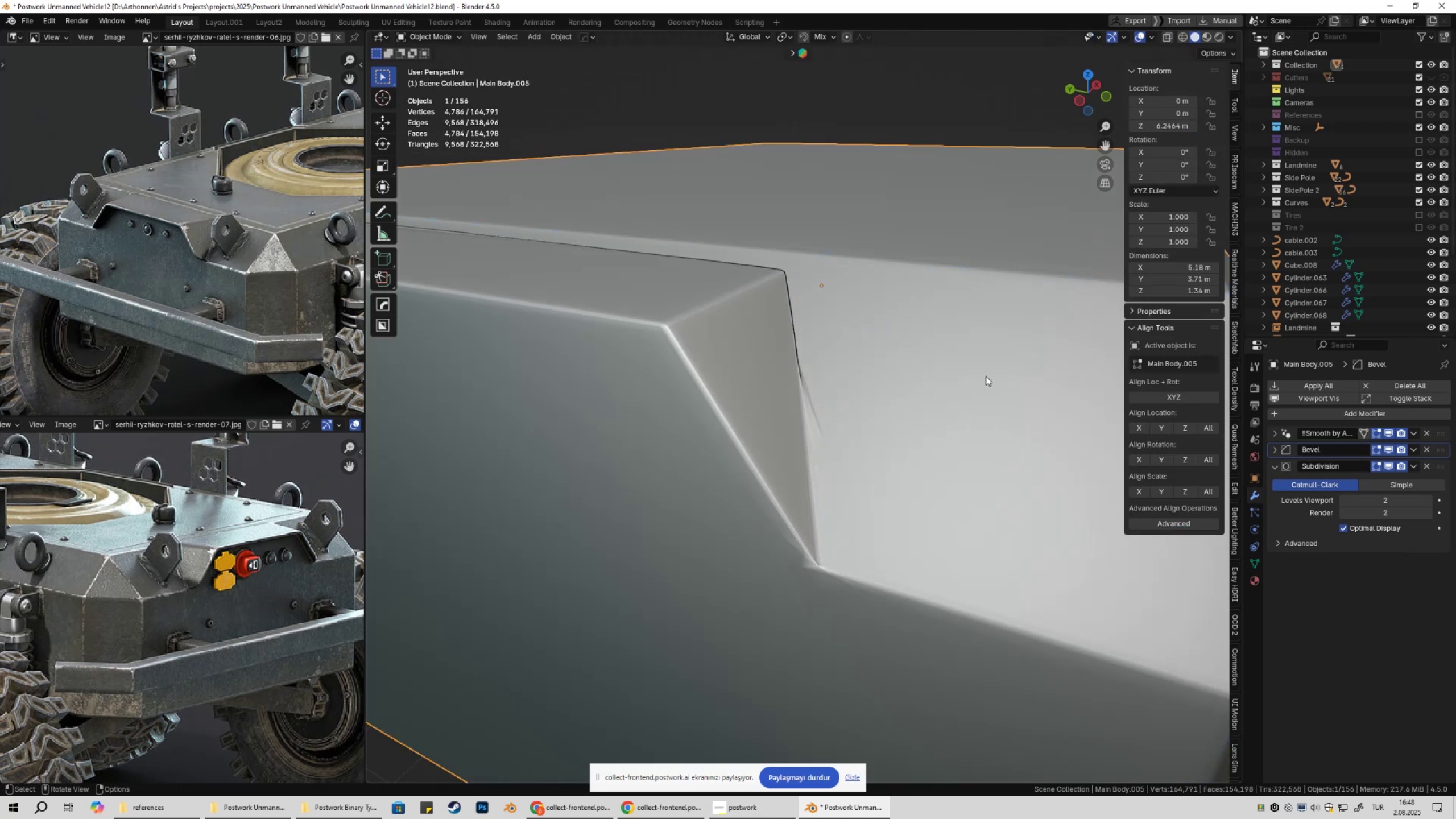 
key(Tab)
 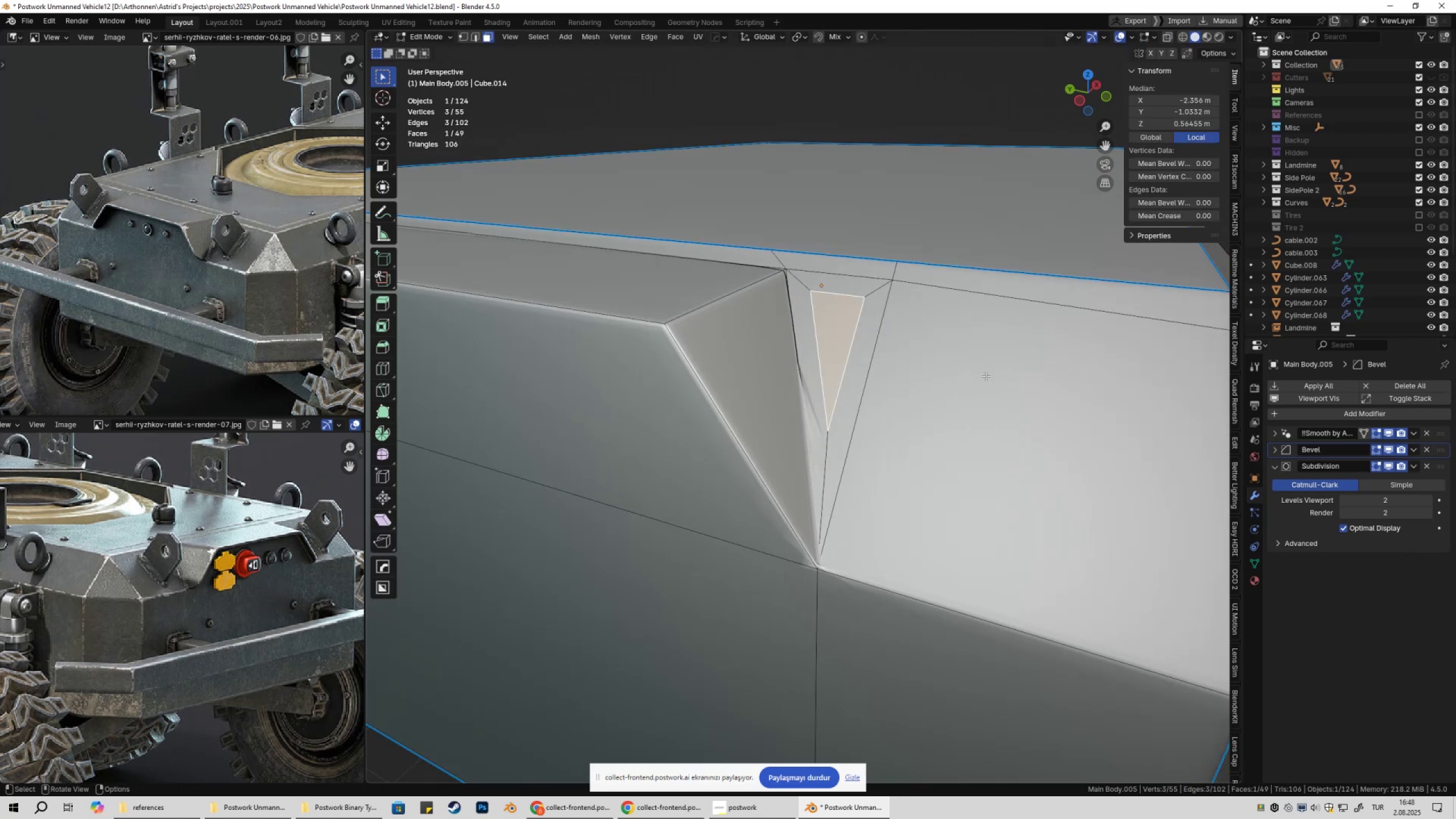 
key(Control+Z)
 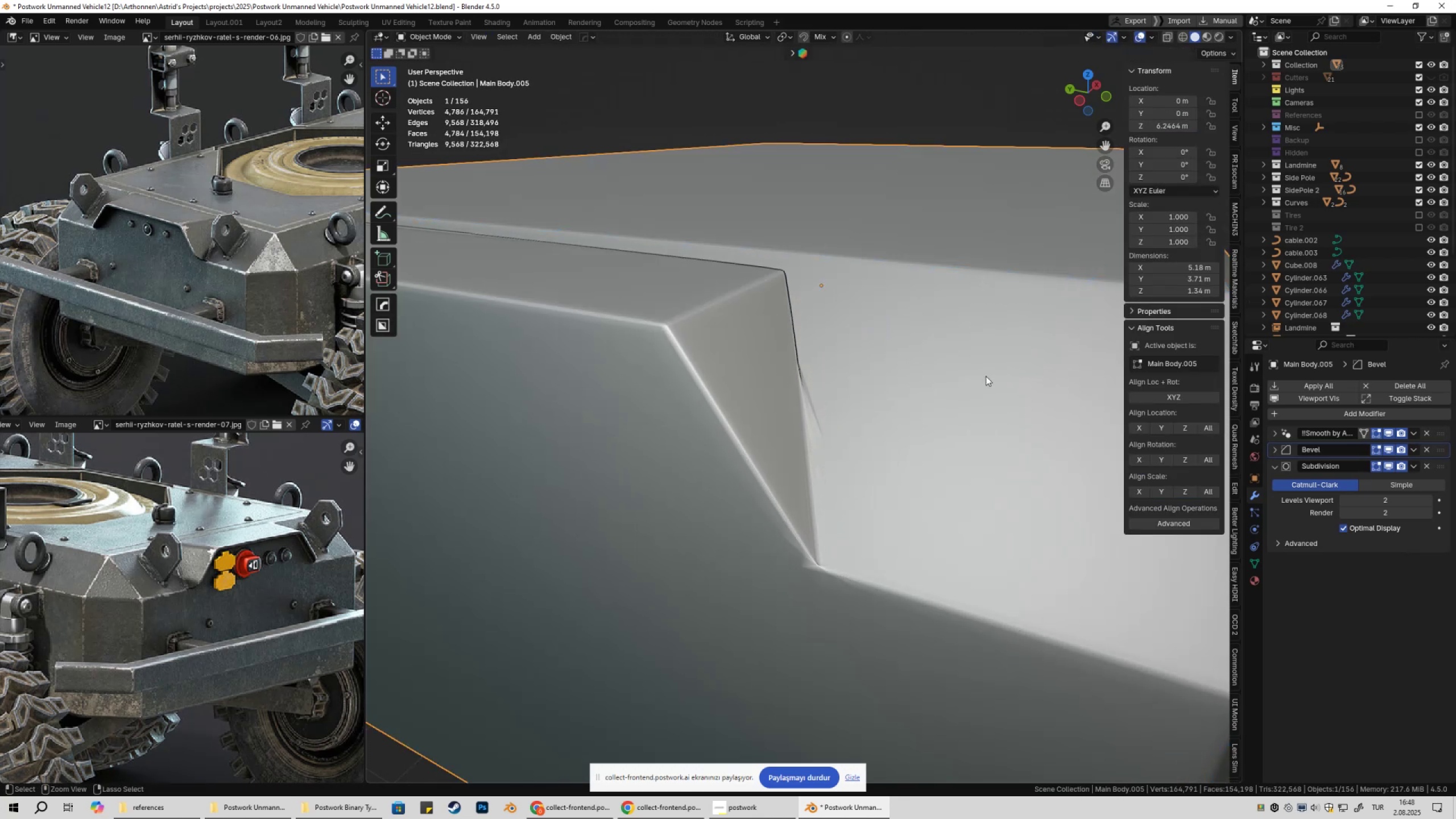 
key(Control+Z)
 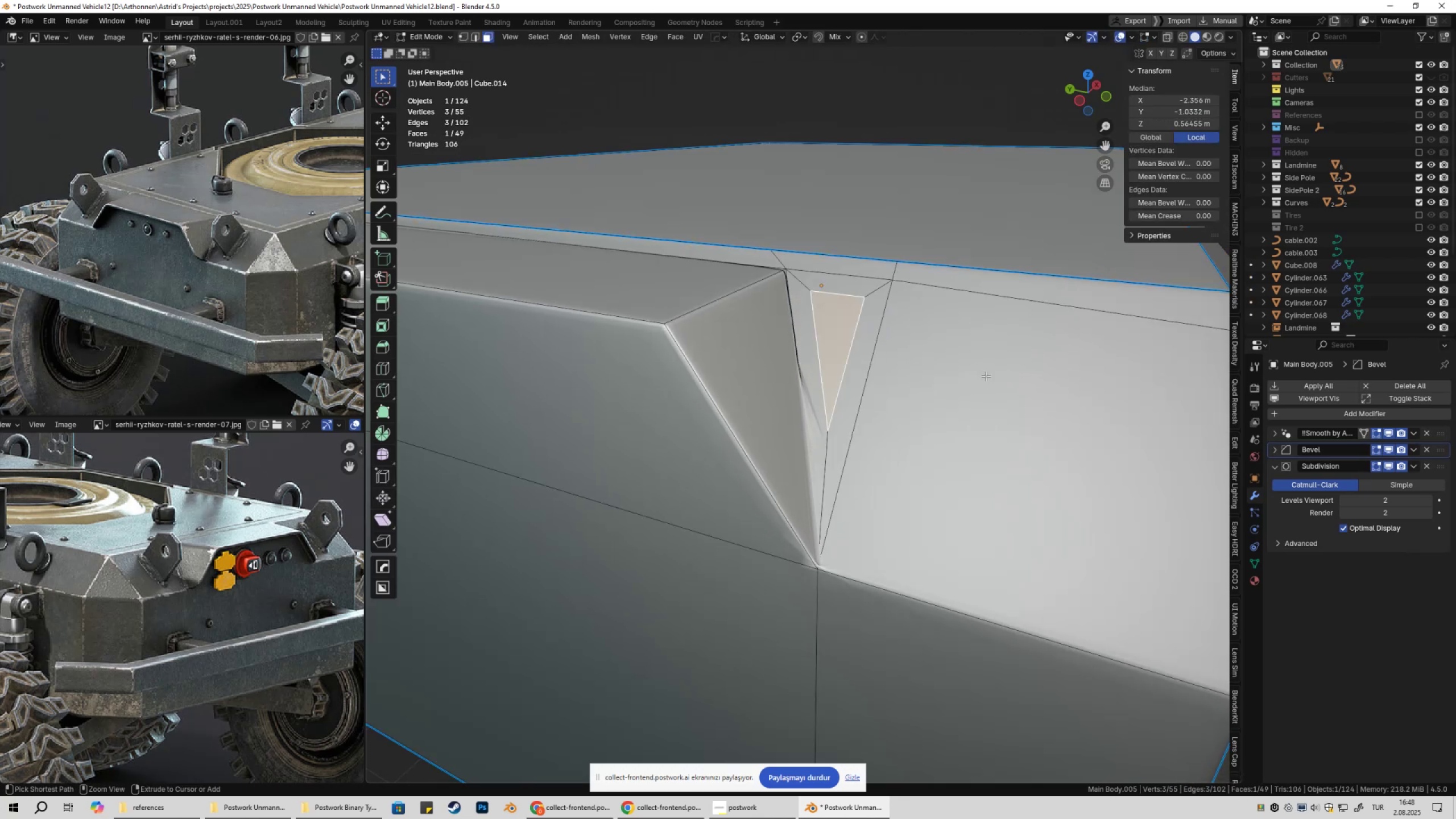 
key(Control+Z)
 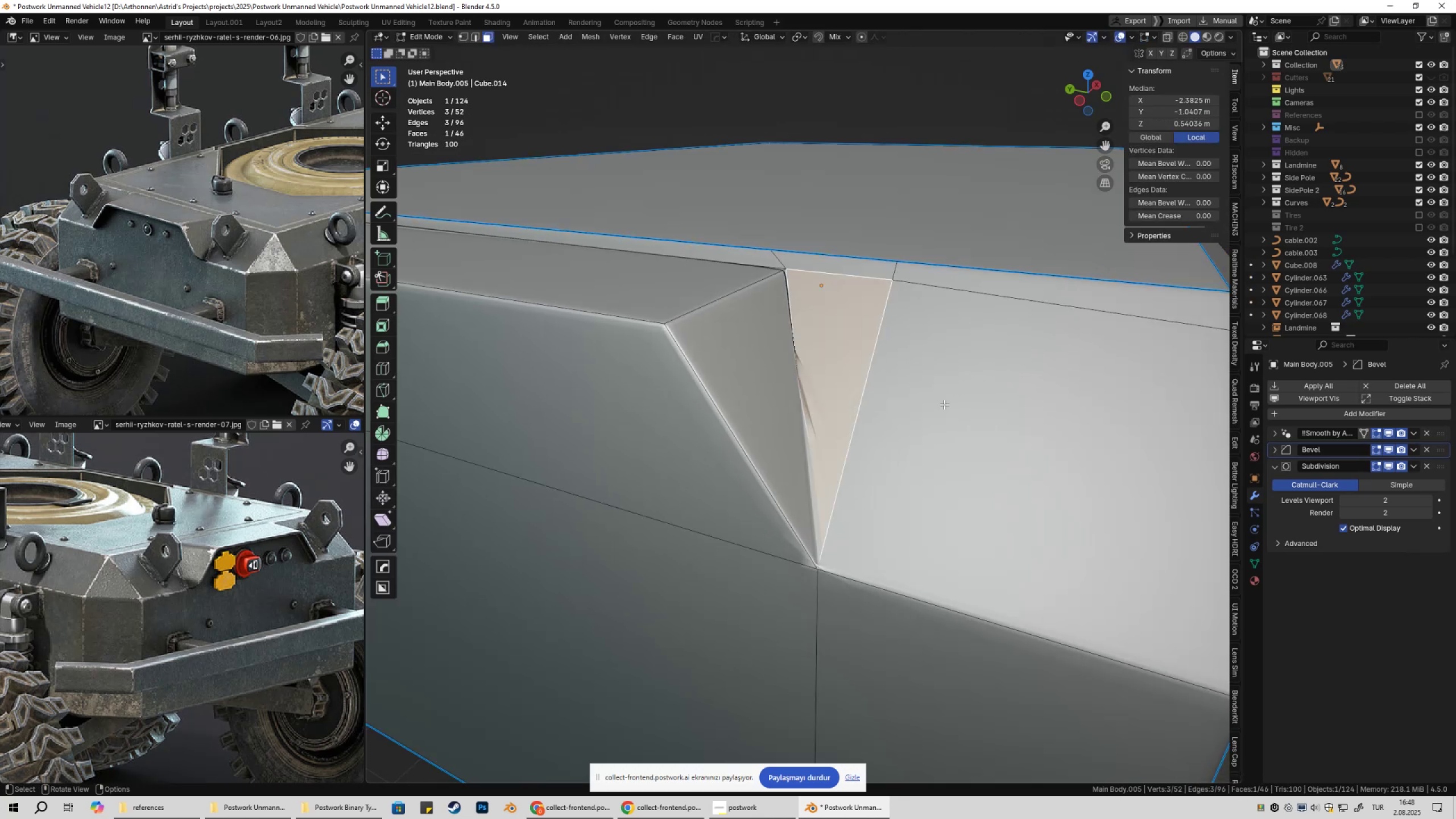 
key(1)
 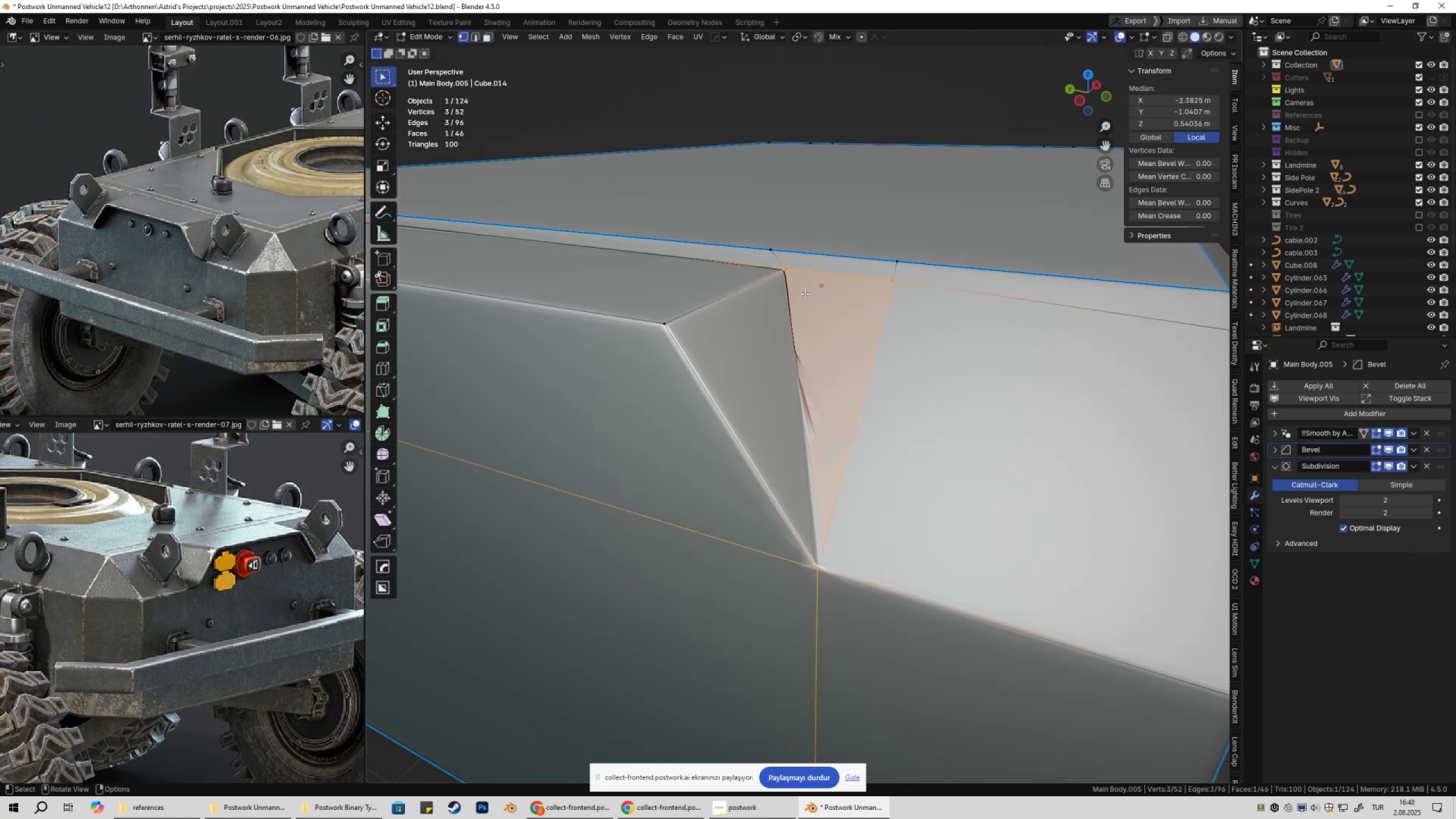 
left_click([787, 271])
 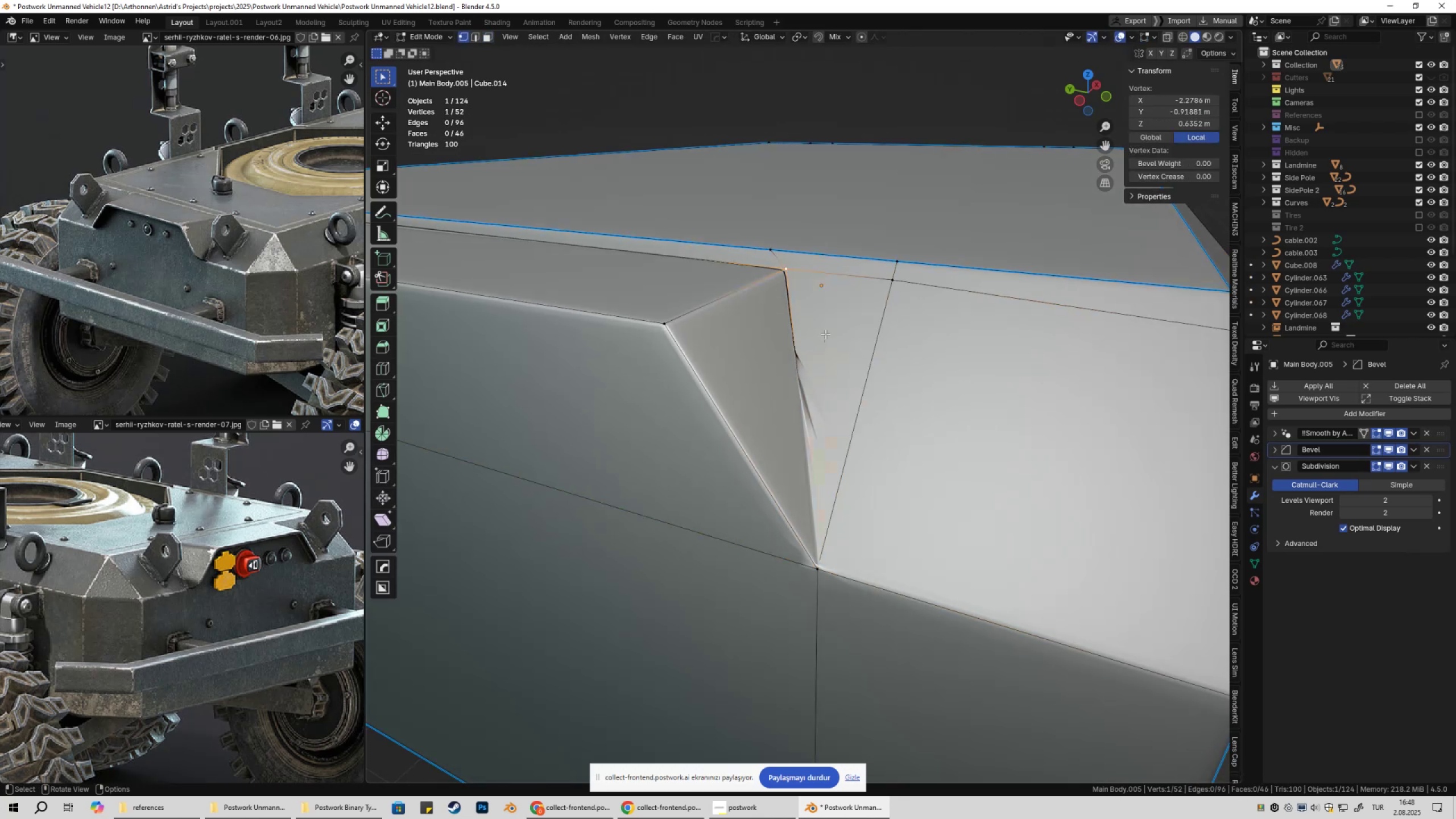 
type(gg)
key(Escape)
 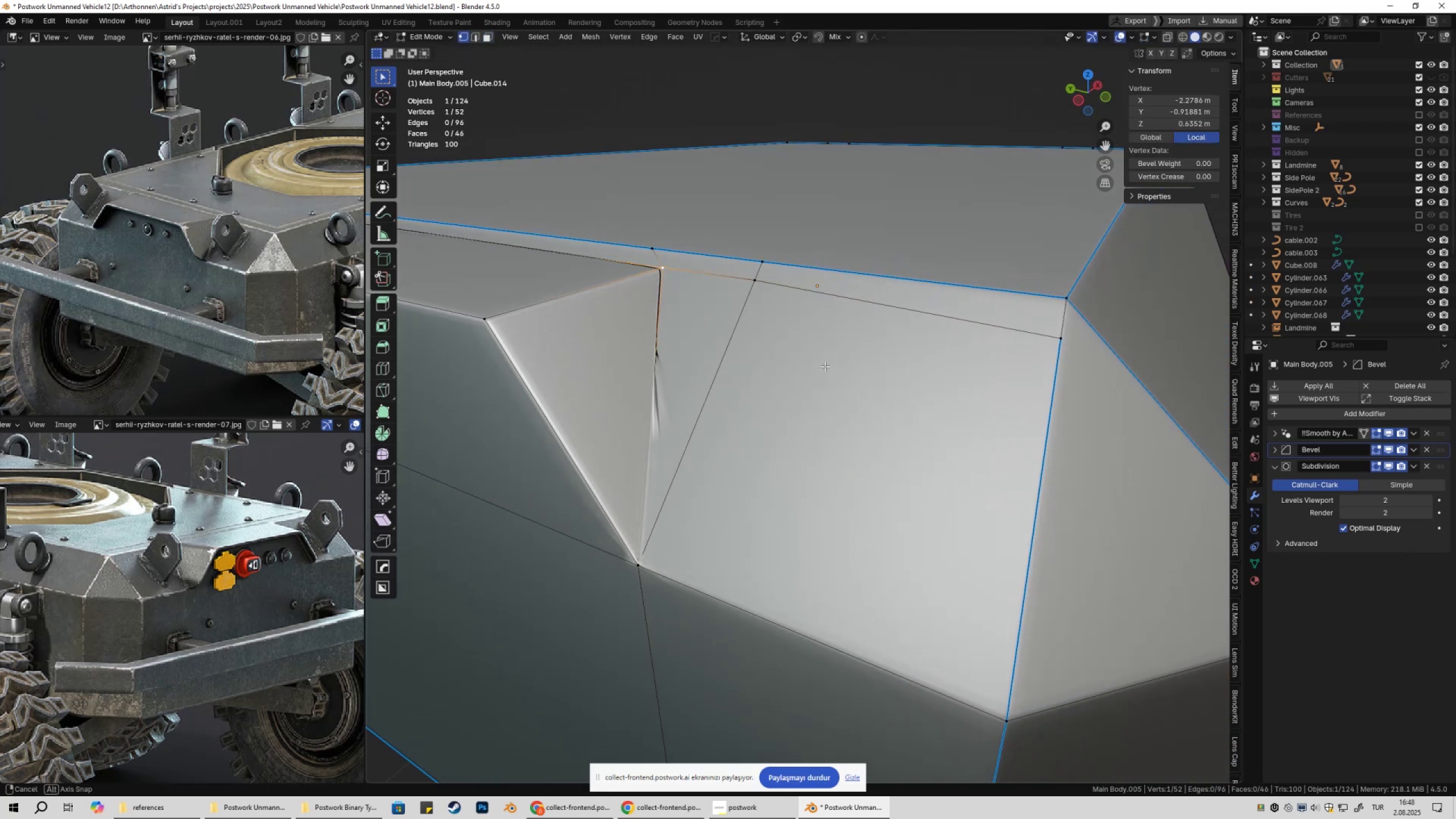 
hold_key(key=ShiftLeft, duration=0.49)
 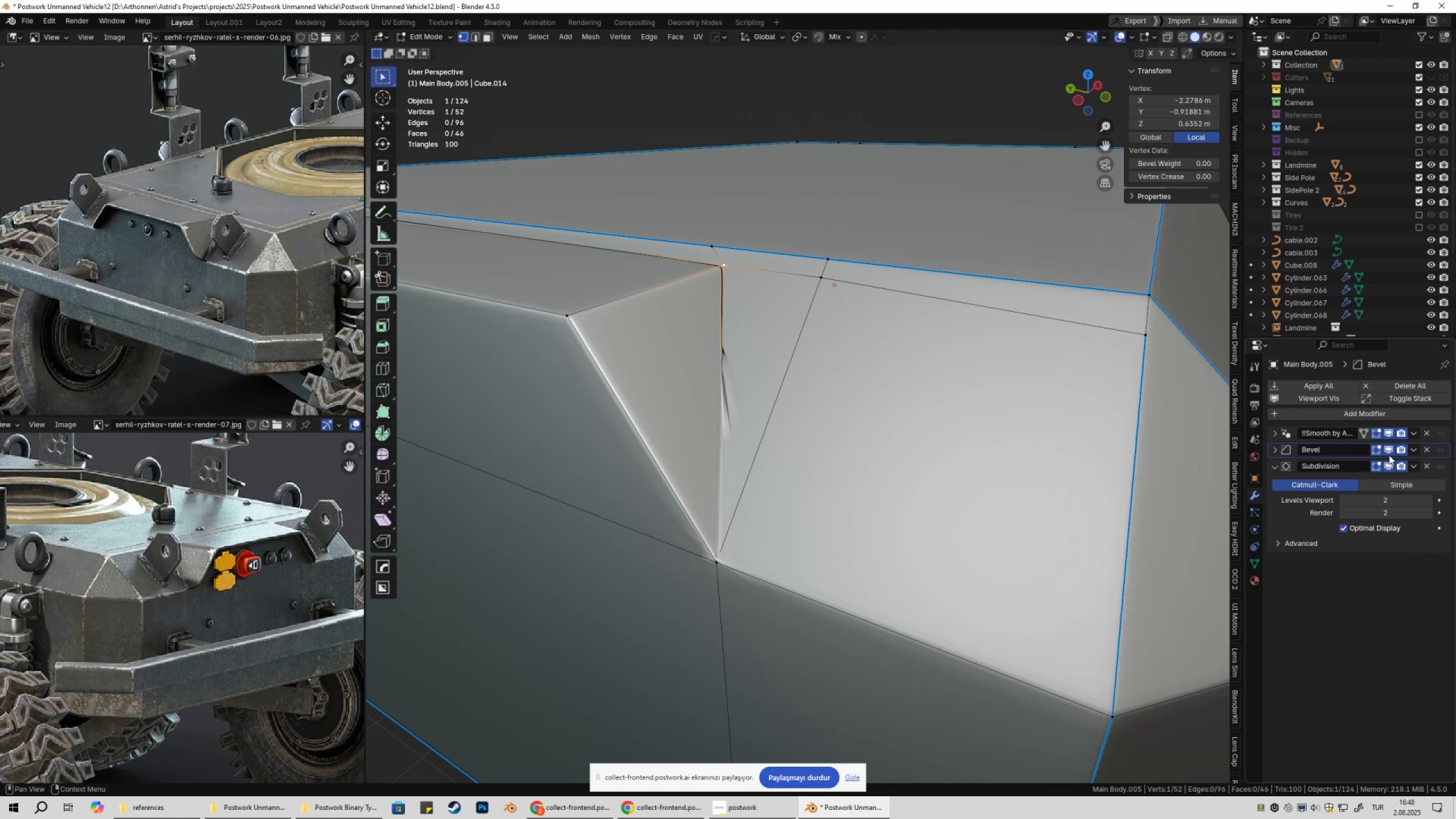 
left_click([1387, 450])
 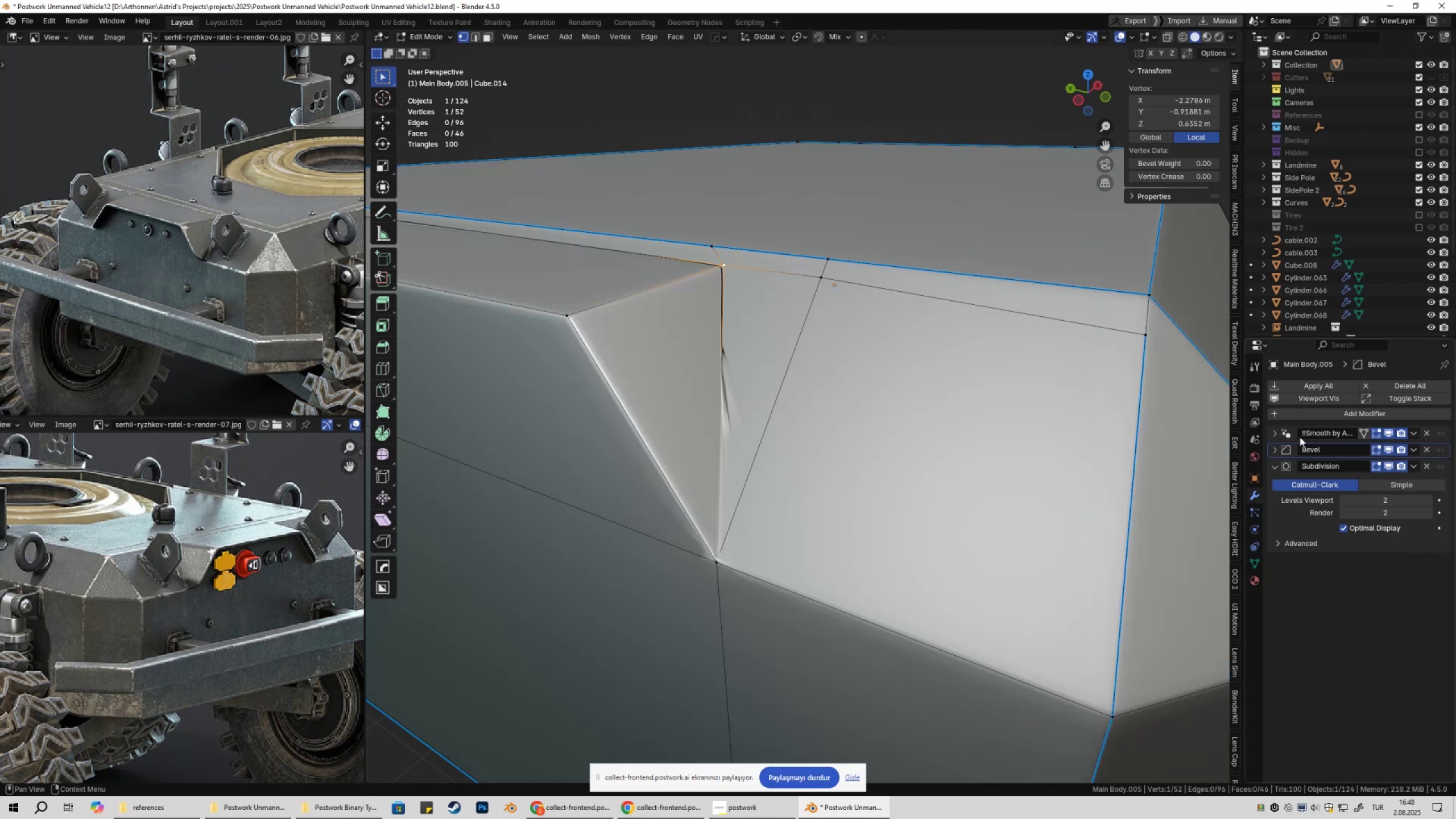 
hold_key(key=ShiftLeft, duration=0.43)
 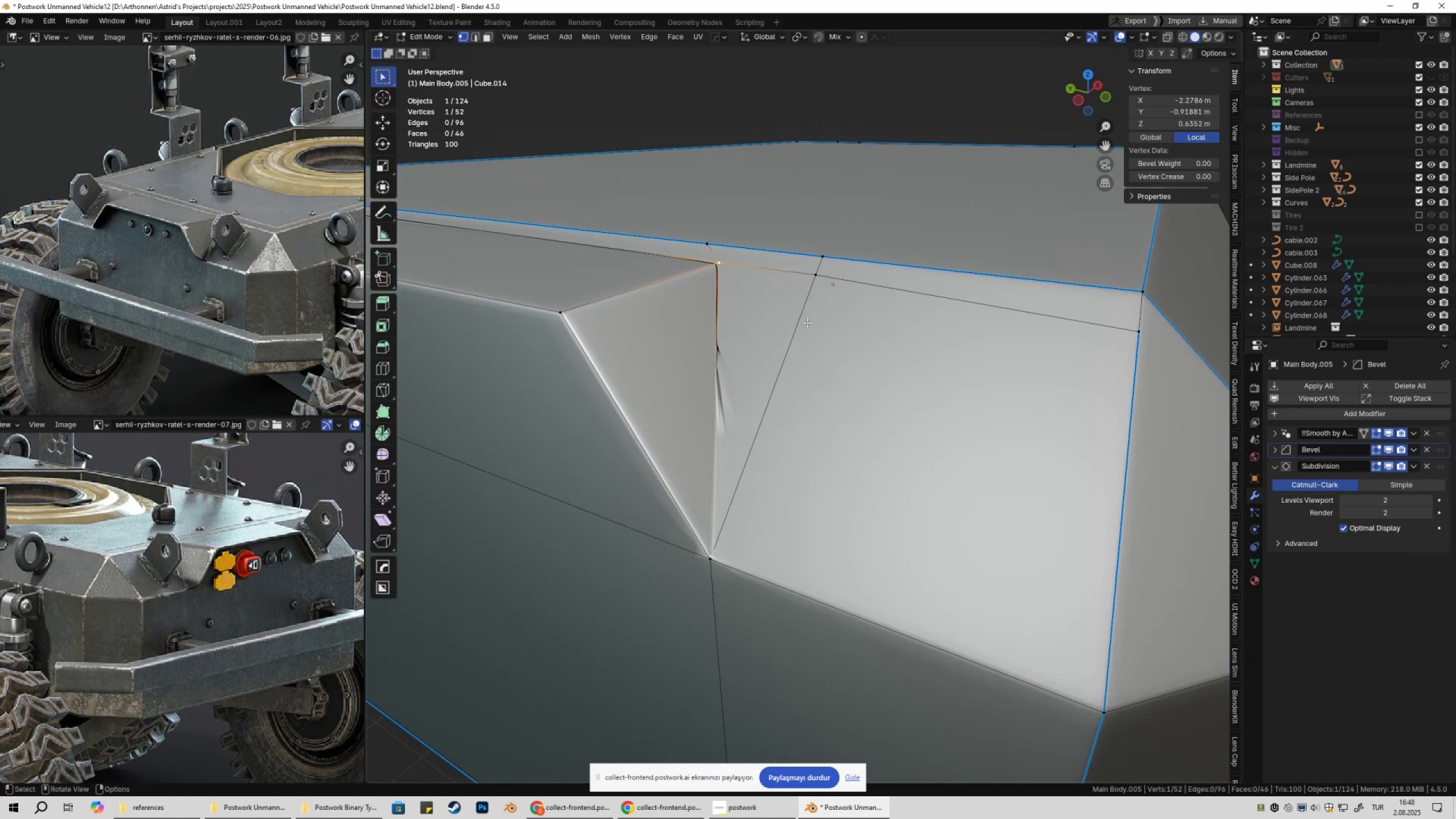 
key(K)
 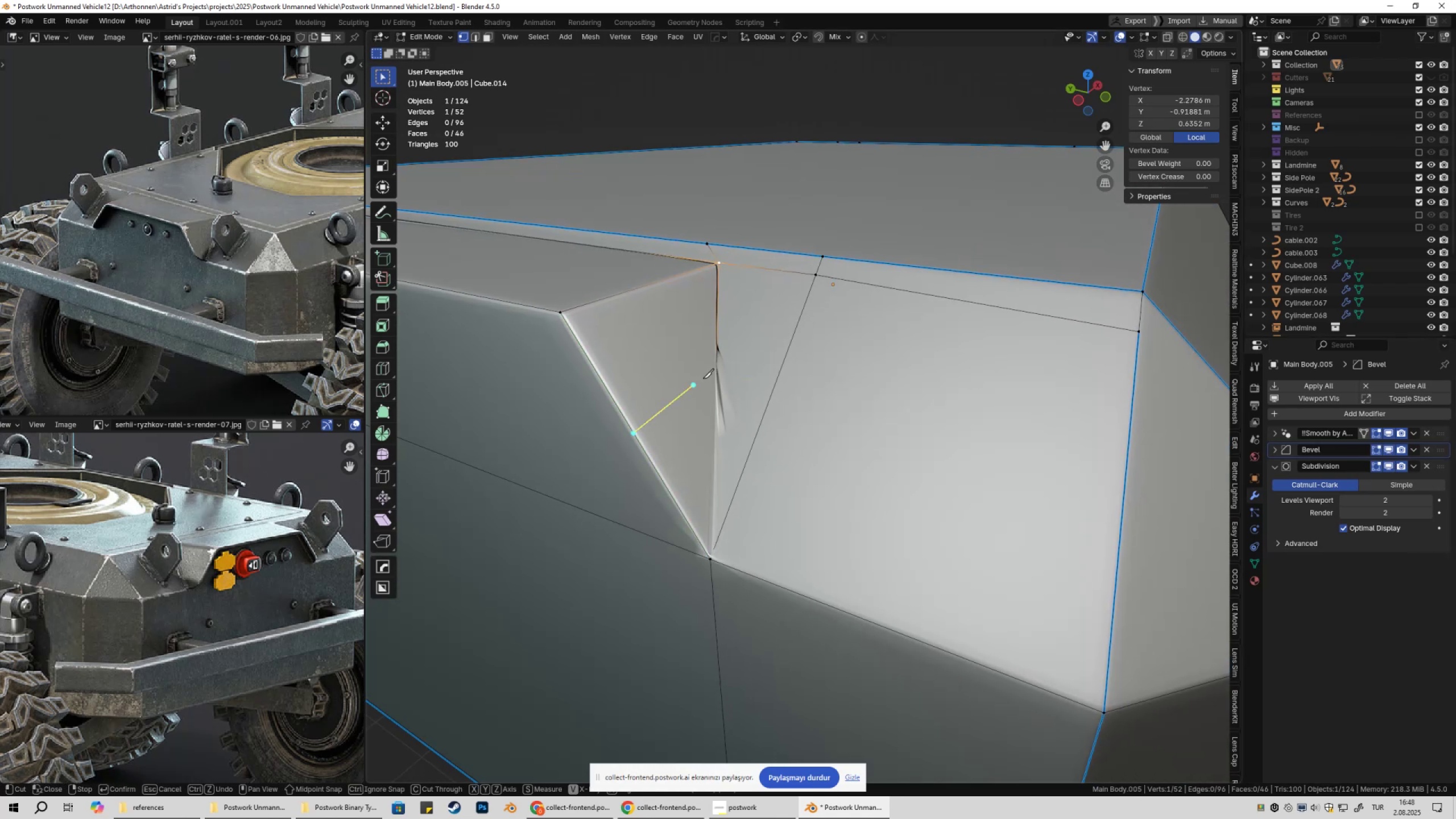 
left_click([713, 373])
 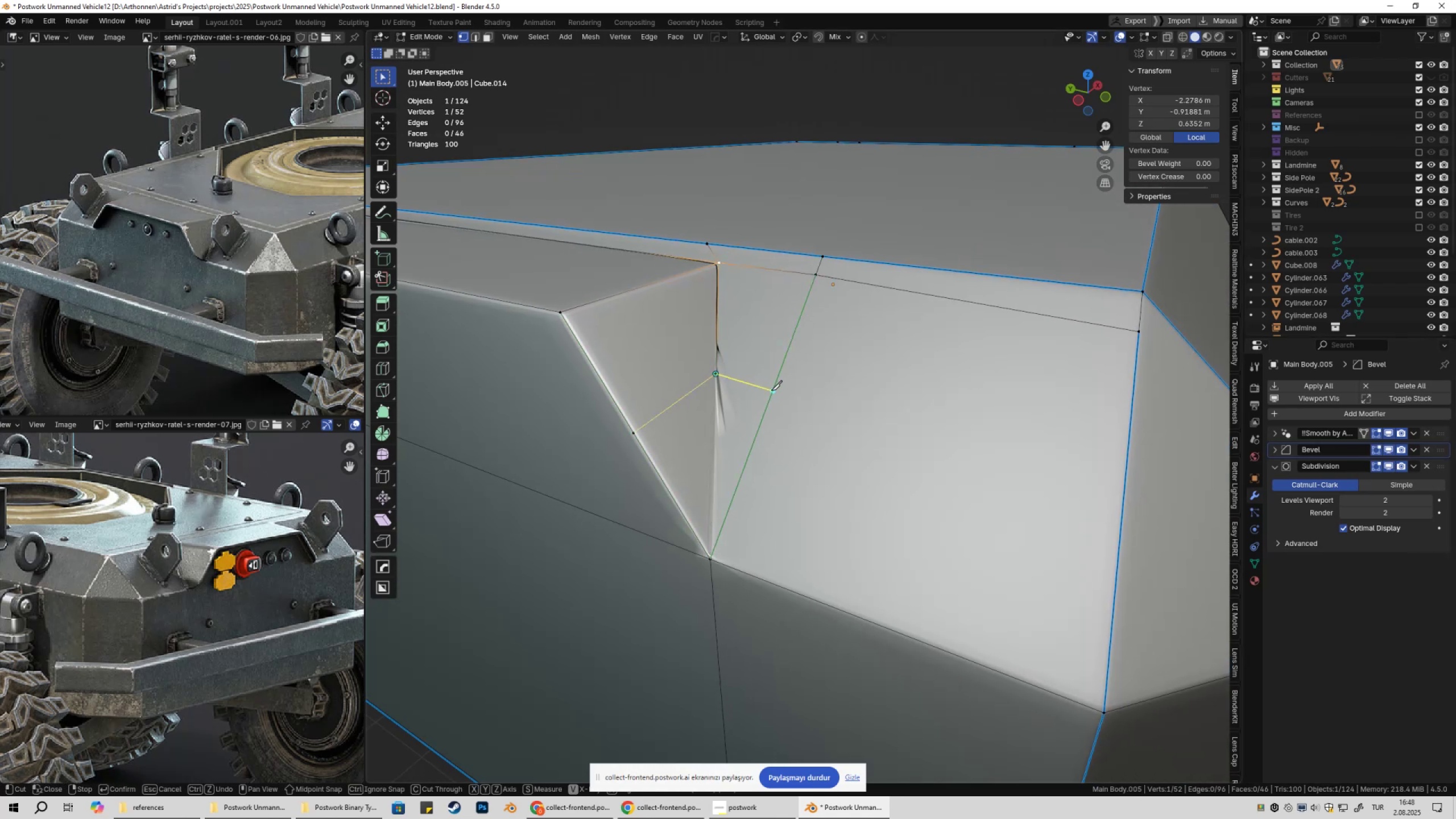 
left_click([771, 390])
 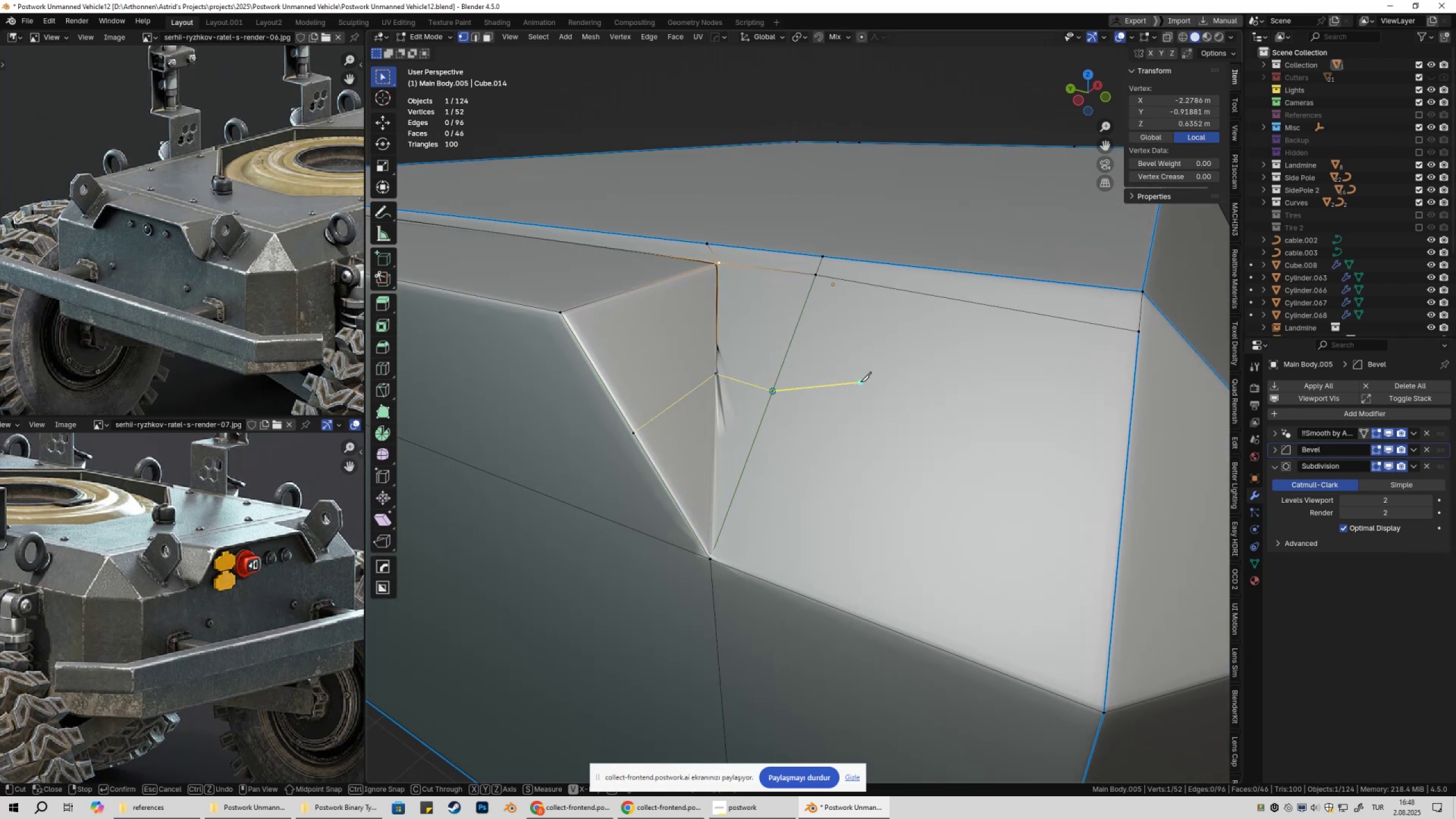 
right_click([861, 382])
 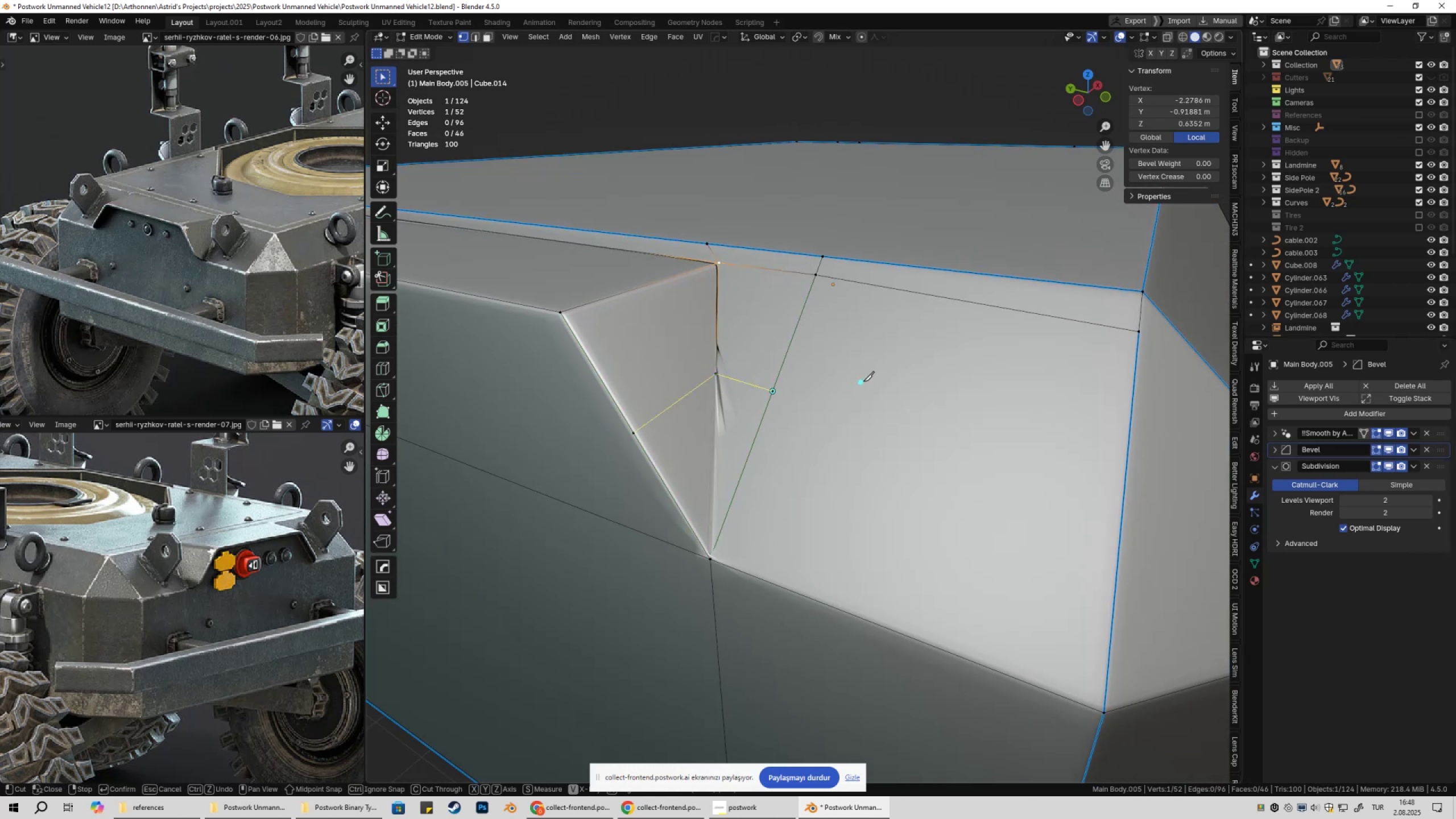 
key(Space)
 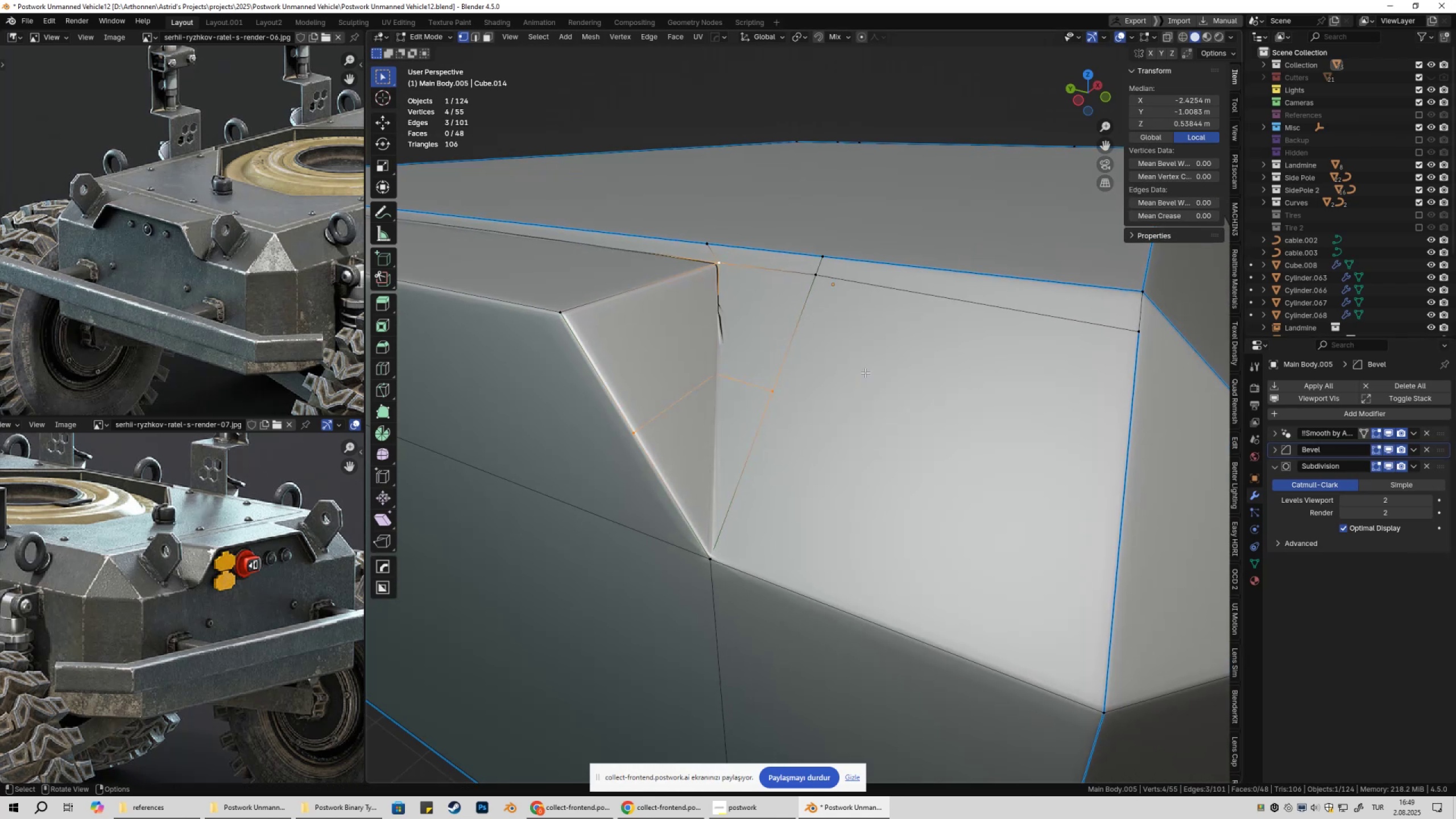 
key(Control+Z)
 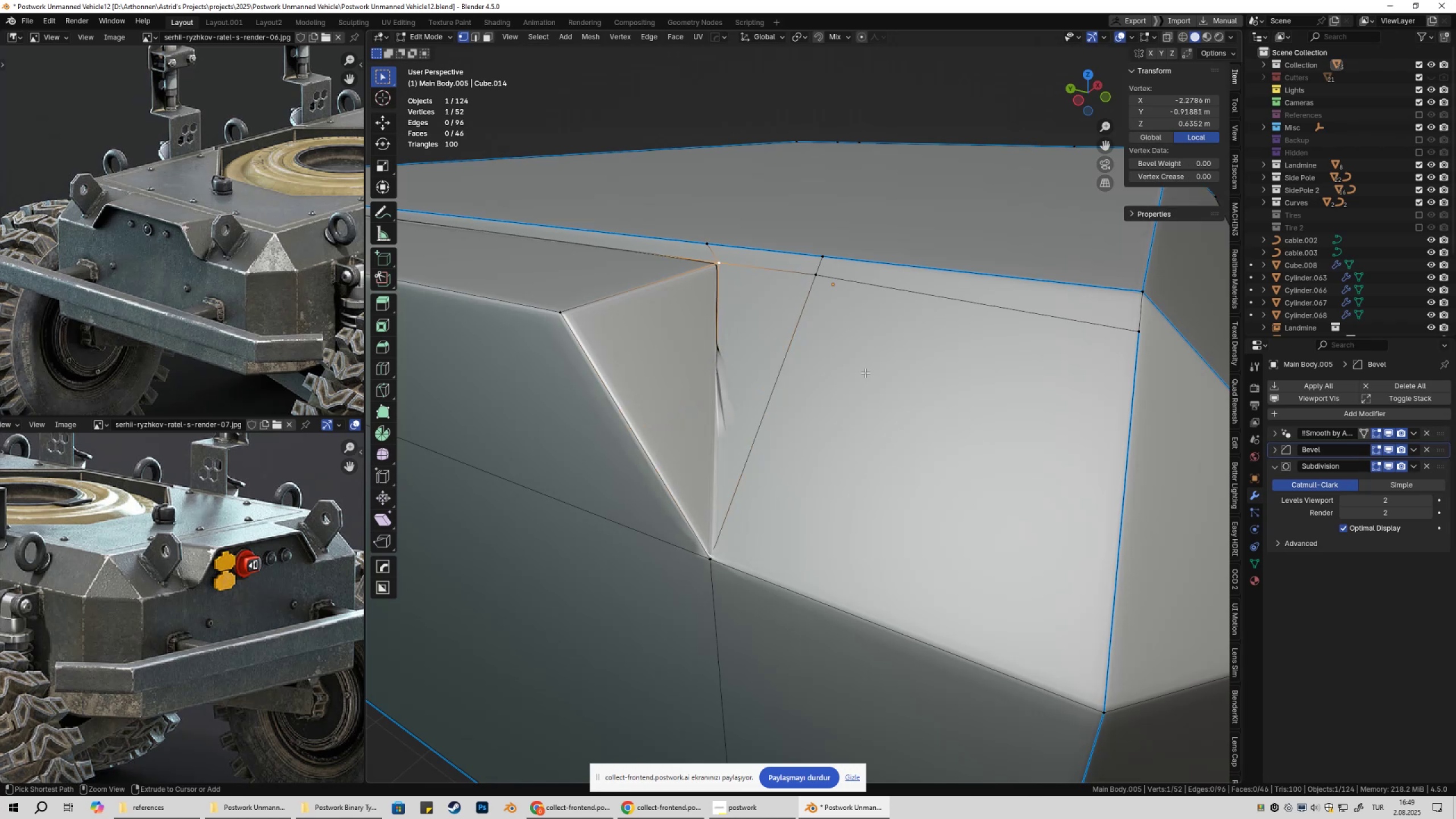 
key(Control+Z)
 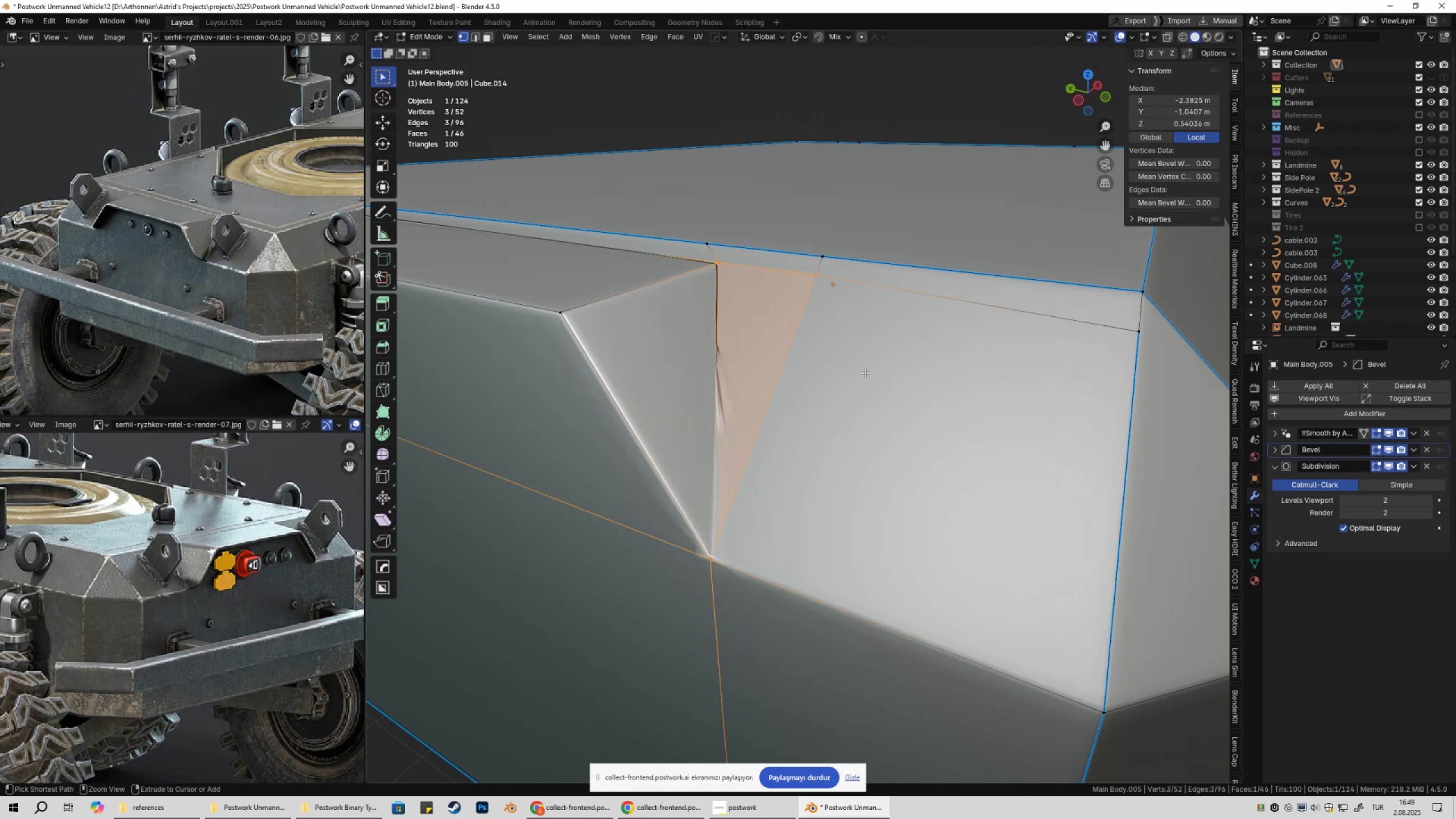 
key(Control+Z)
 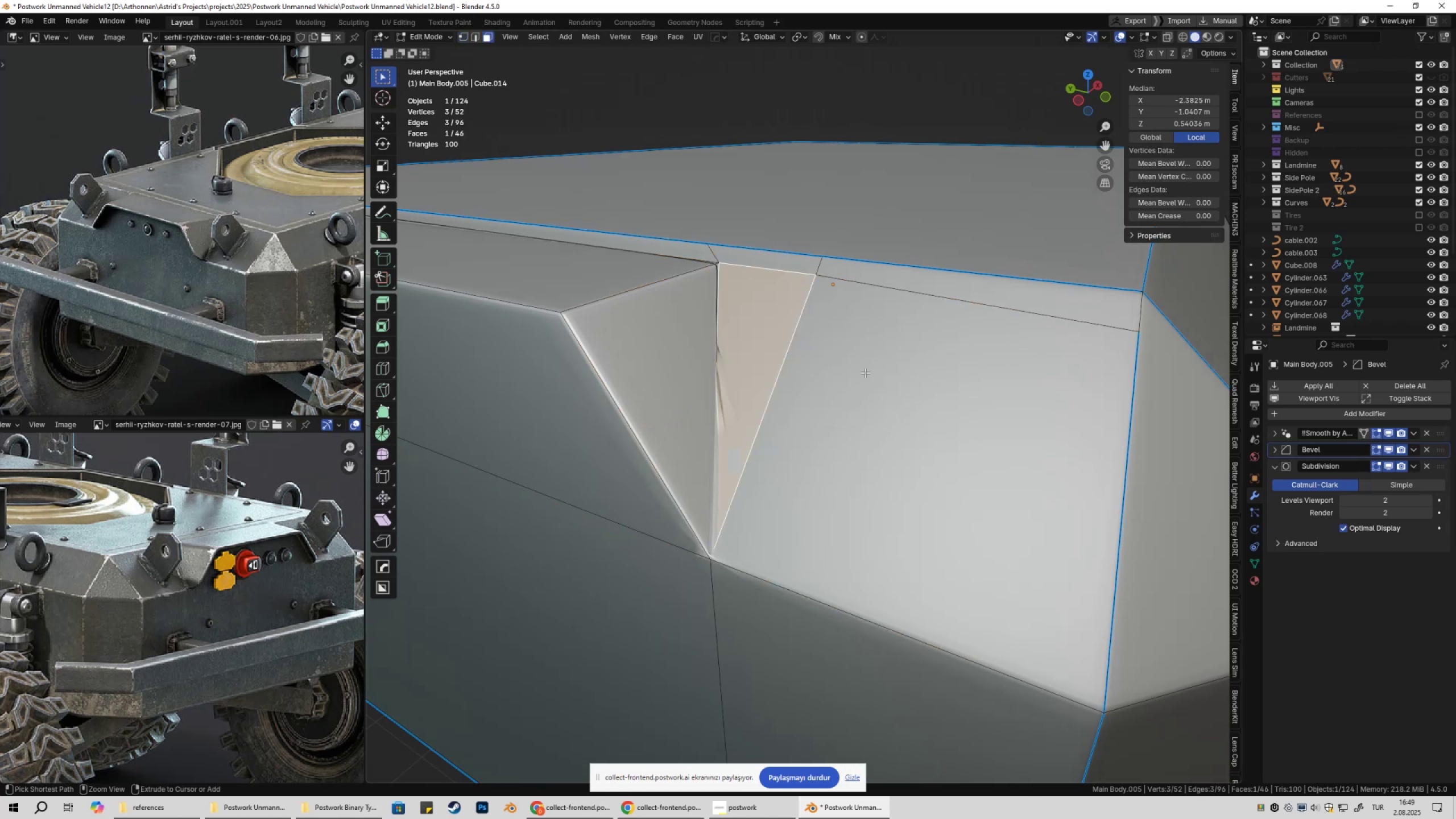 
key(Control+Z)
 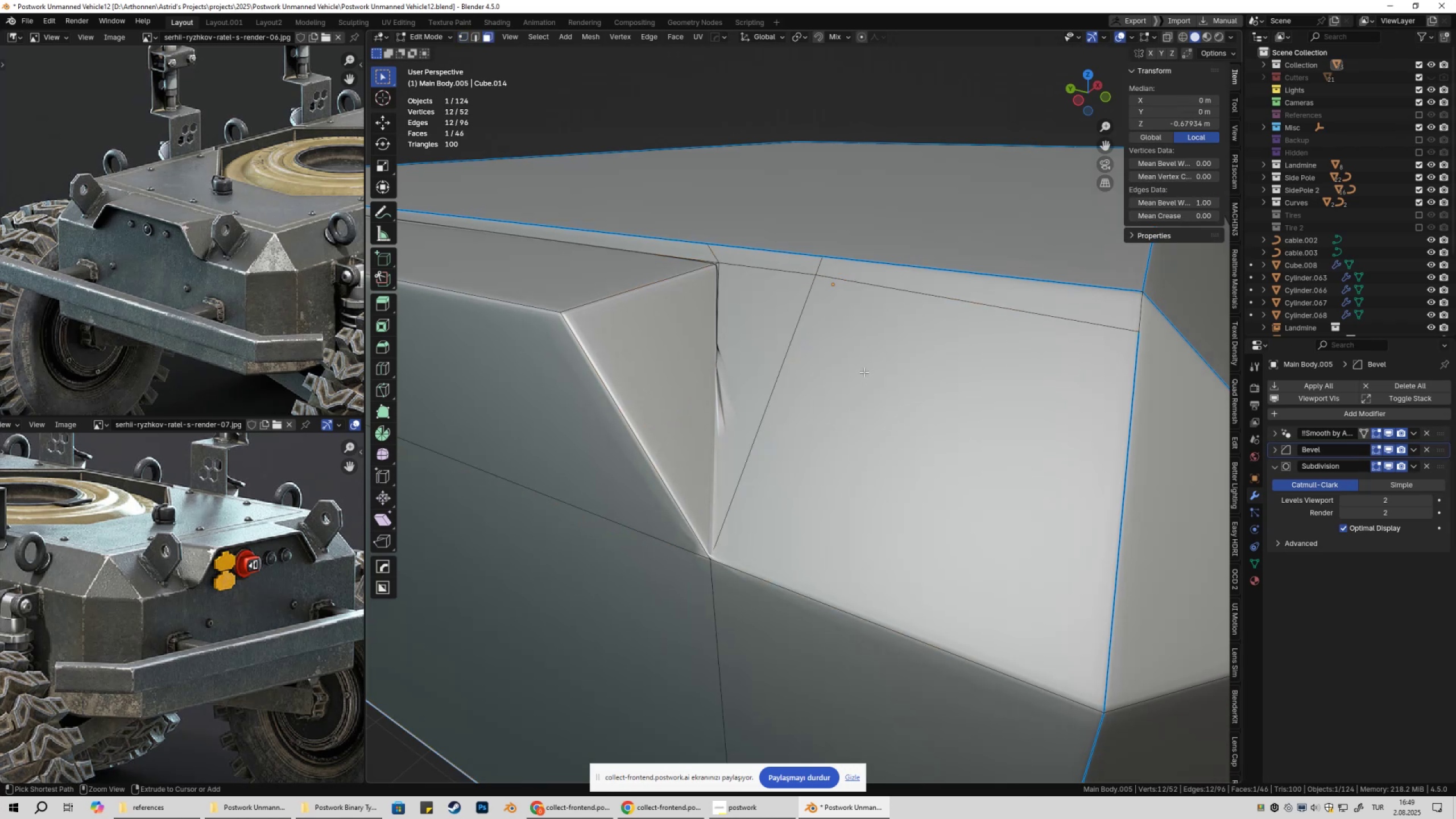 
scroll: coordinate [854, 387], scroll_direction: down, amount: 7.0
 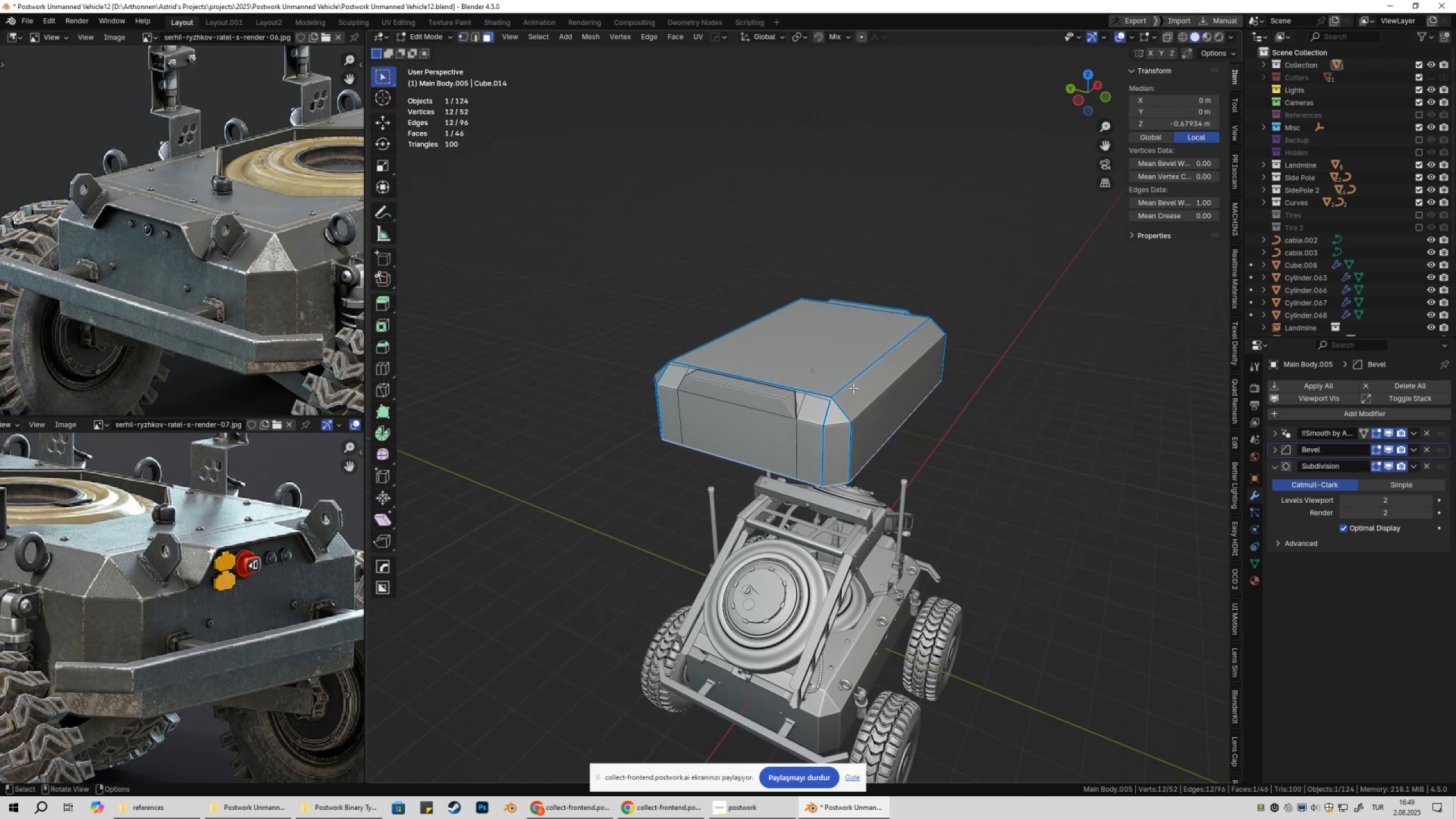 
key(Tab)
 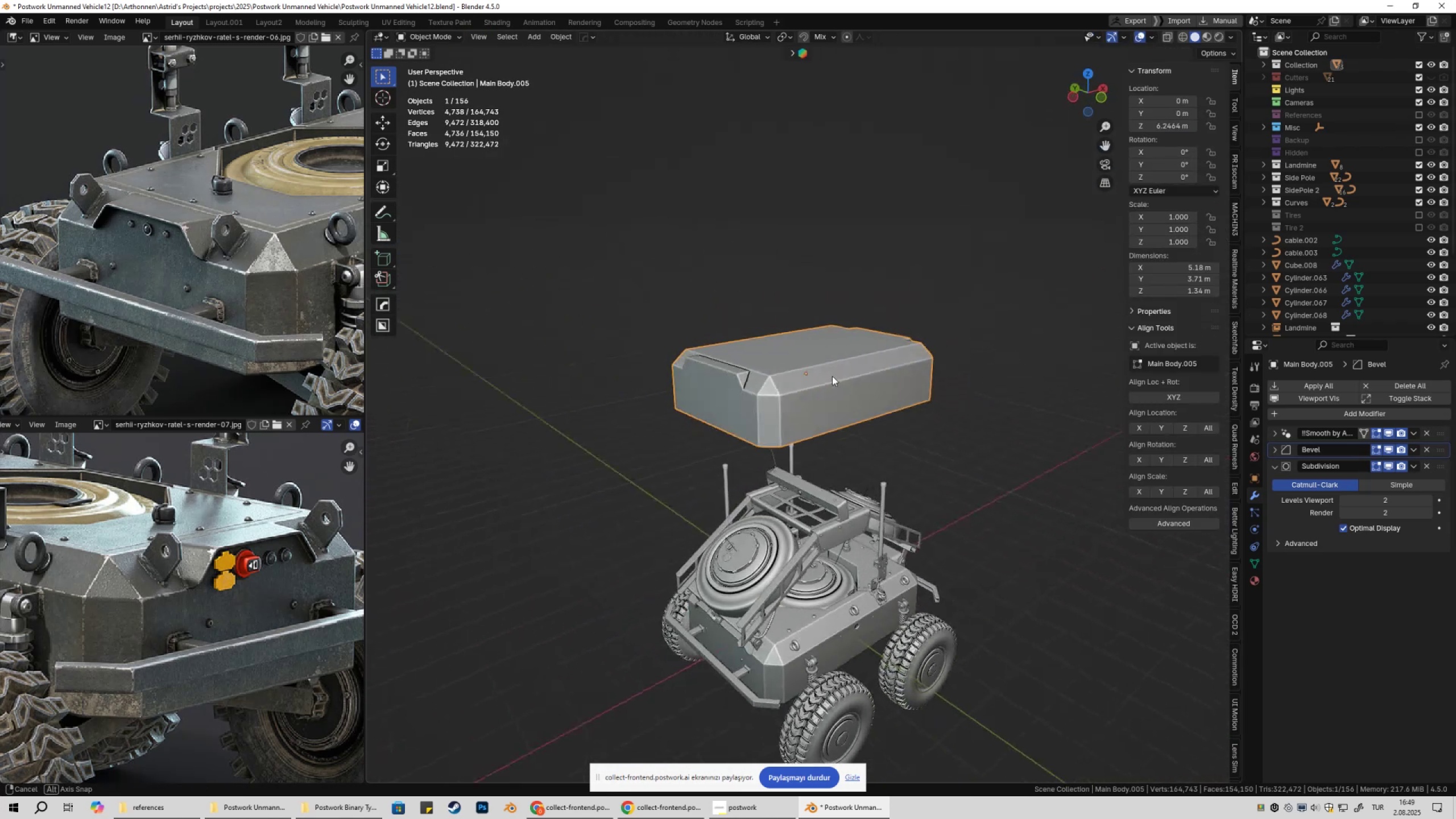 
left_click([596, 806])
 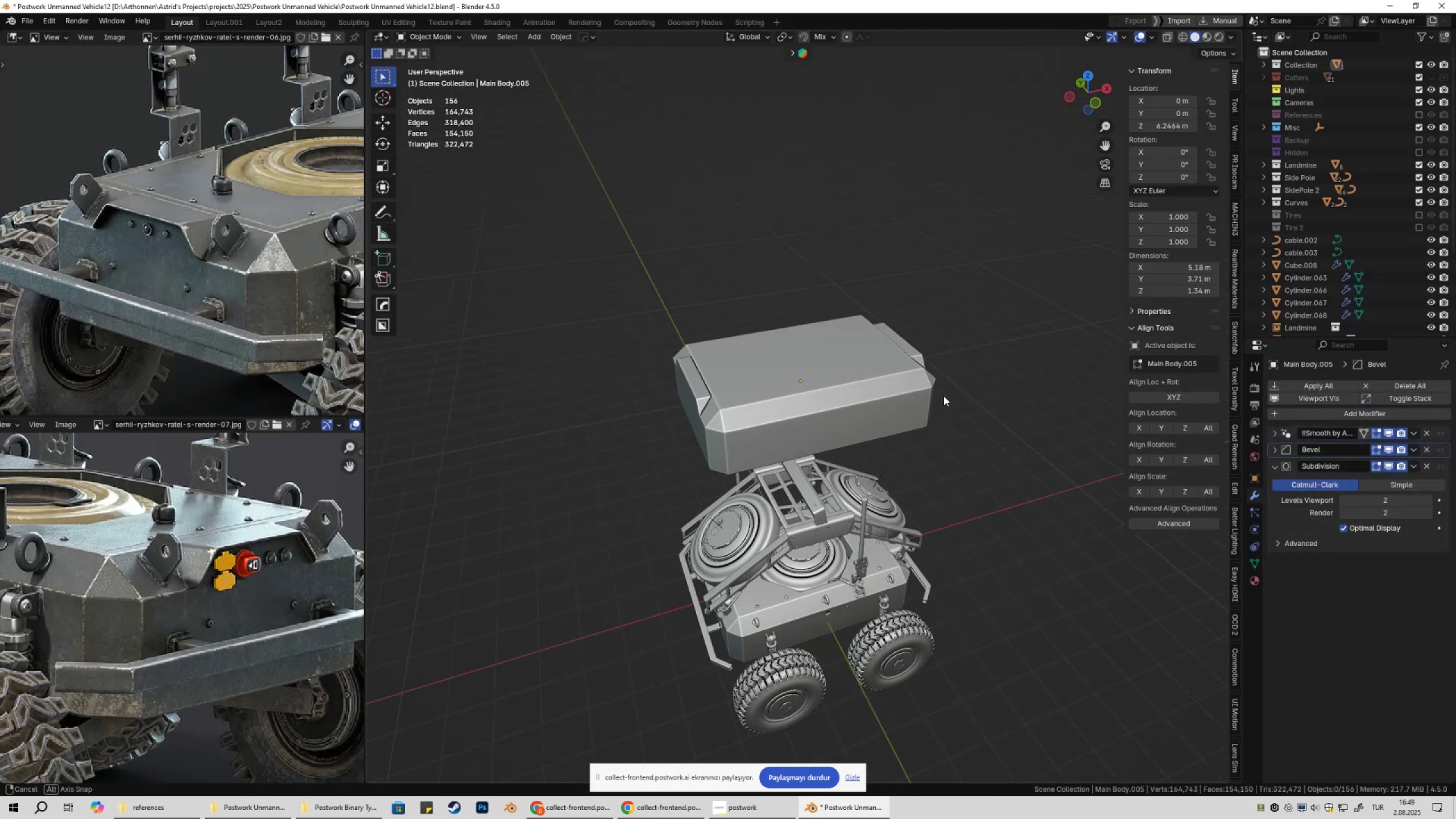 
left_click([884, 390])
 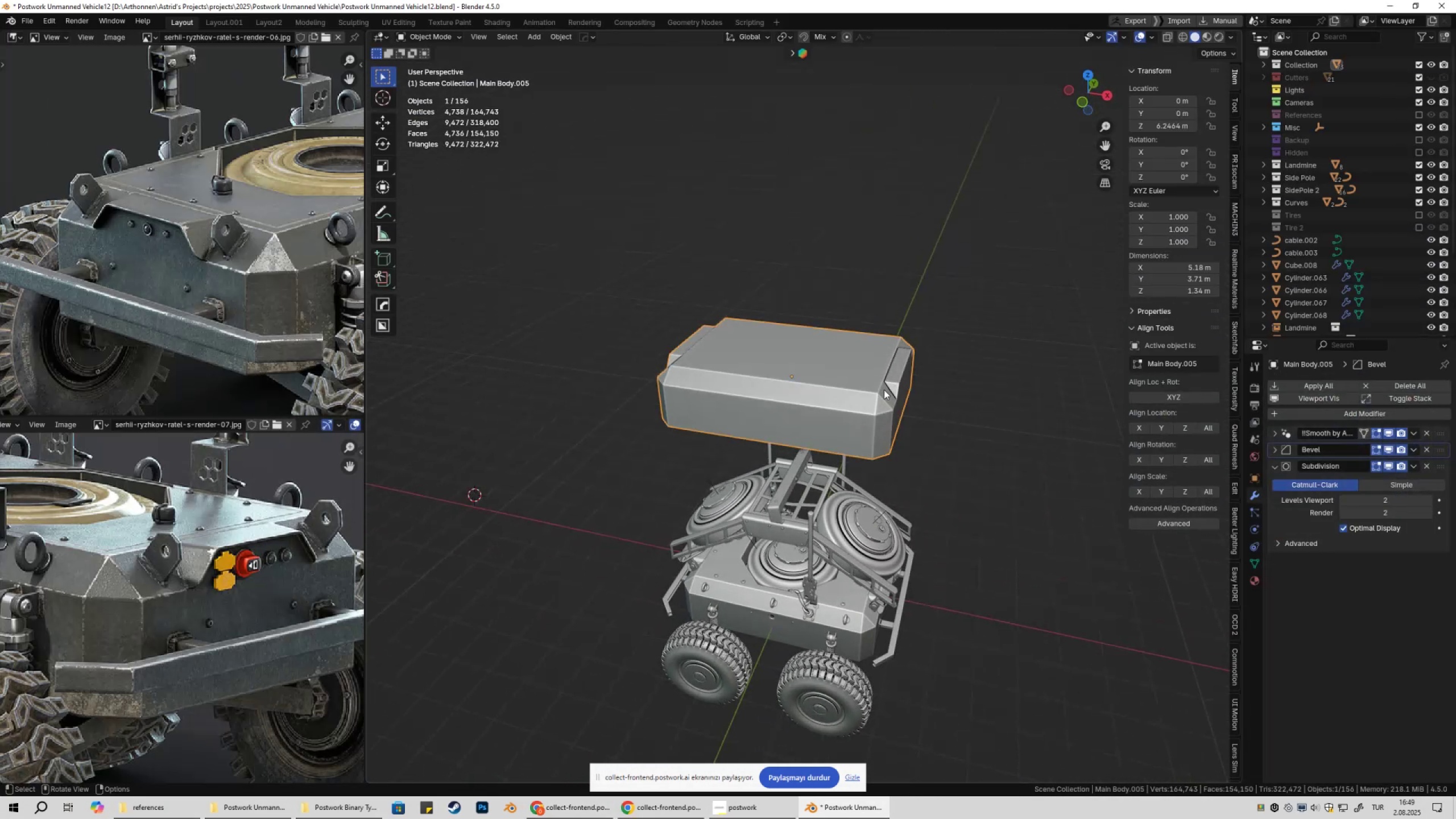 
key(X)
 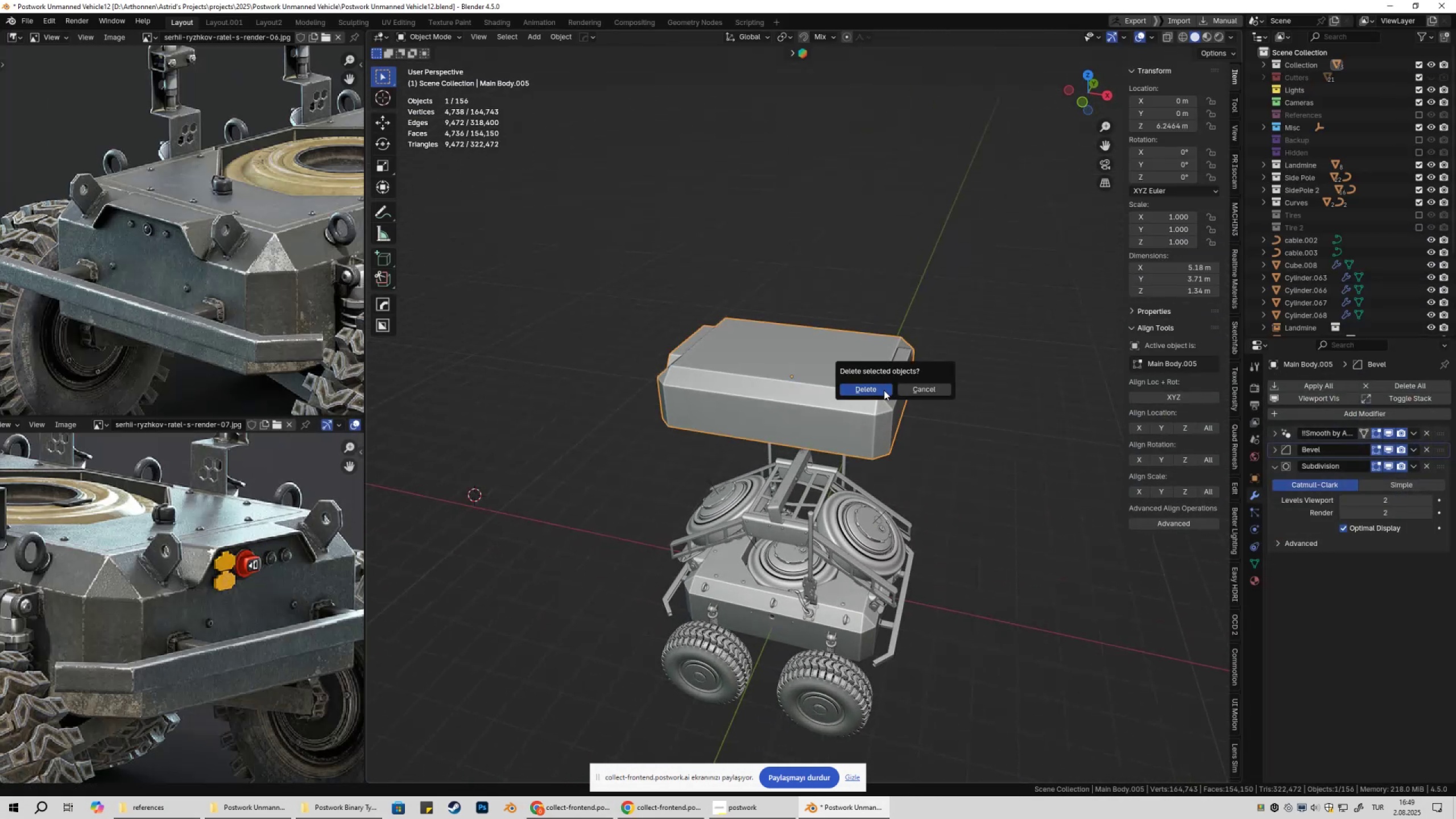 
key(Shift+ShiftLeft)
 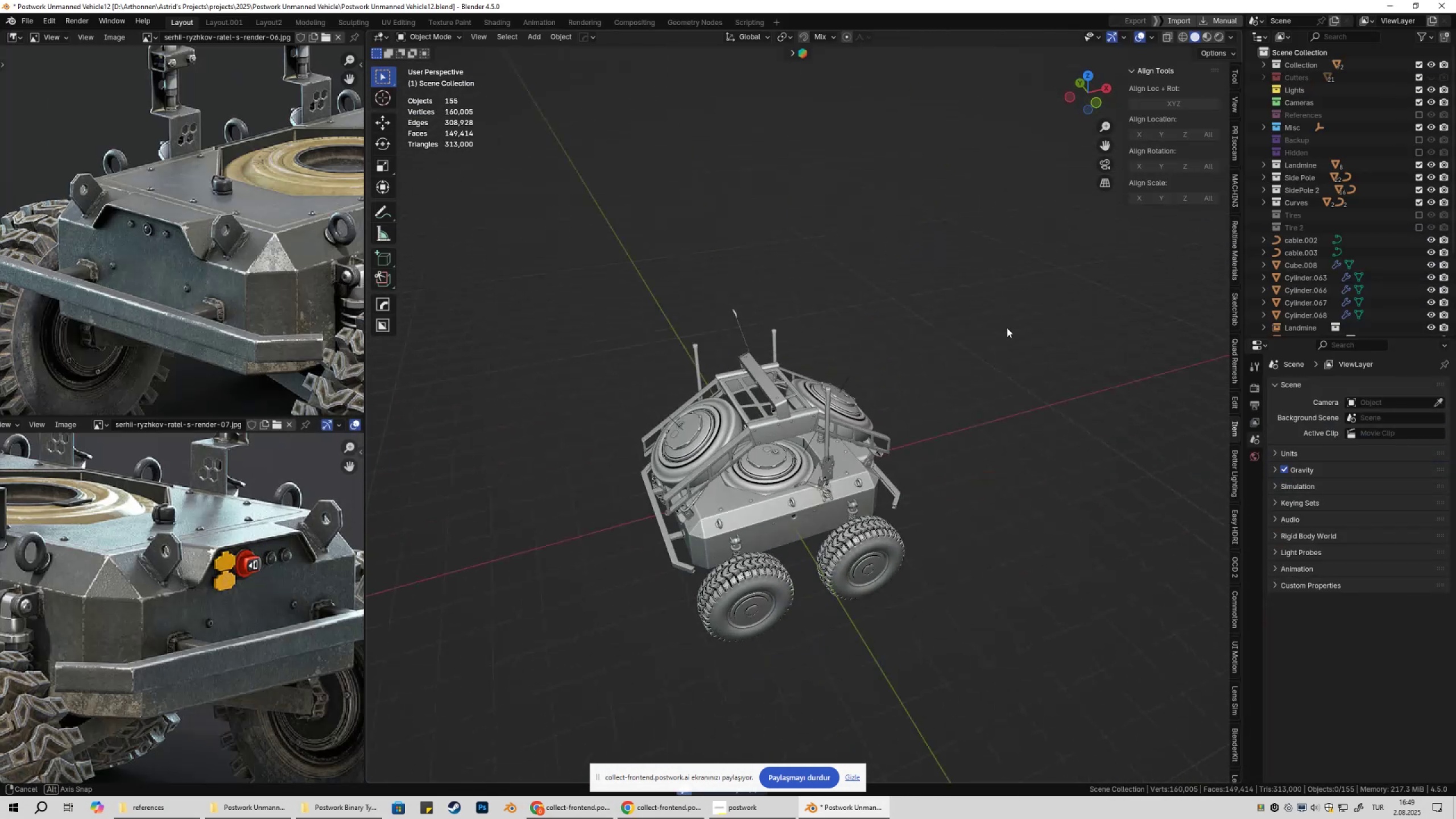 
scroll: coordinate [923, 452], scroll_direction: up, amount: 3.0
 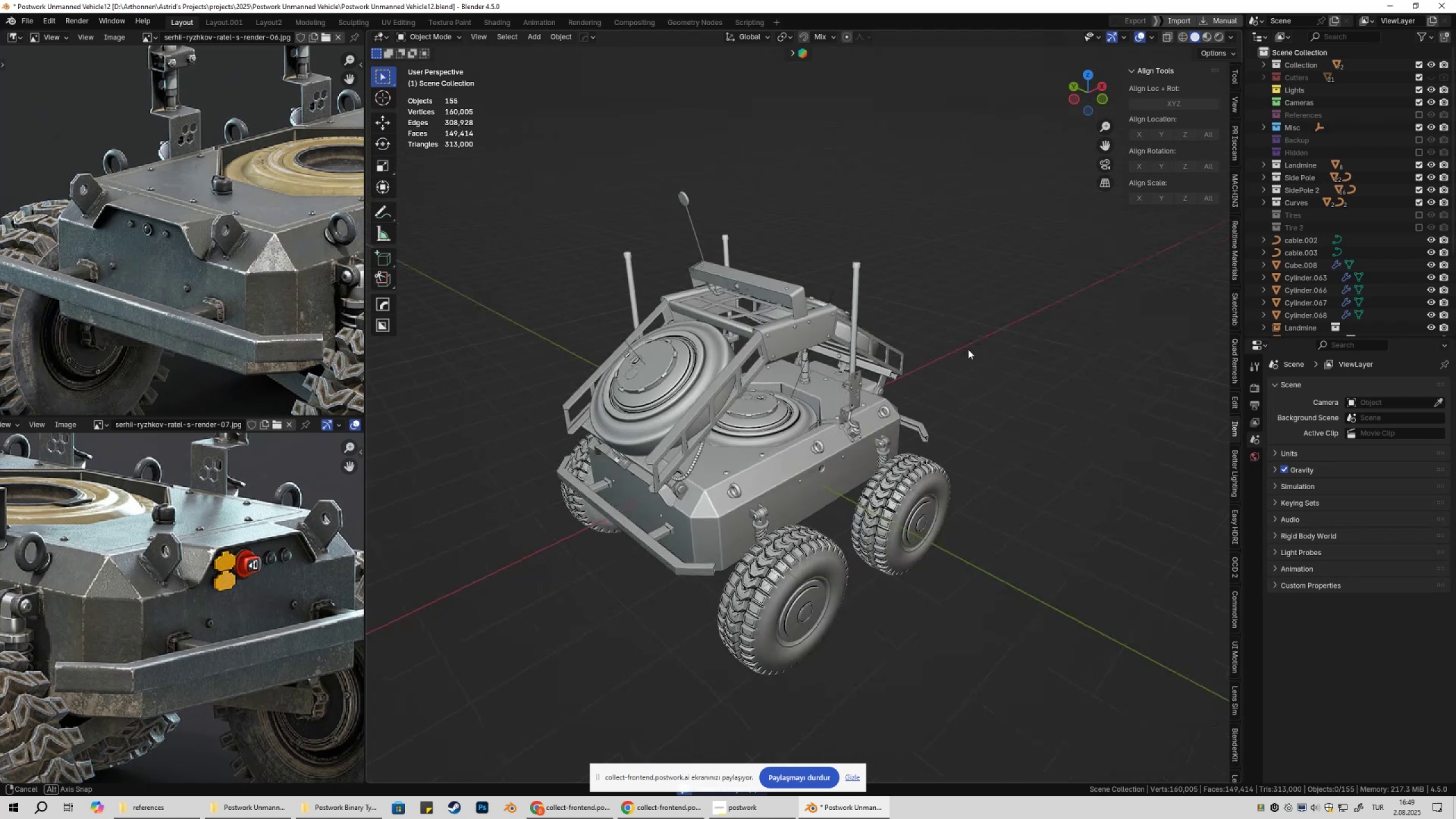 
key(Shift+ShiftLeft)
 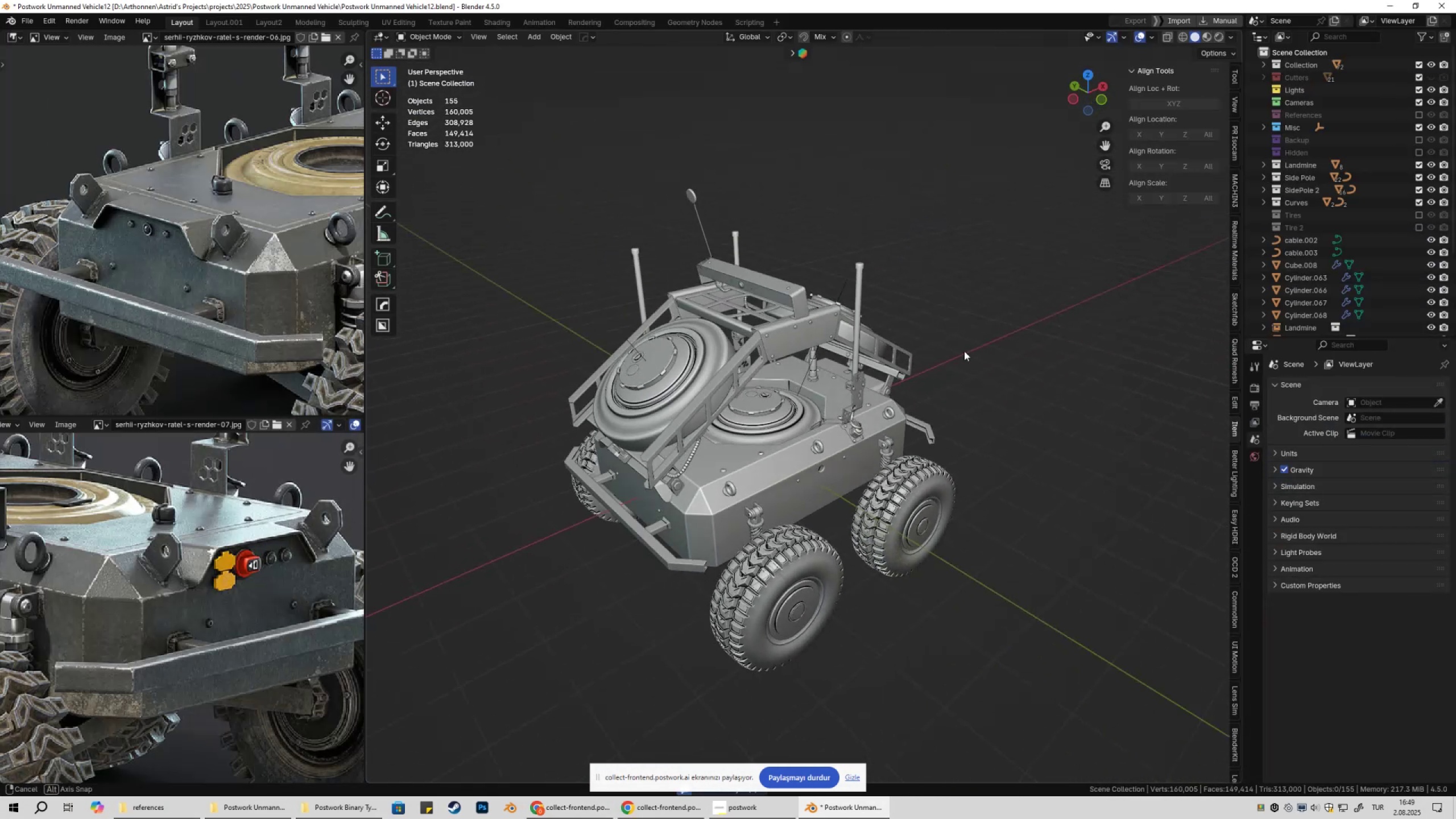 
key(Shift+ShiftLeft)
 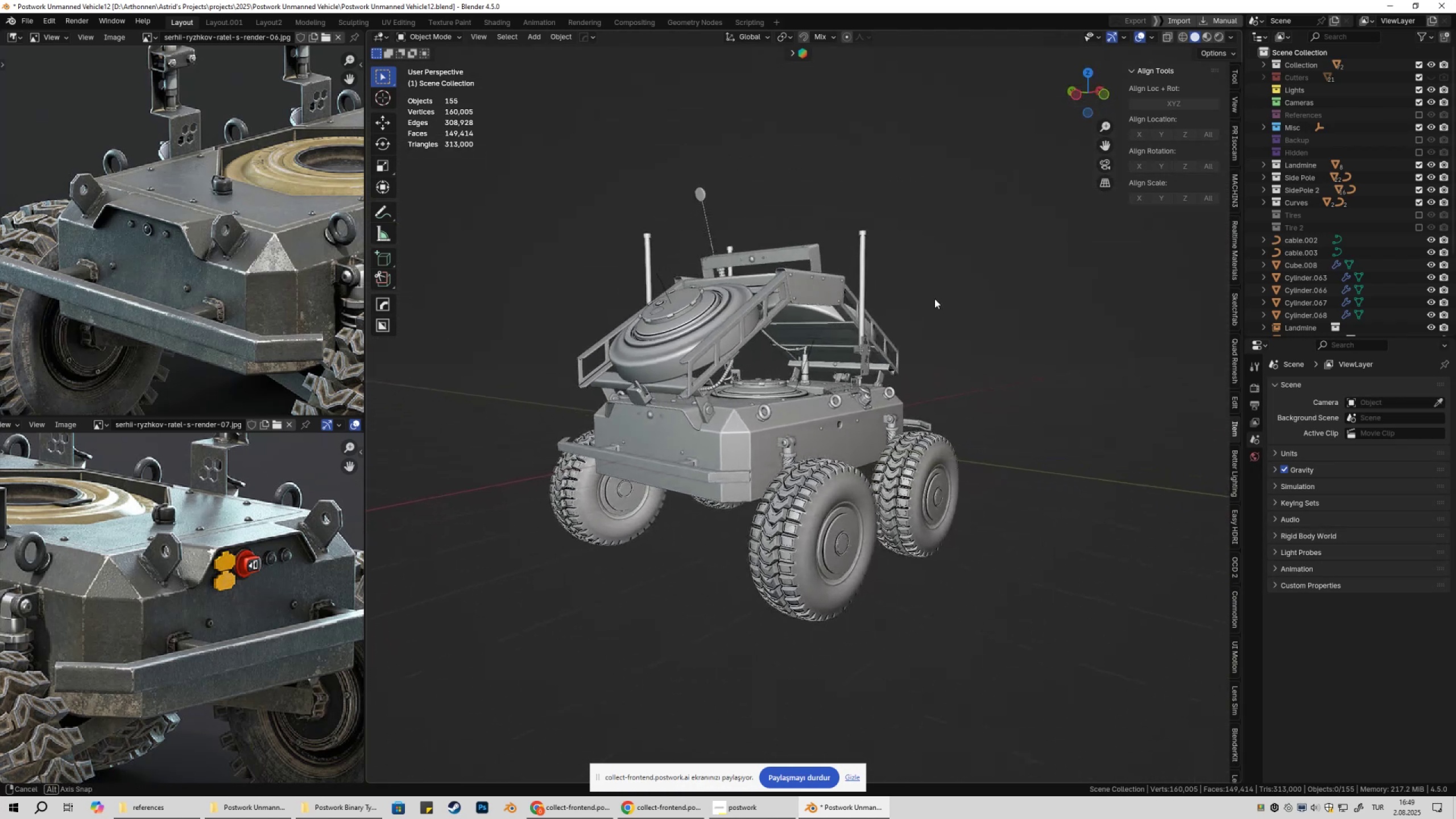 
wait(6.65)
 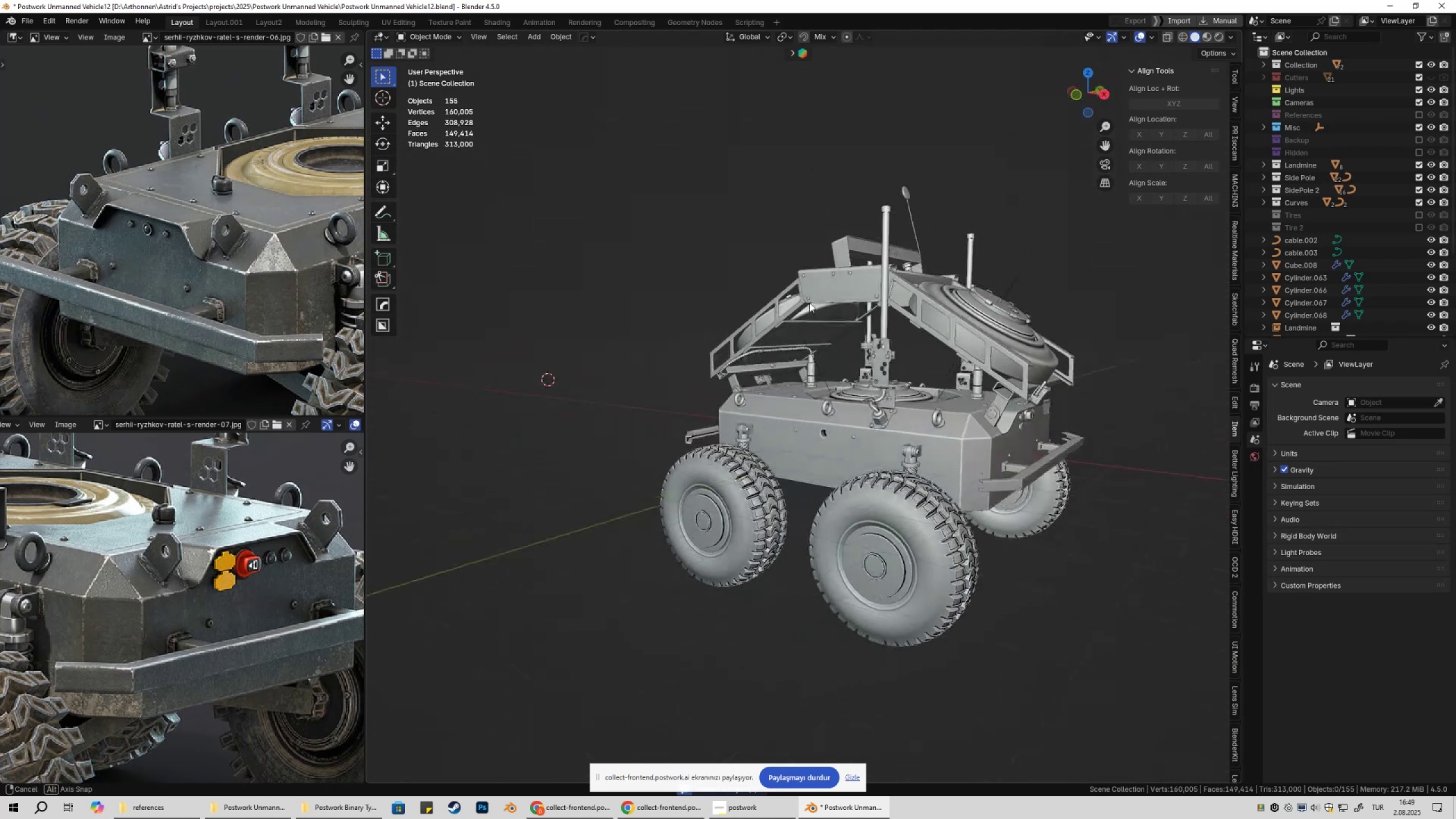 
hold_key(key=ShiftLeft, duration=0.34)
 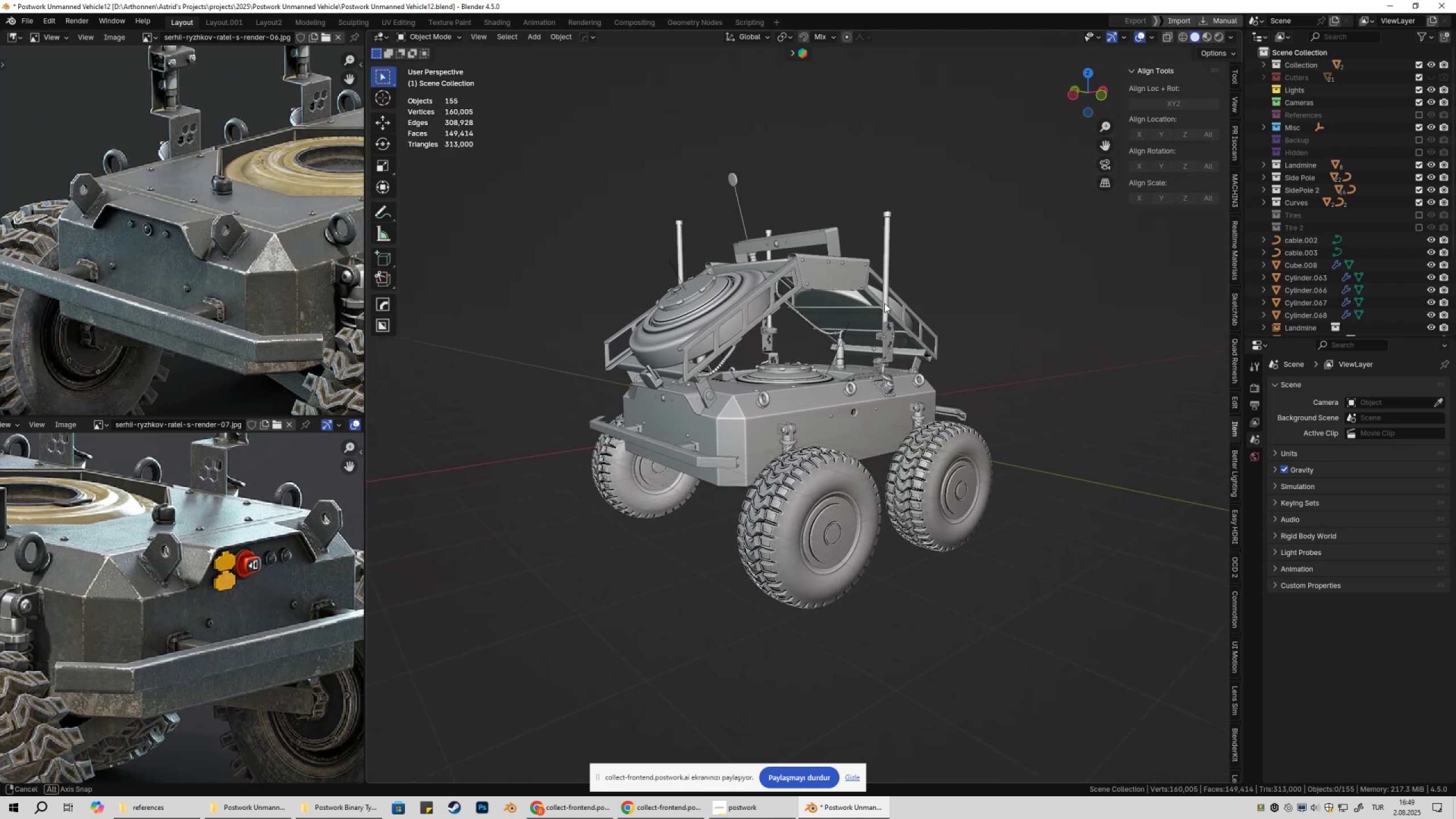 
key(Shift+ShiftLeft)
 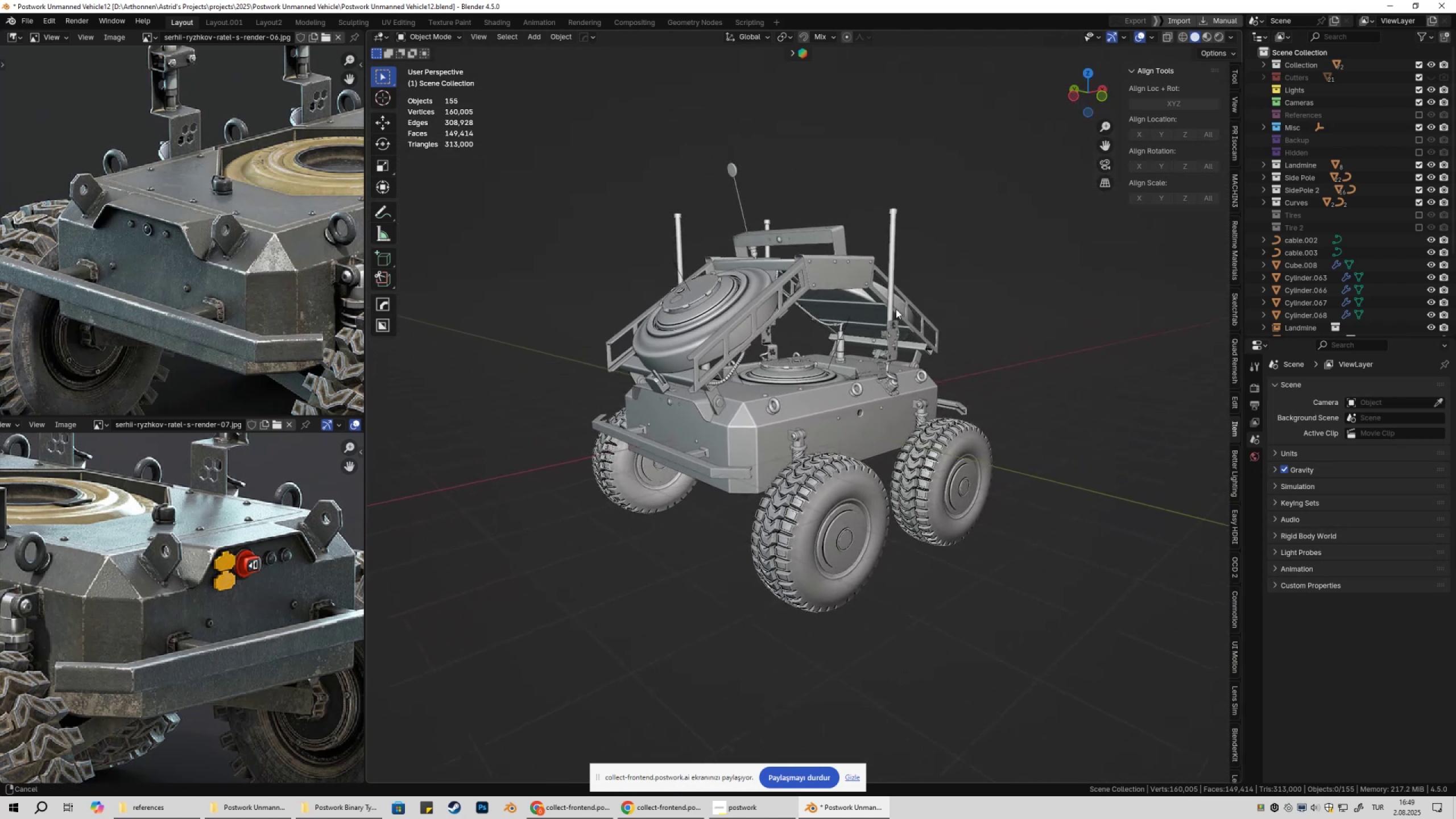 
key(Shift+ShiftLeft)
 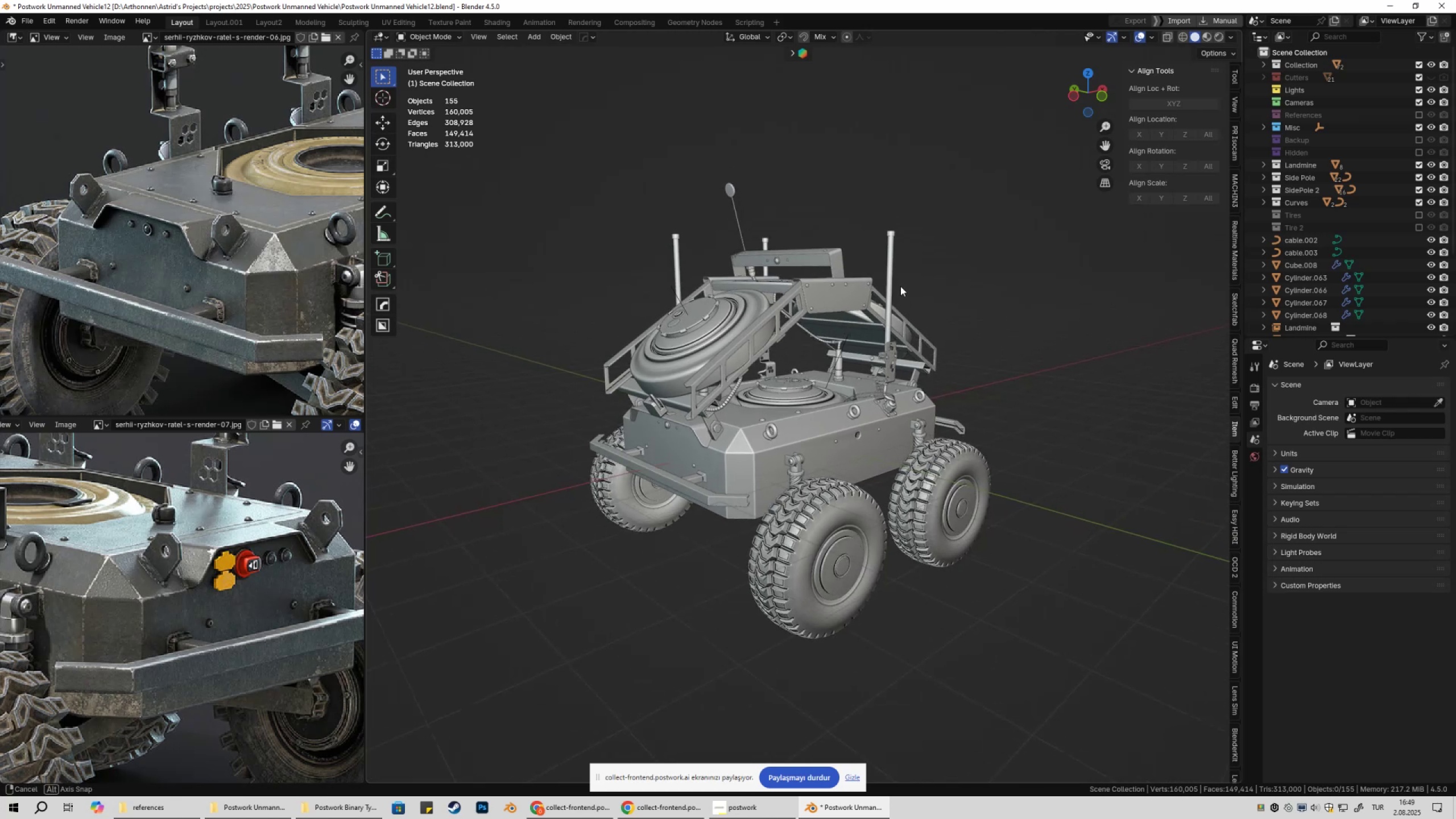 
key(Shift+ShiftLeft)
 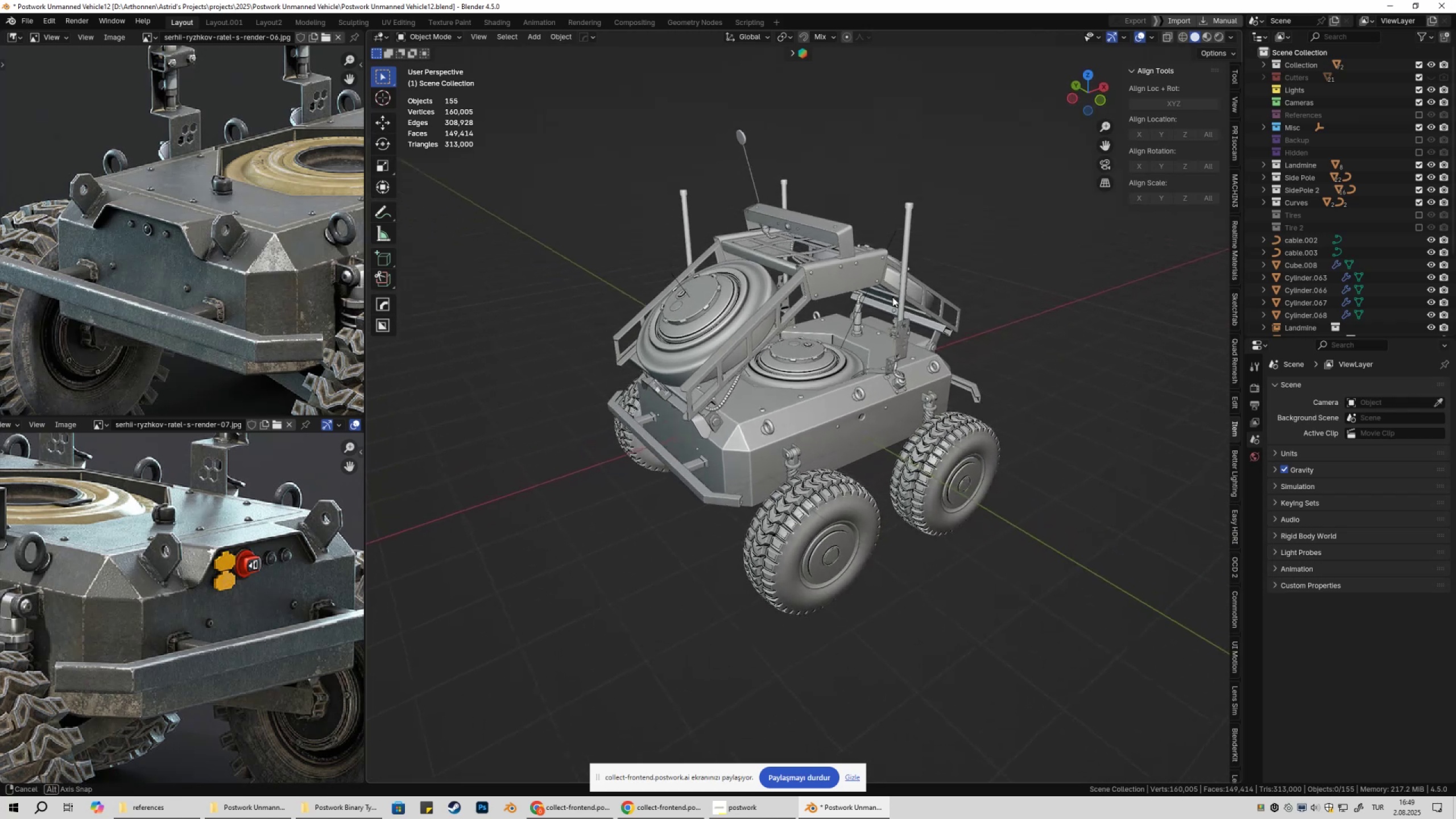 
key(Control+ControlLeft)
 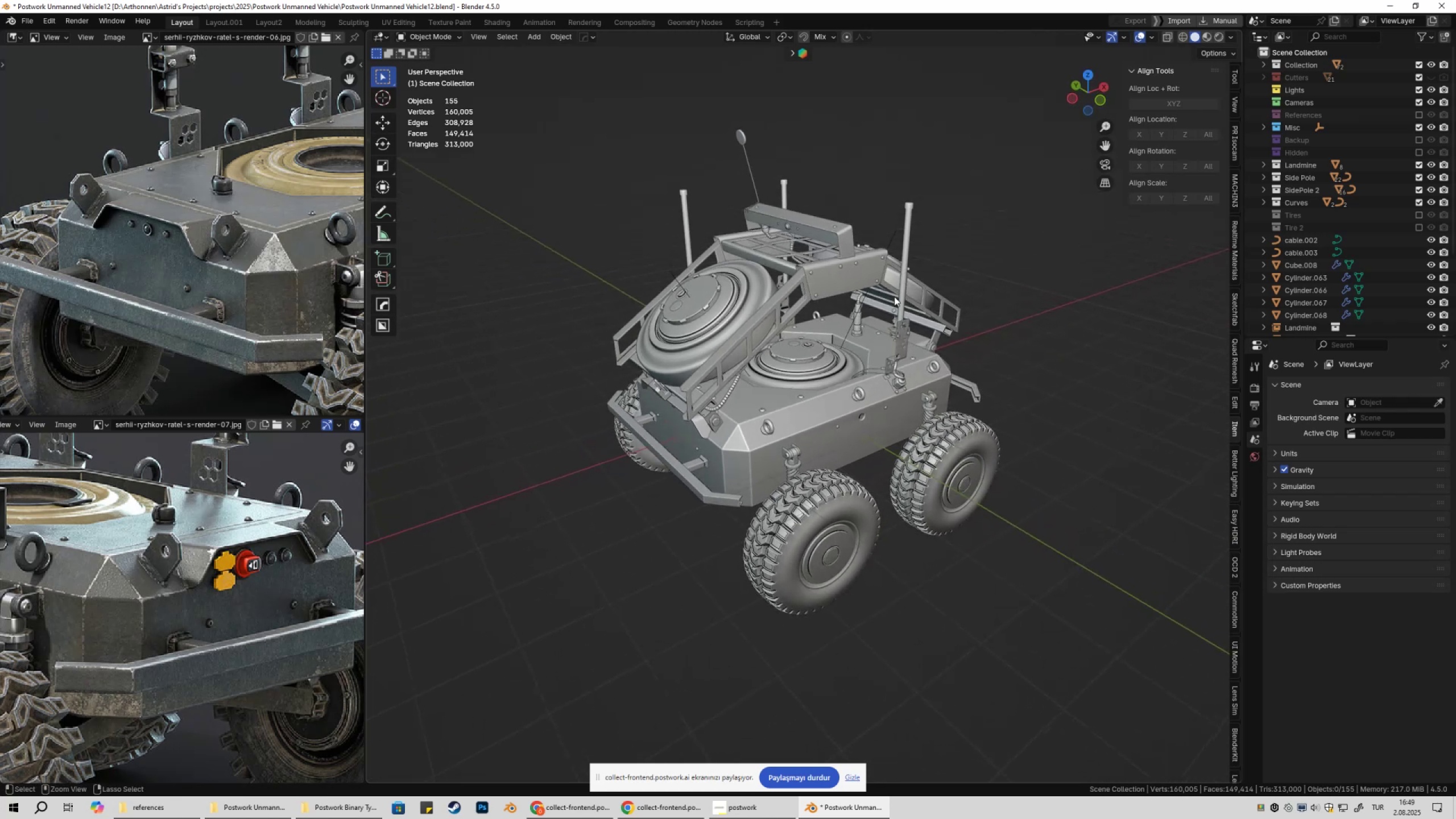 
key(Control+S)
 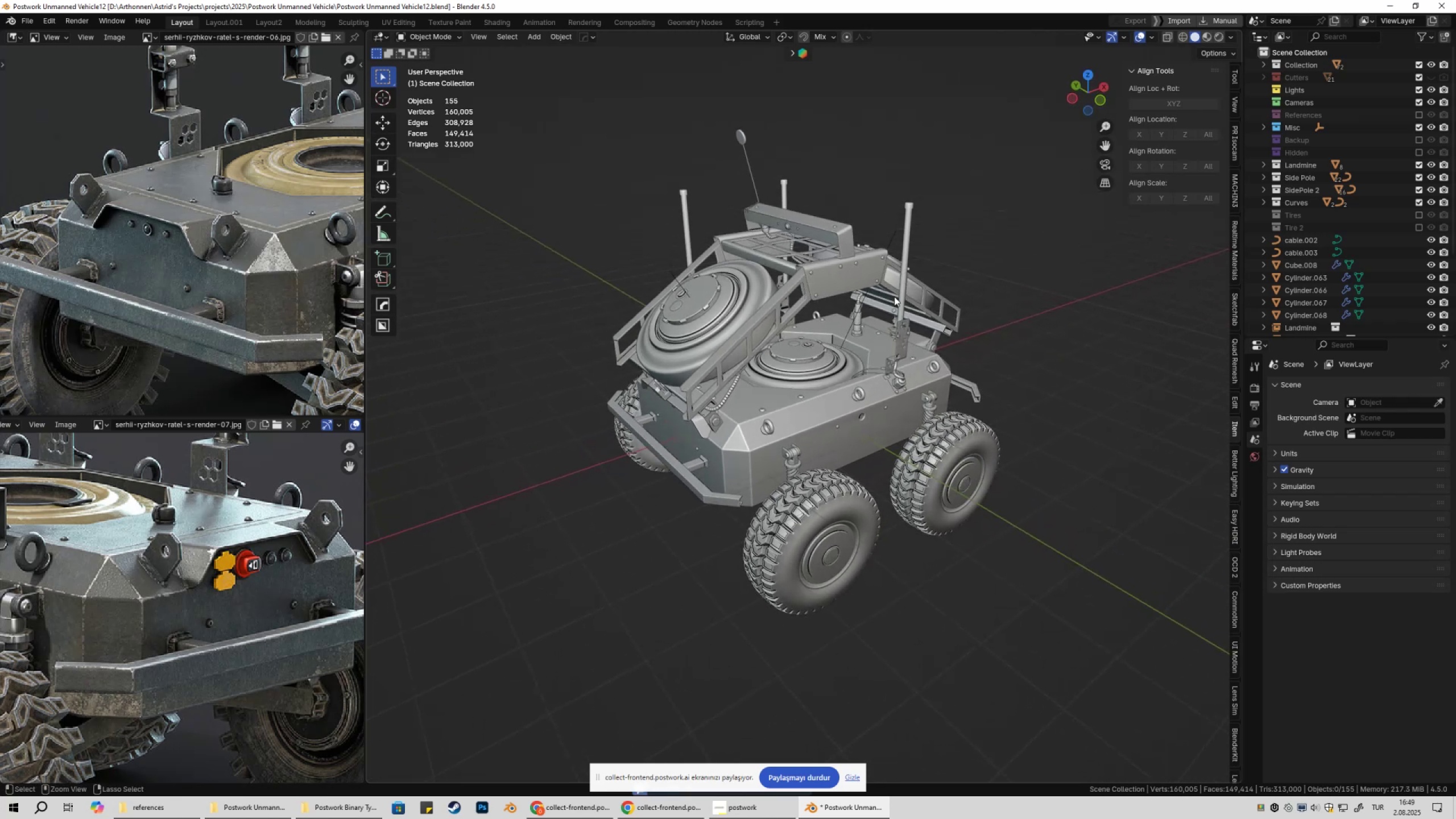 
key(Shift+ShiftLeft)
 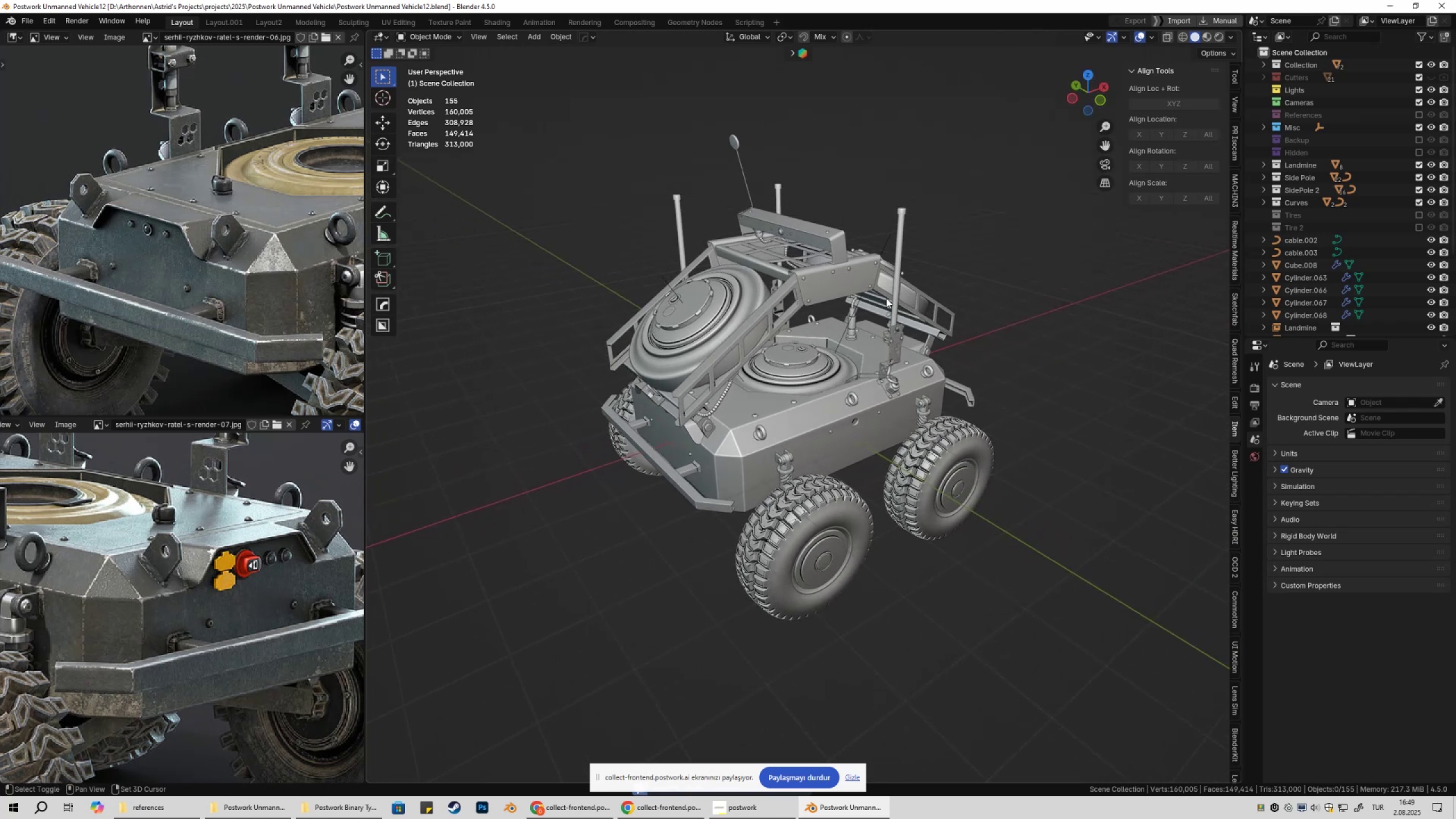 
hold_key(key=ControlLeft, duration=0.44)
 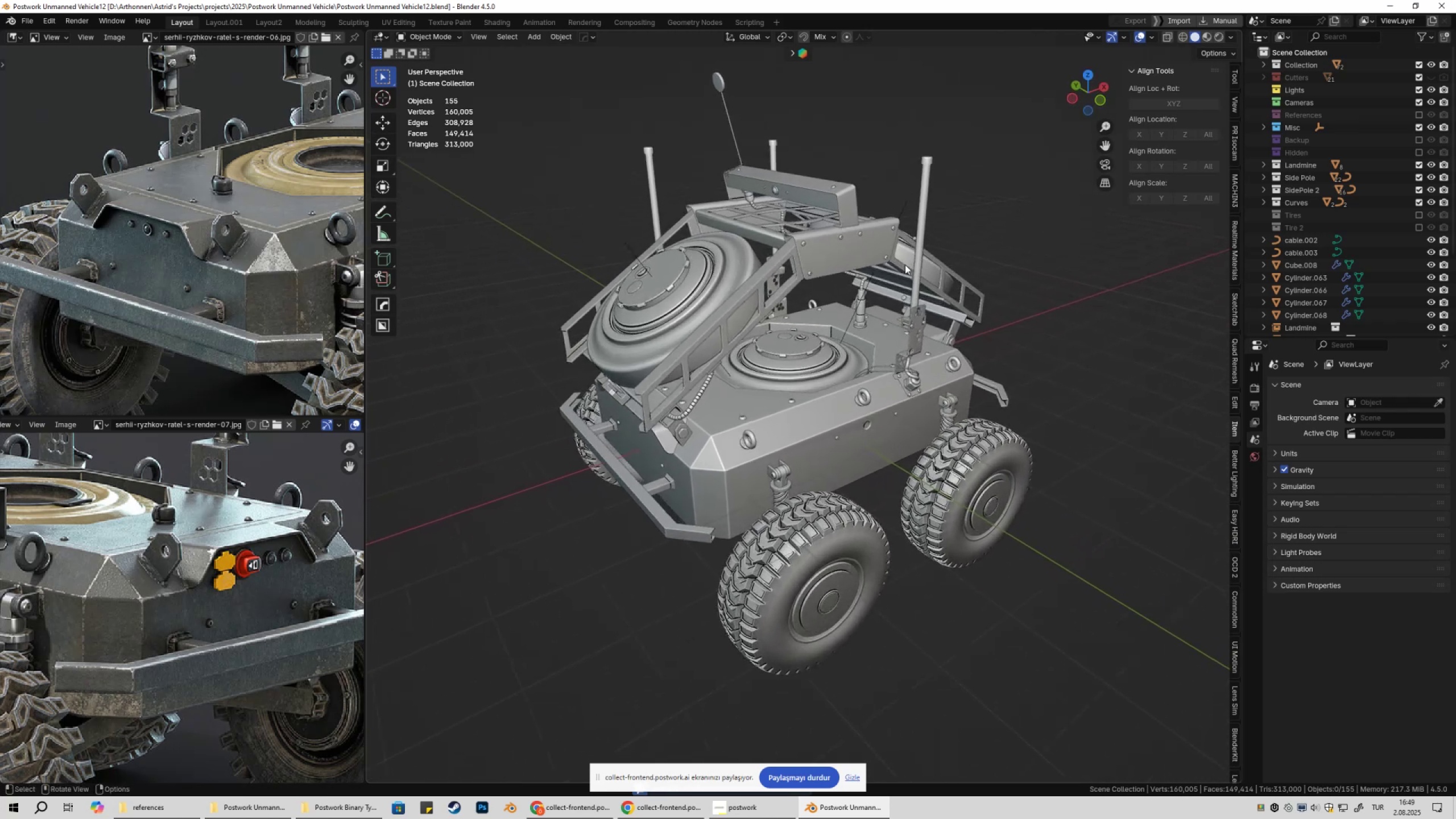 
key(Shift+ShiftLeft)
 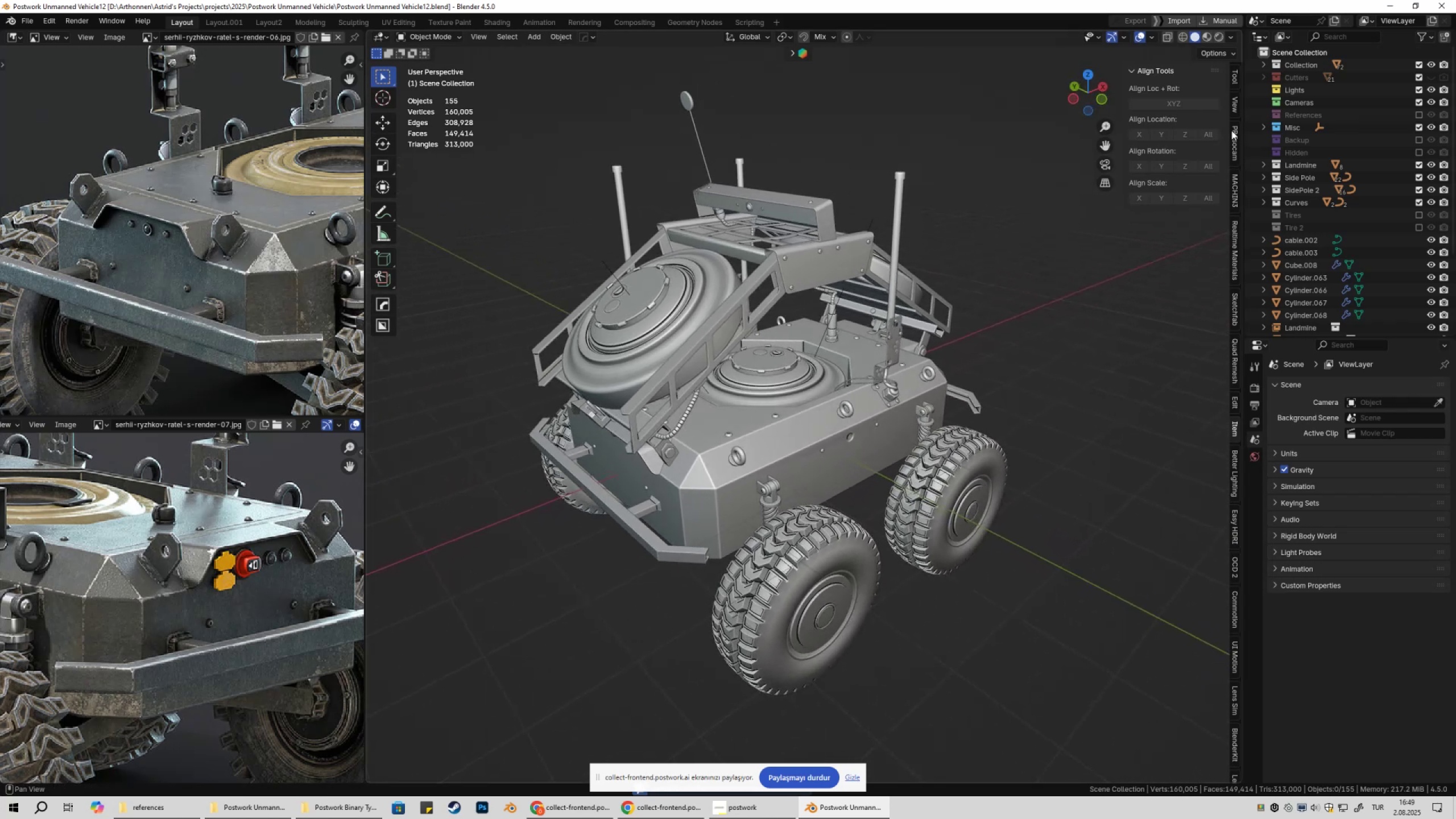 
left_click([1236, 105])
 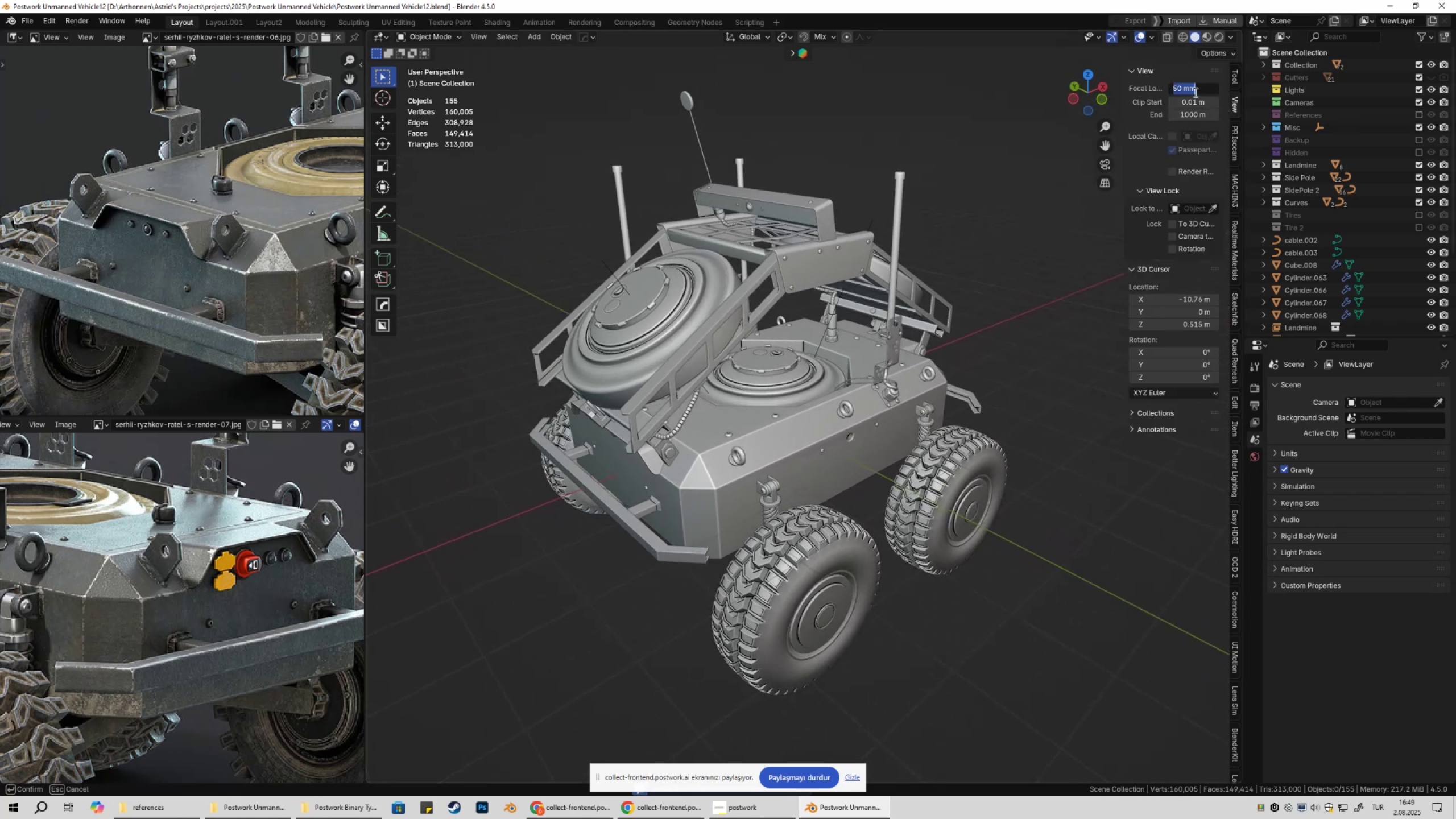 
type(85mm)
key(Escape)
 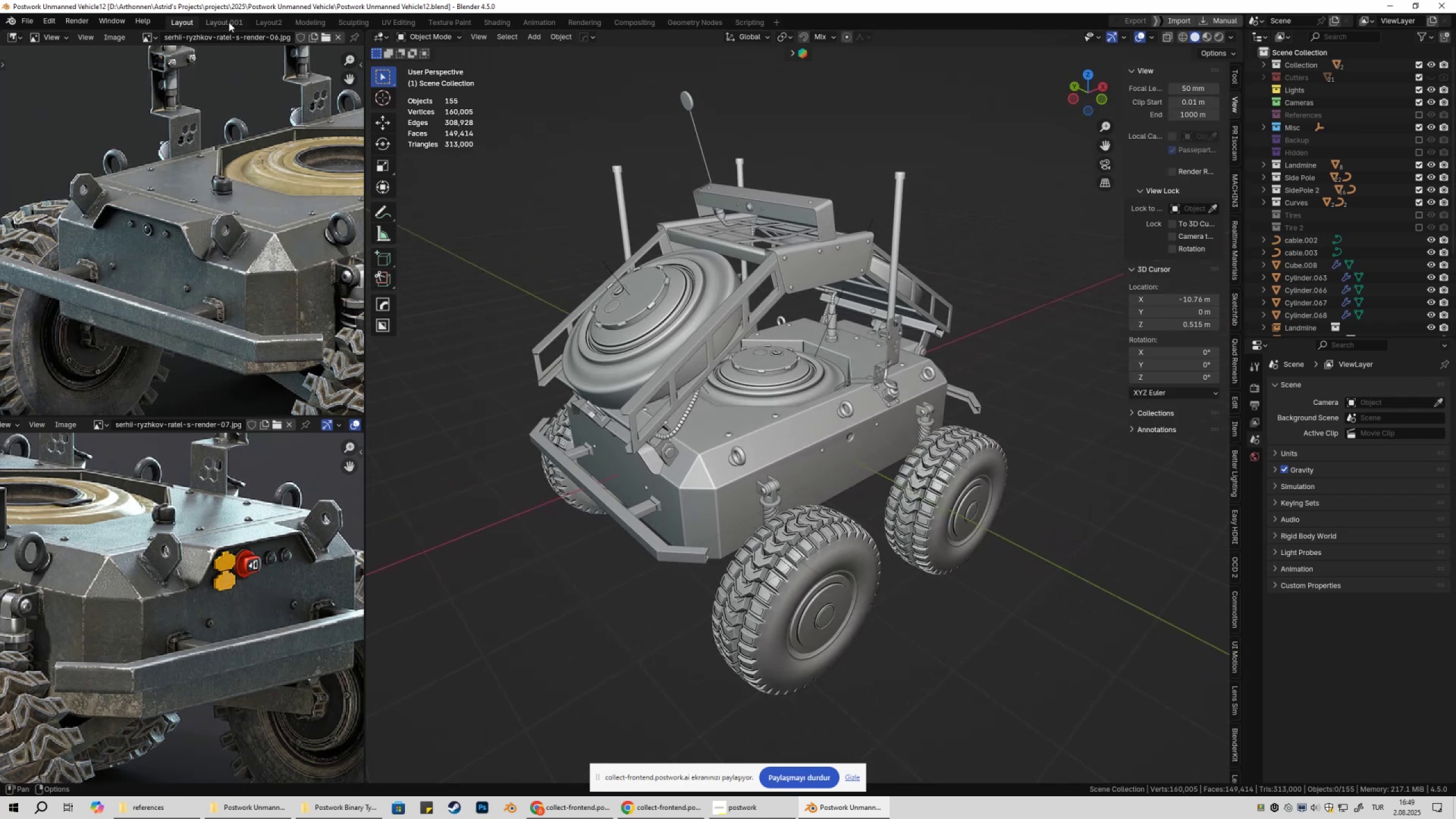 
left_click([230, 20])
 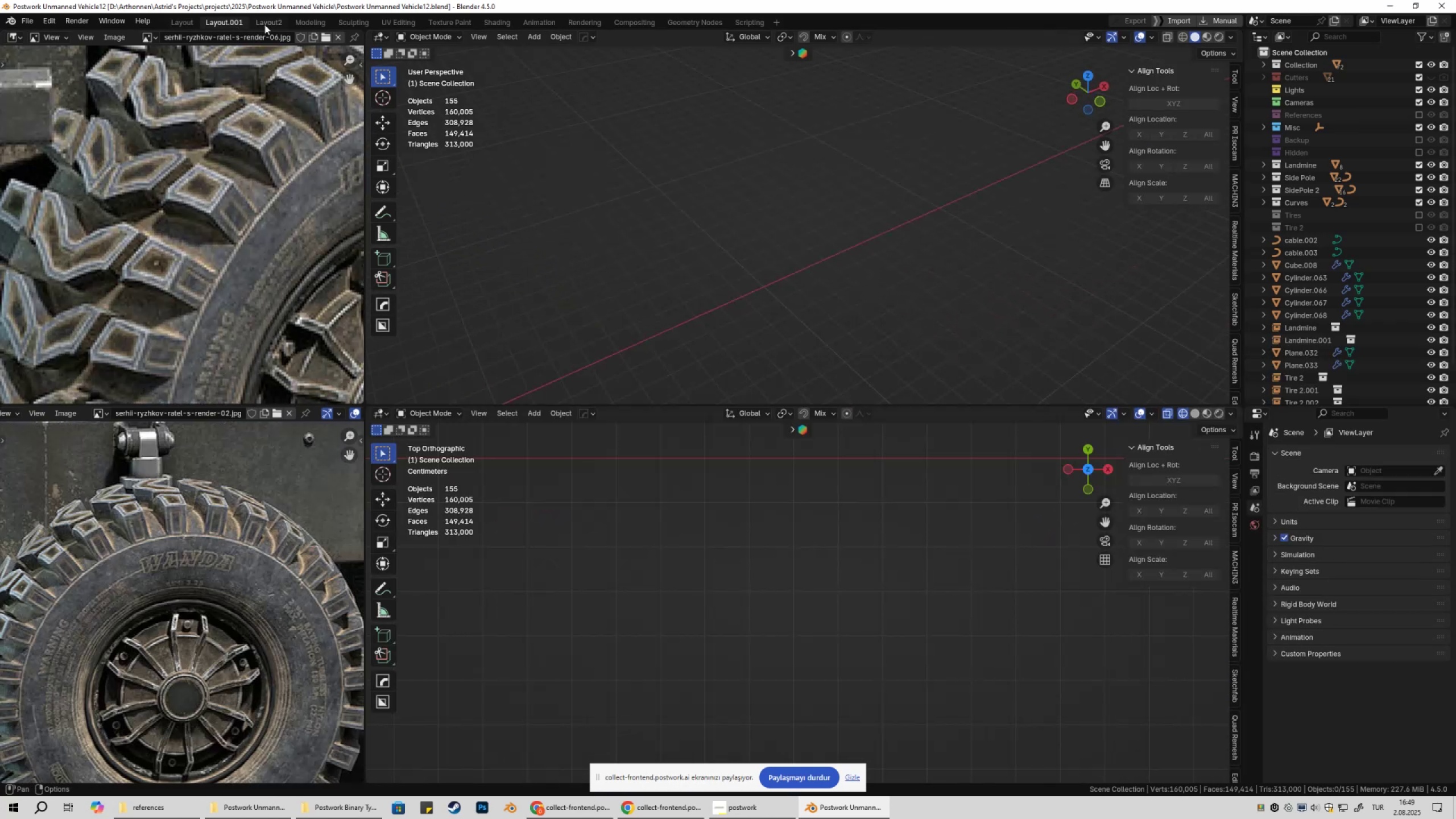 
left_click([267, 24])
 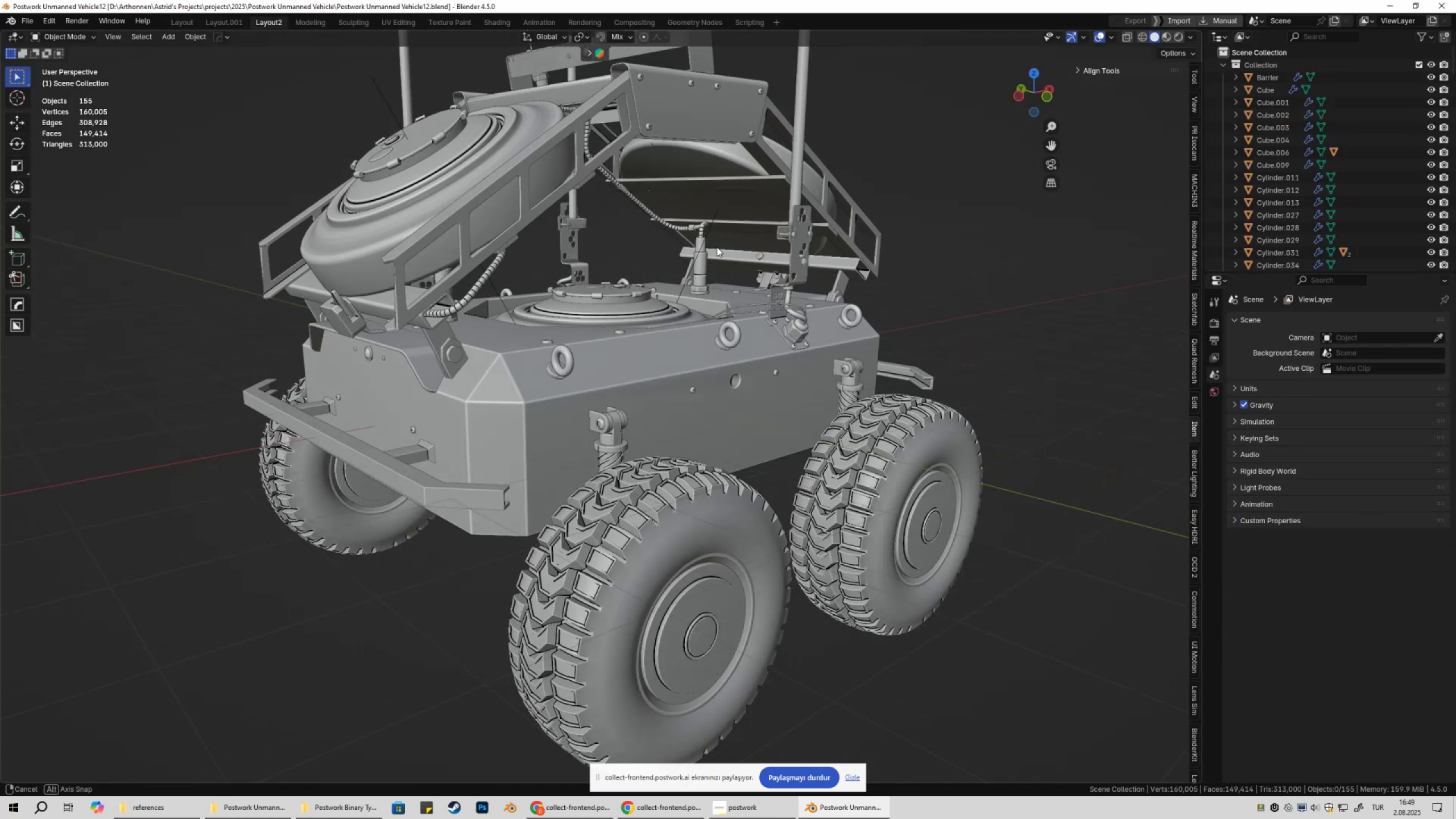 
scroll: coordinate [717, 270], scroll_direction: down, amount: 3.0
 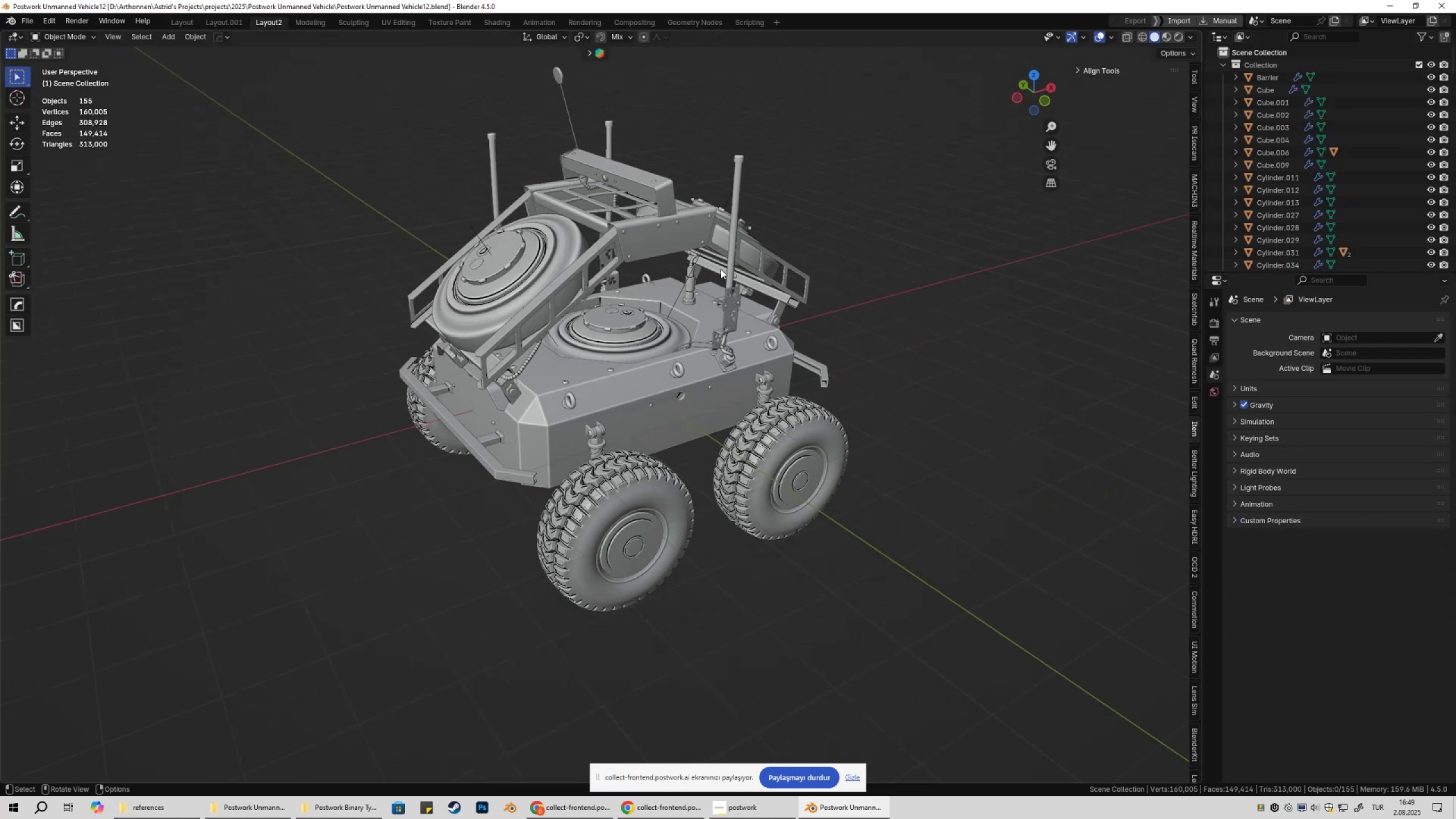 
key(Shift+ShiftLeft)
 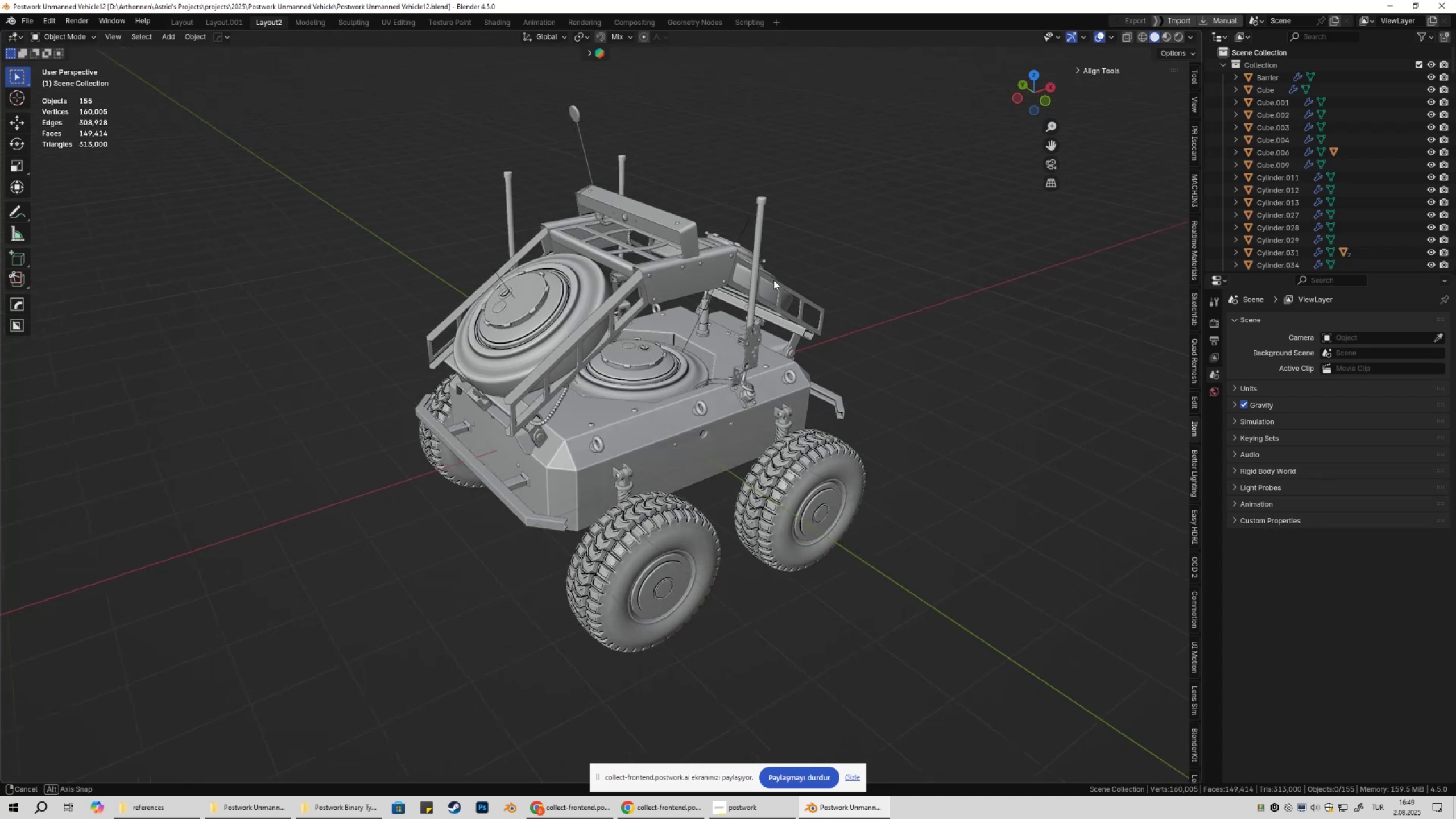 
key(Shift+ShiftLeft)
 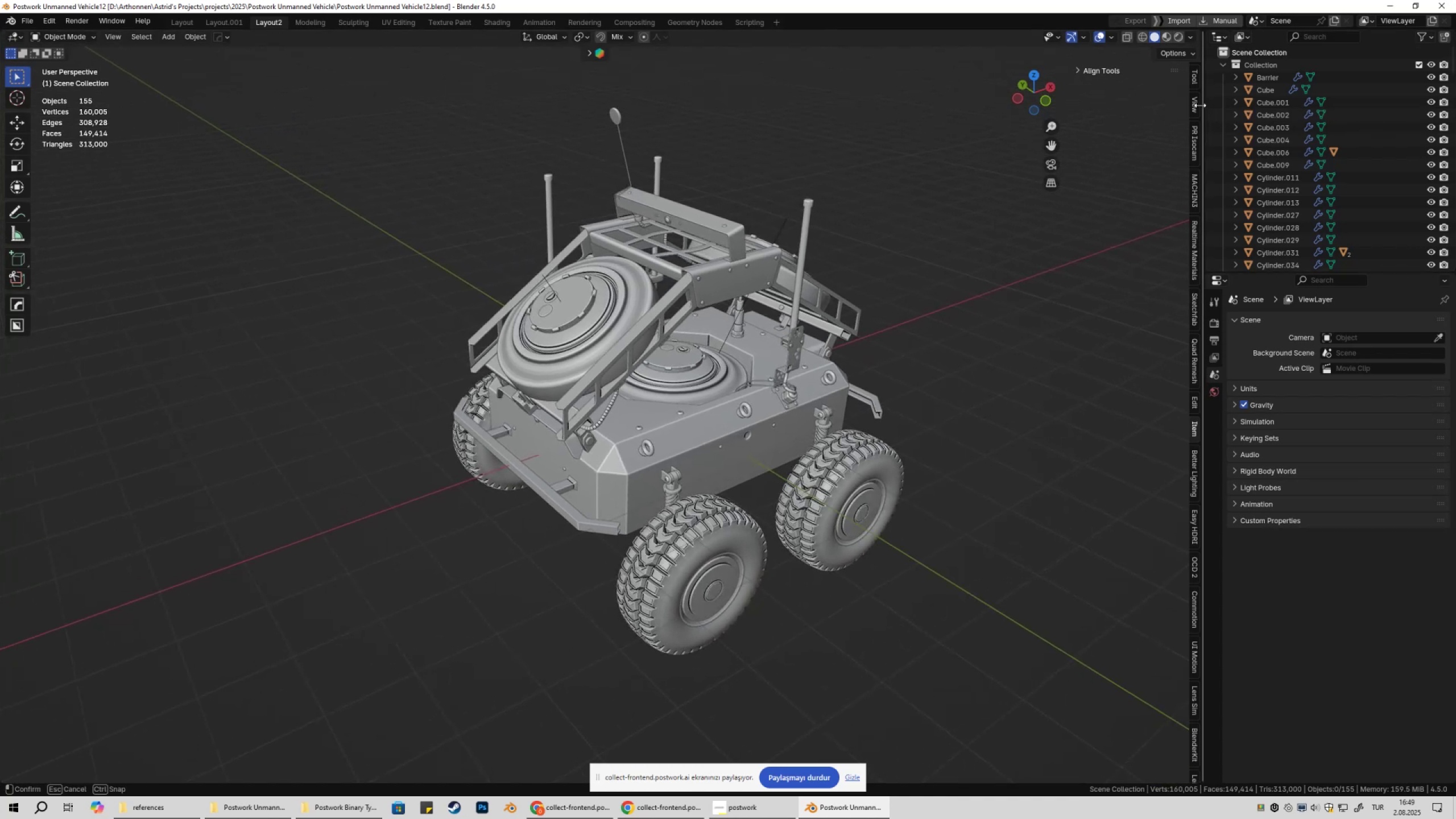 
double_click([1196, 102])
 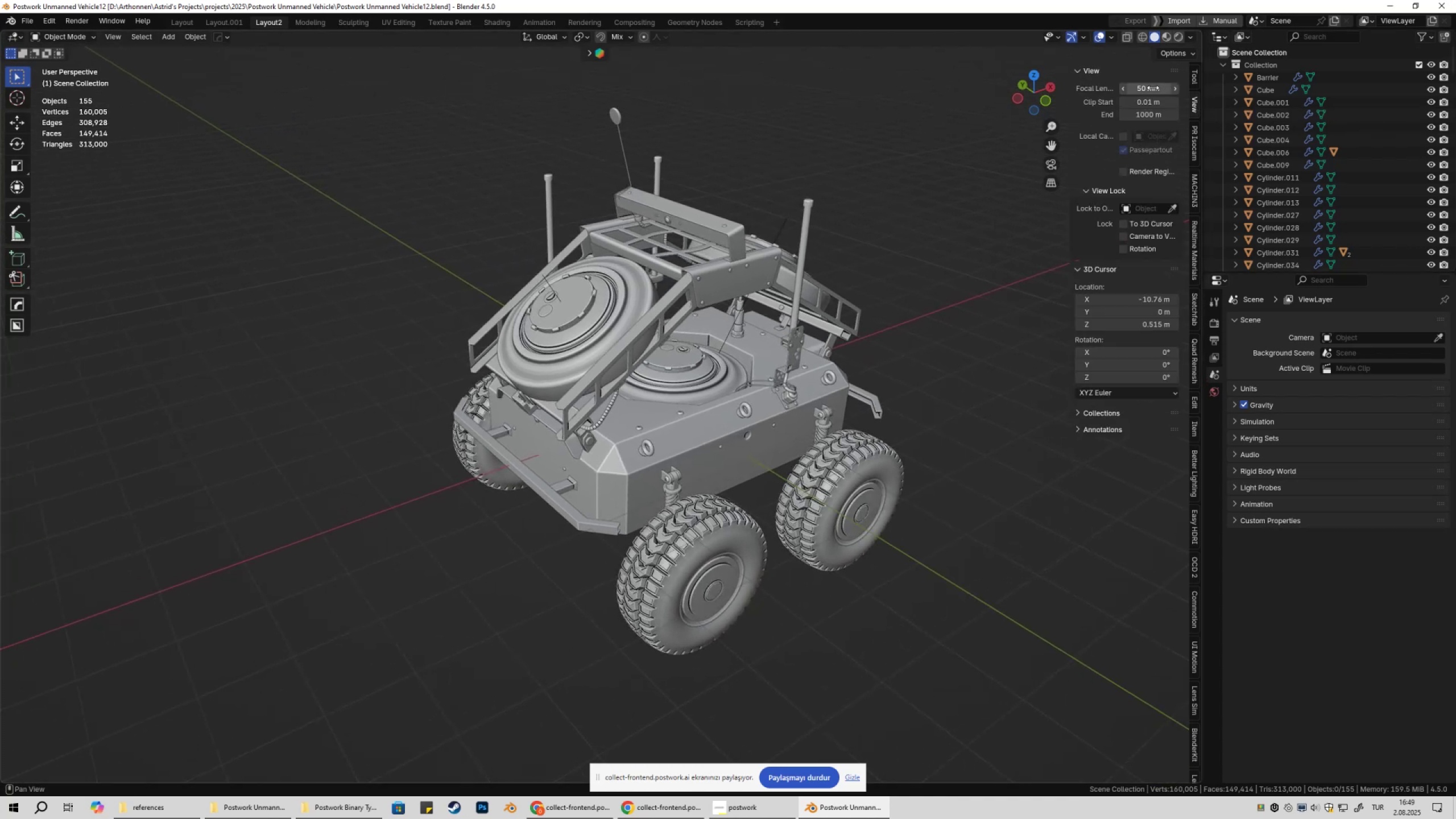 
triple_click([1153, 88])
 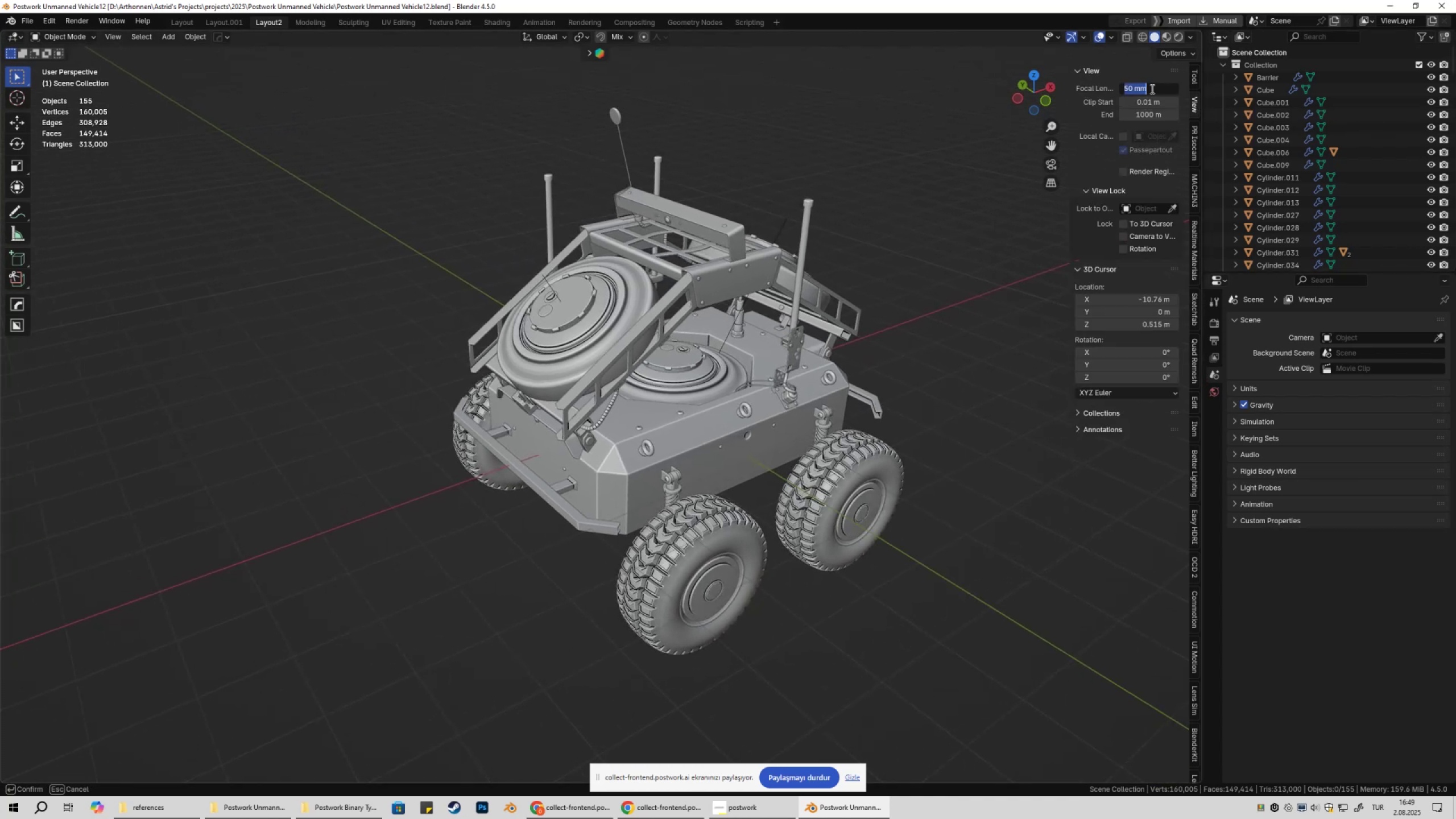 
type(85mm)
key(NumpadEnter)
 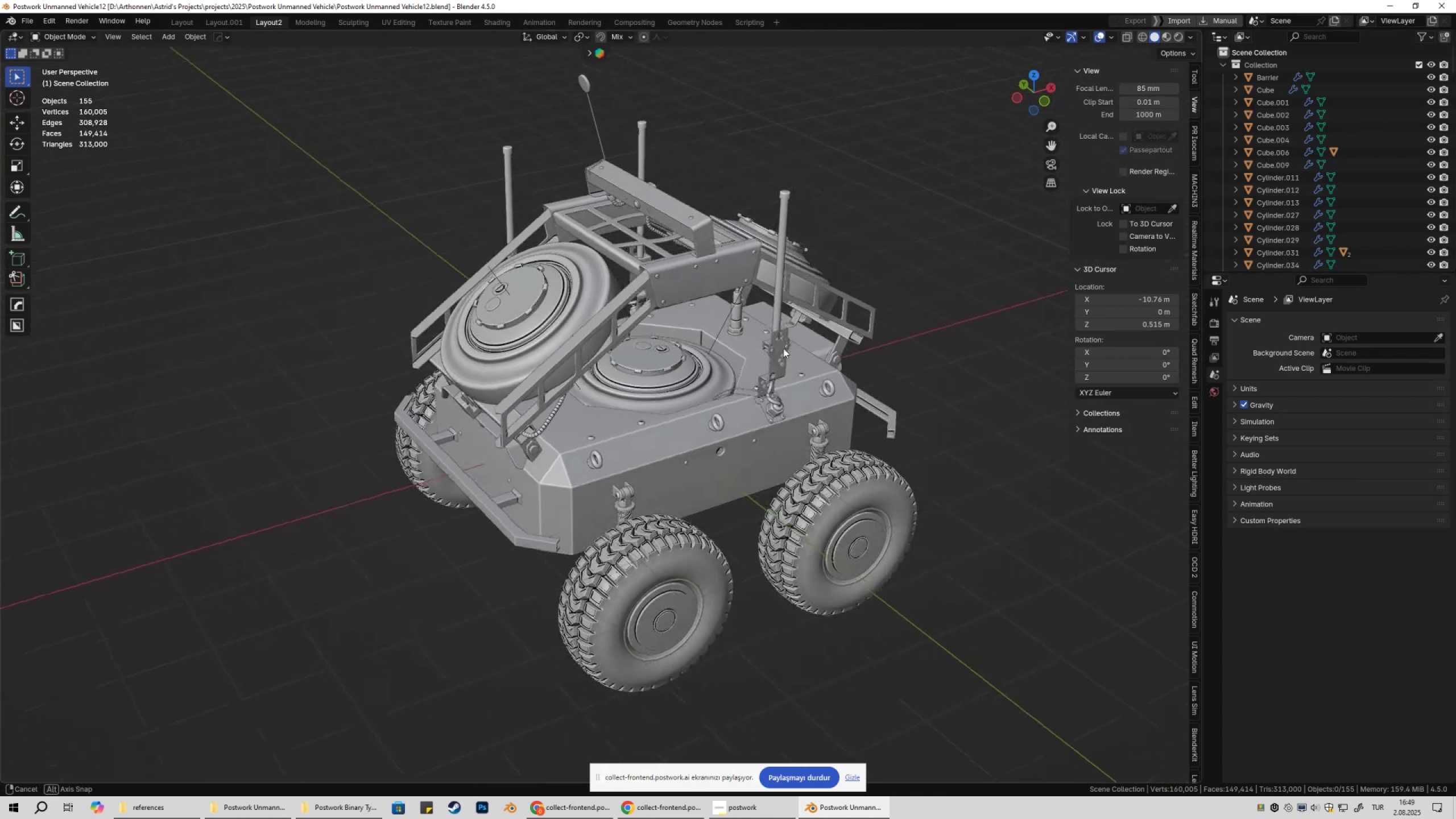 
 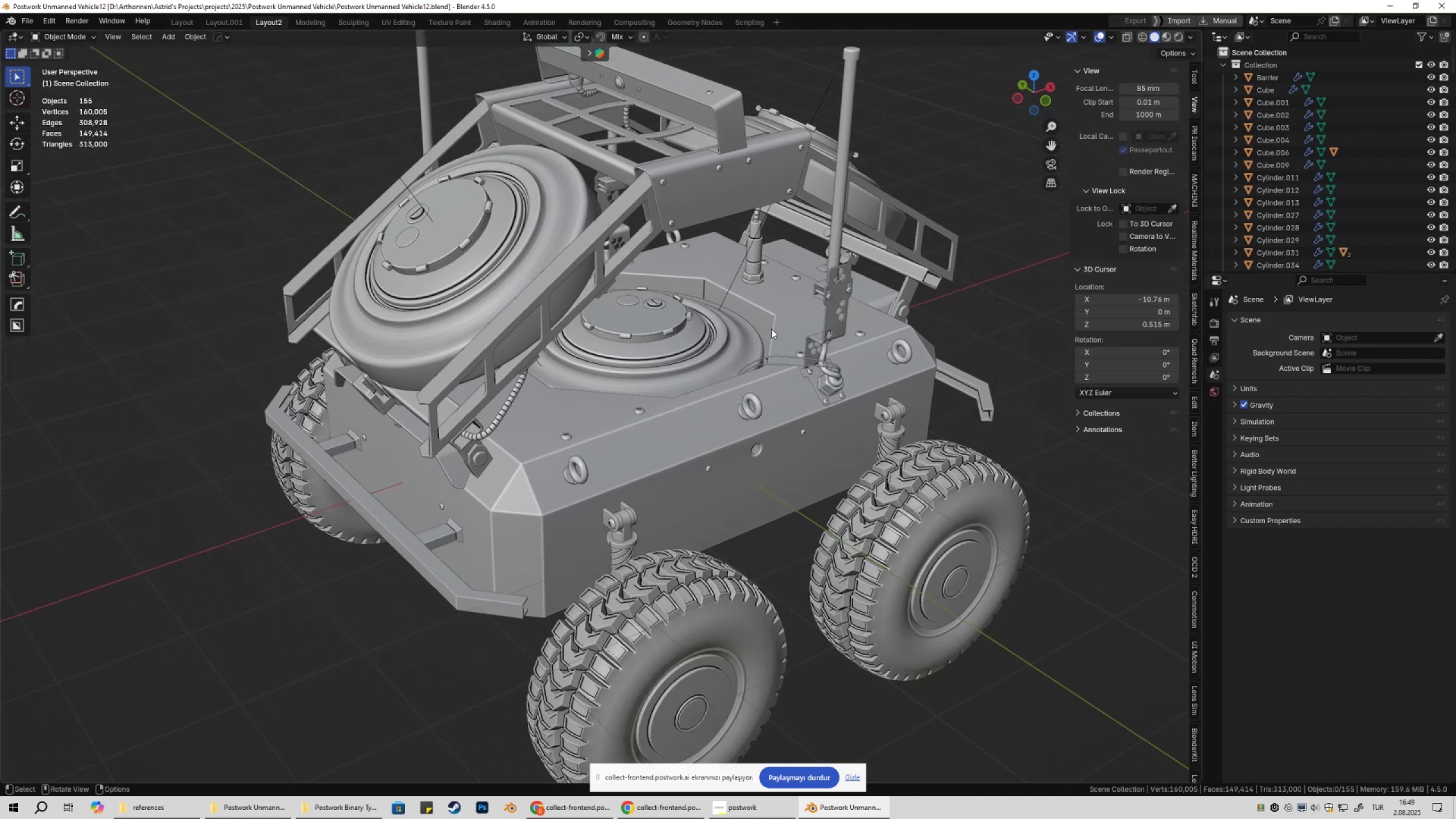 
hold_key(key=ControlLeft, duration=0.72)
 